 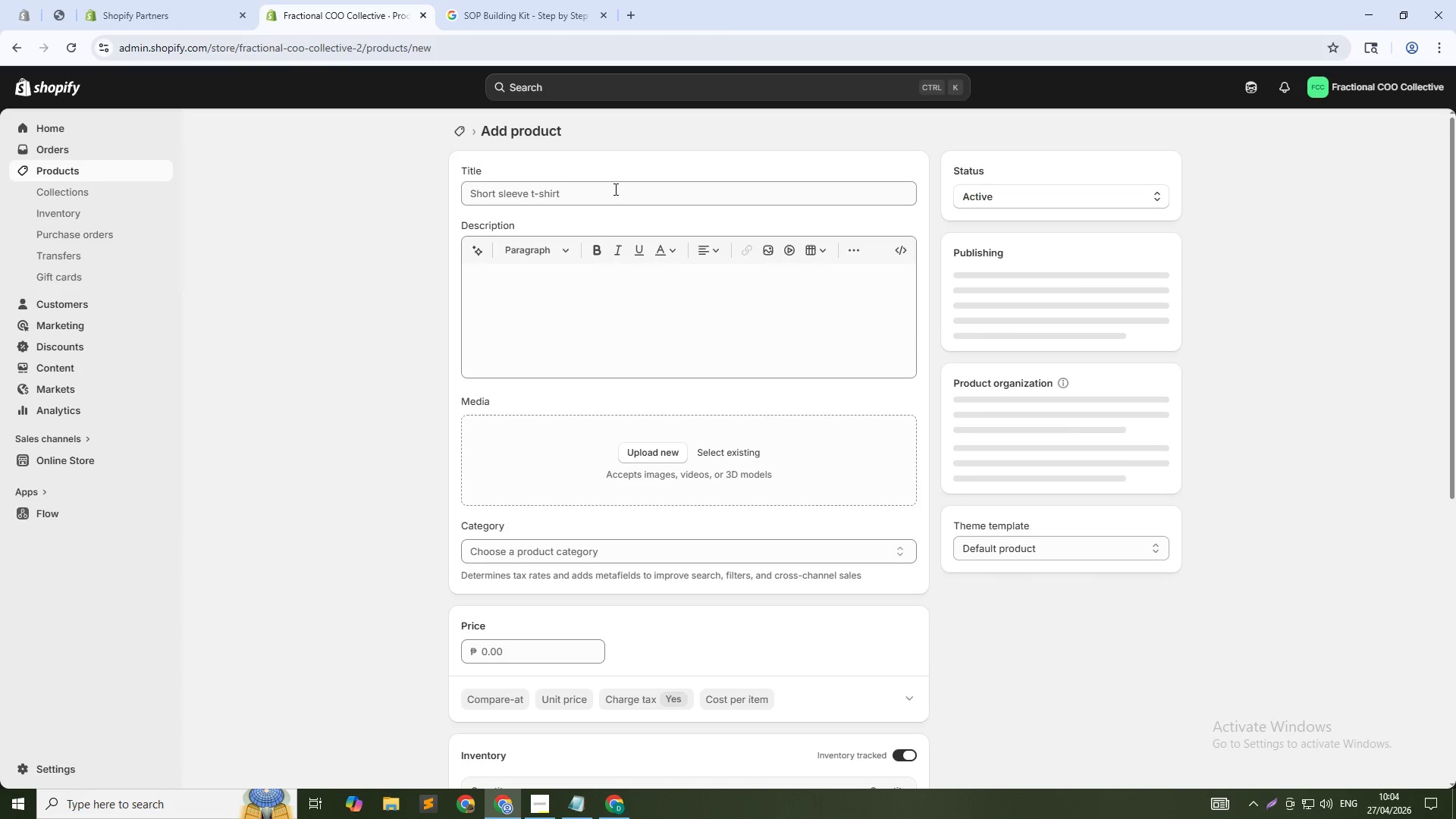 
hold_key(key=ShiftLeft, duration=0.38)
 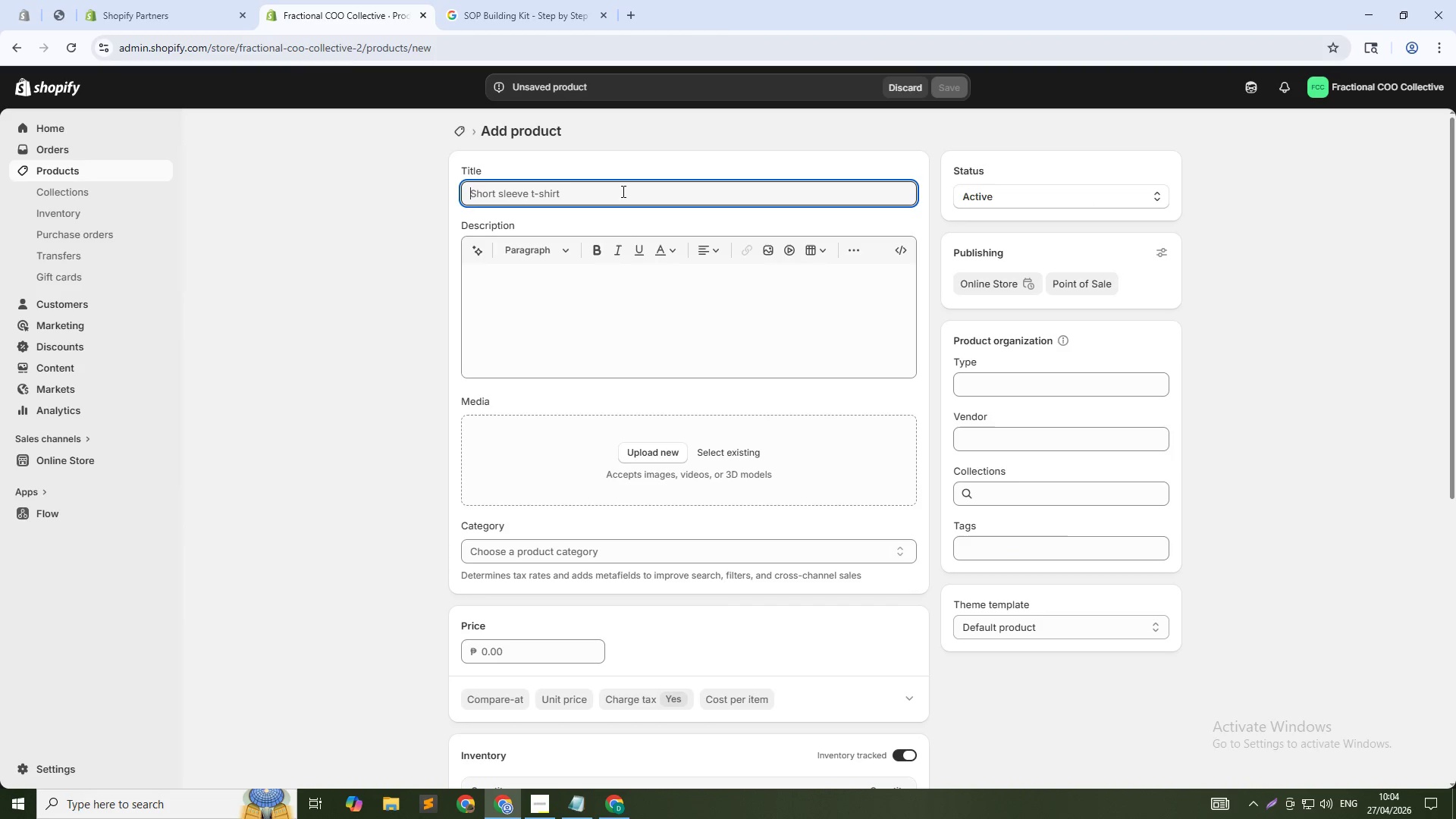 
left_click([622, 191])
 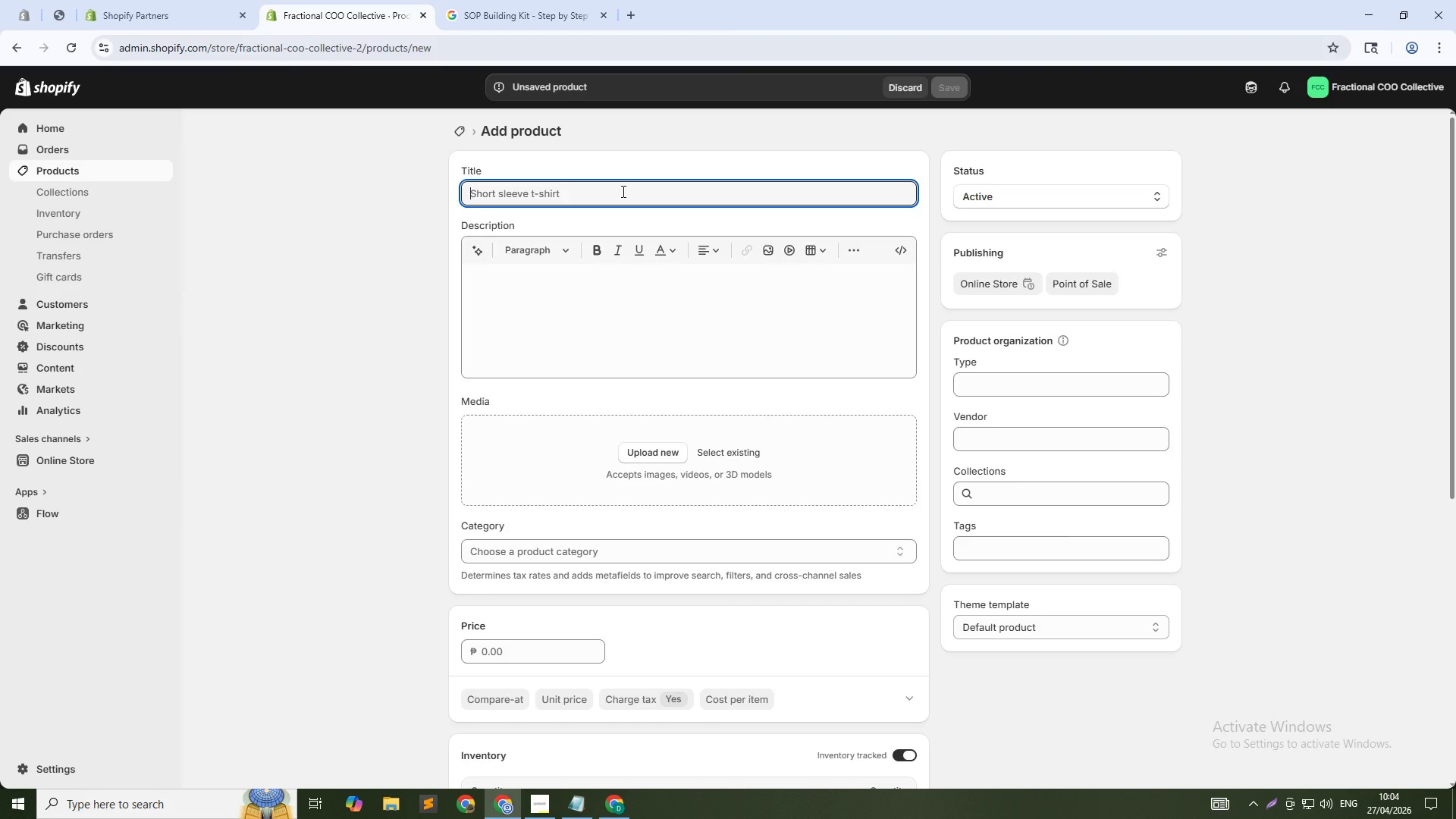 
type(Manufacturing Operations Playbook)
 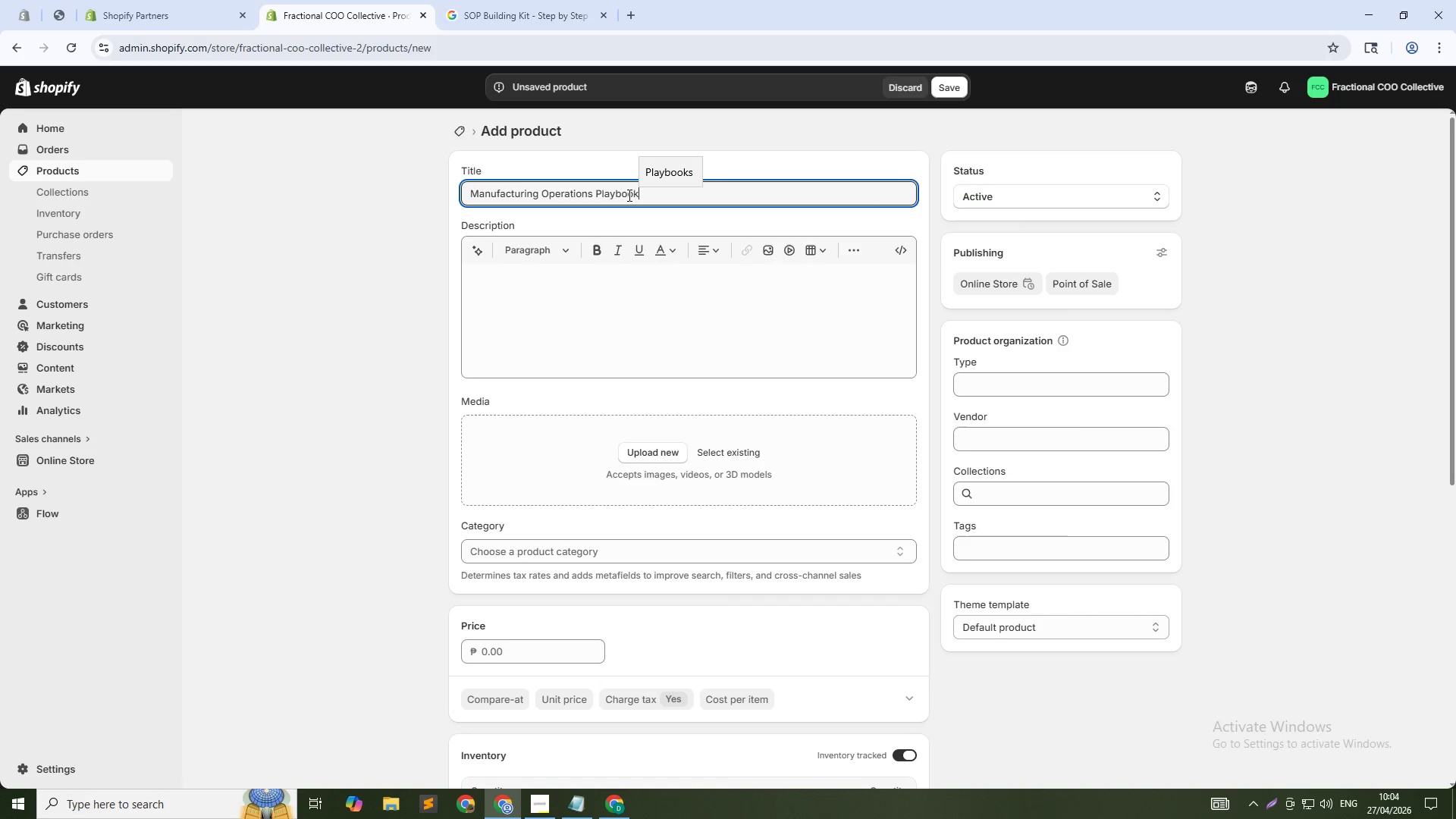 
left_click([613, 297])
 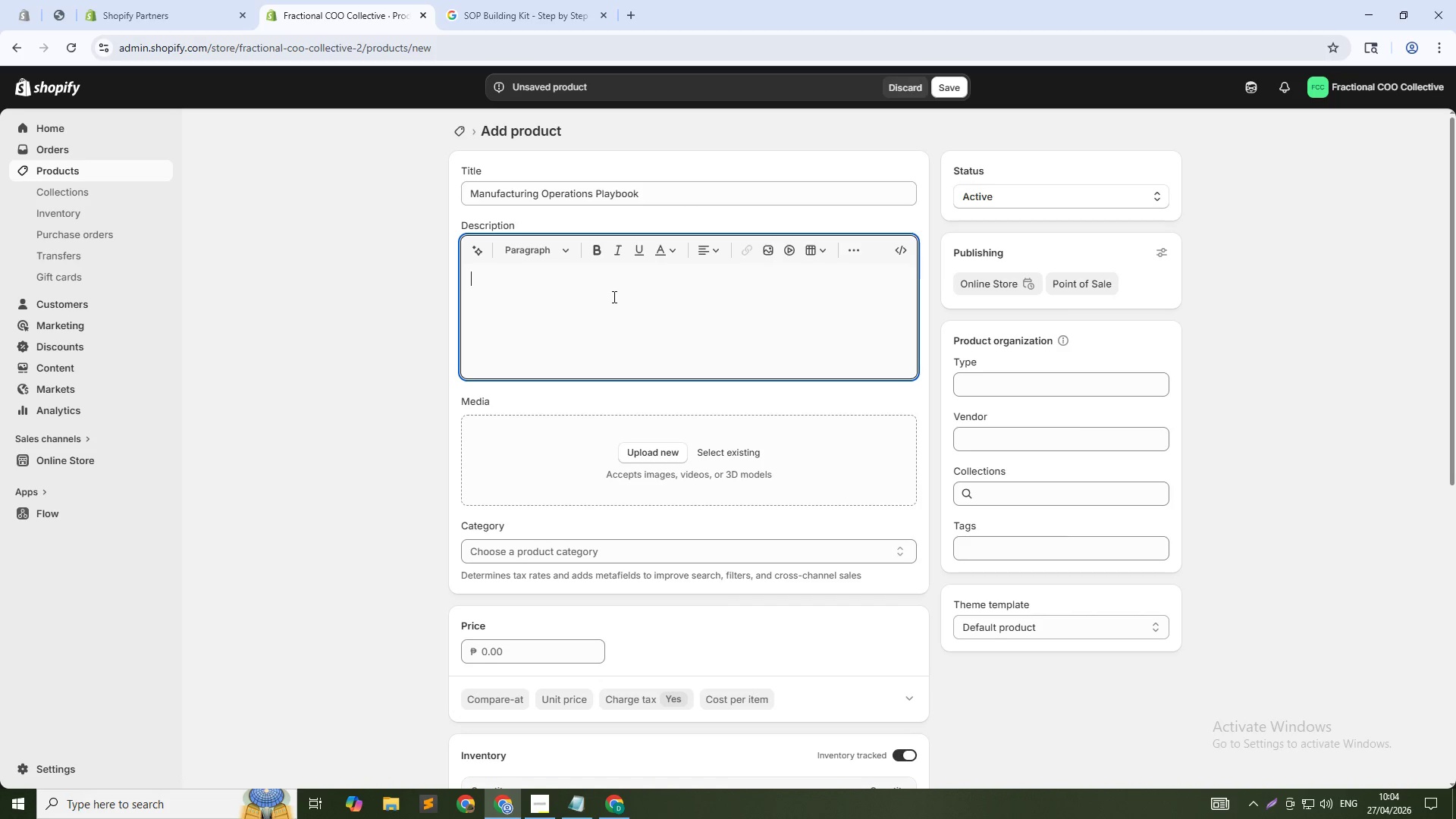 
type(This pa)
key(Backspace)
type(laybook covers everything you need o )
key(Backspace)
key(Backspace)
type(to u)
key(Backspace)
type(run daily manufacturing operations)
 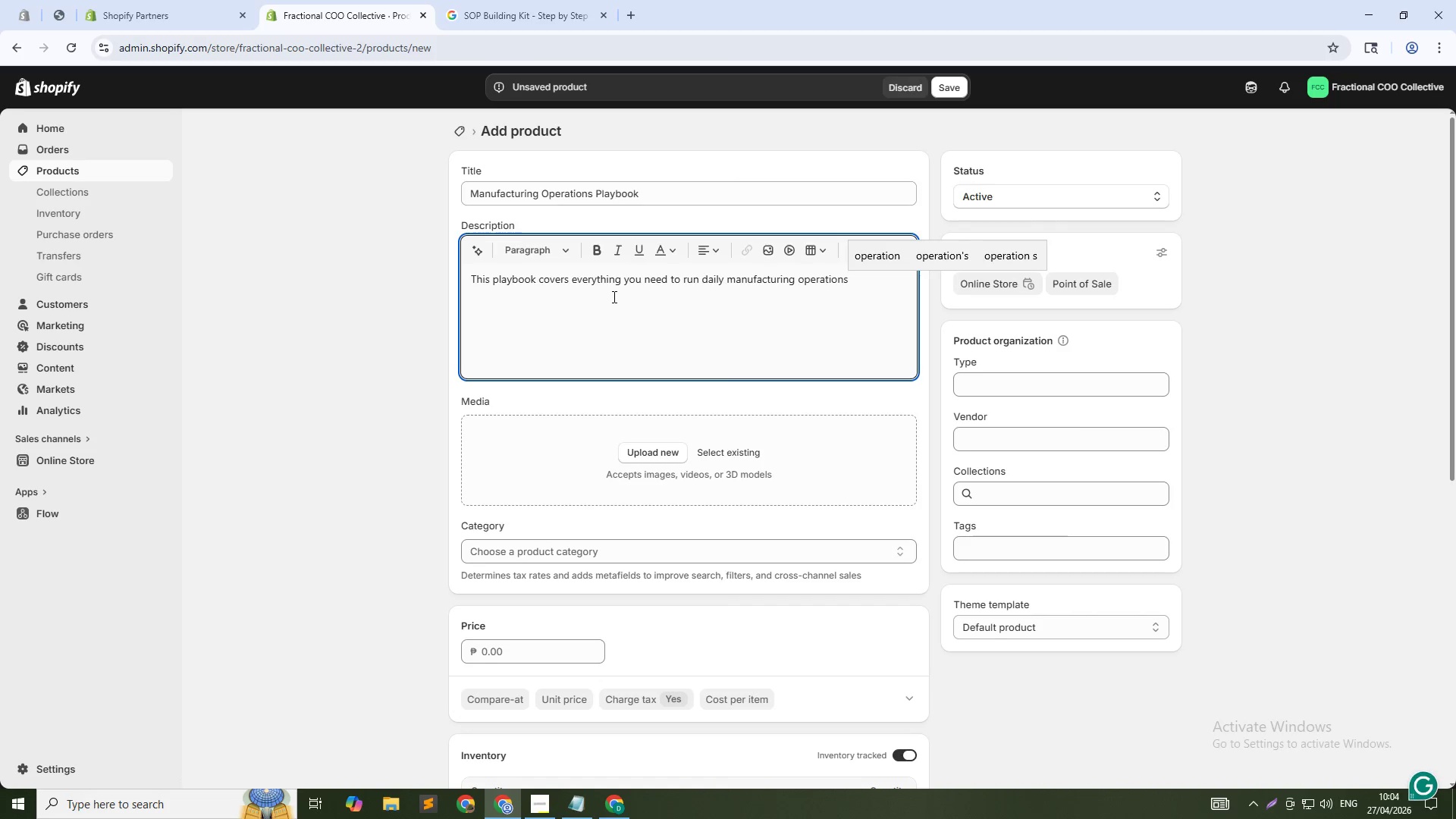 
type( smoothly. Inside you will find shift planning templates, quality check procedures, team coordinate)
key(Backspace)
key(Backspace)
type(tion steps, and simple reporting fom)
key(Backspace)
type(ra)
key(Backspace)
type(mats. Whether you are a small shop or a large facility, this guide gives you a l)
key(Backspace)
type(clear structure to follow every day without confusion.)
 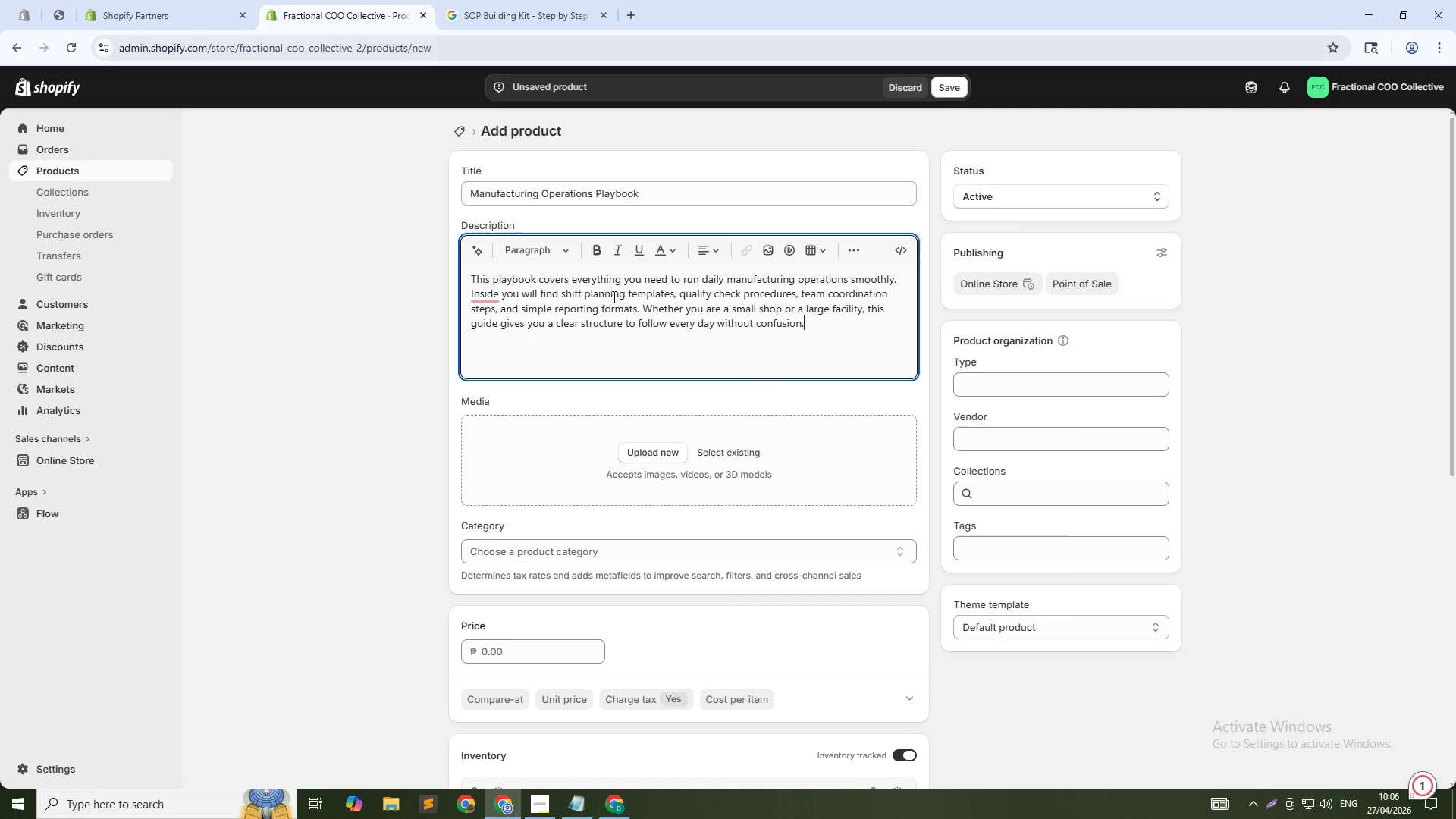 
left_click([507, 654])
 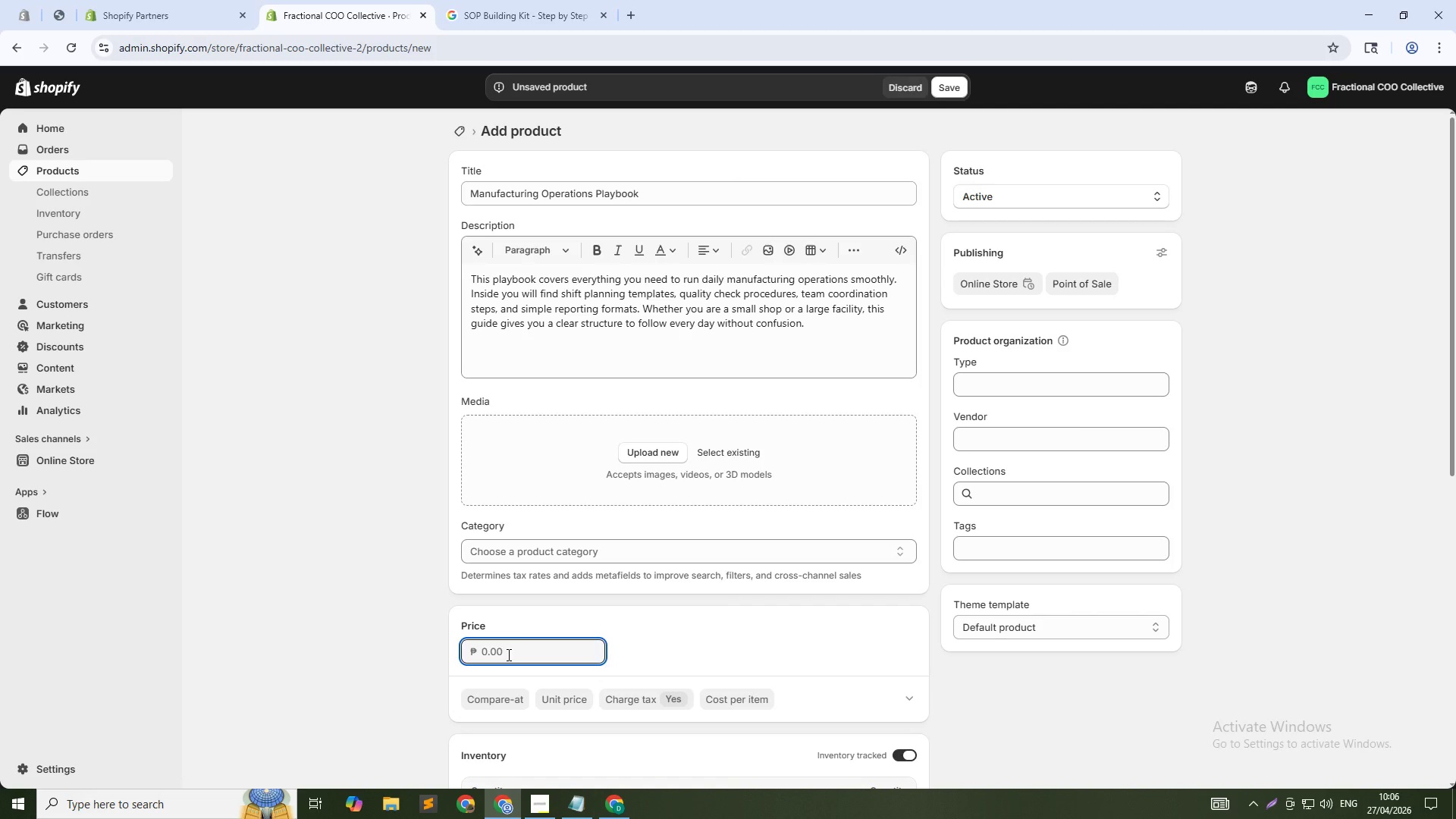 
key(Numpad4)
 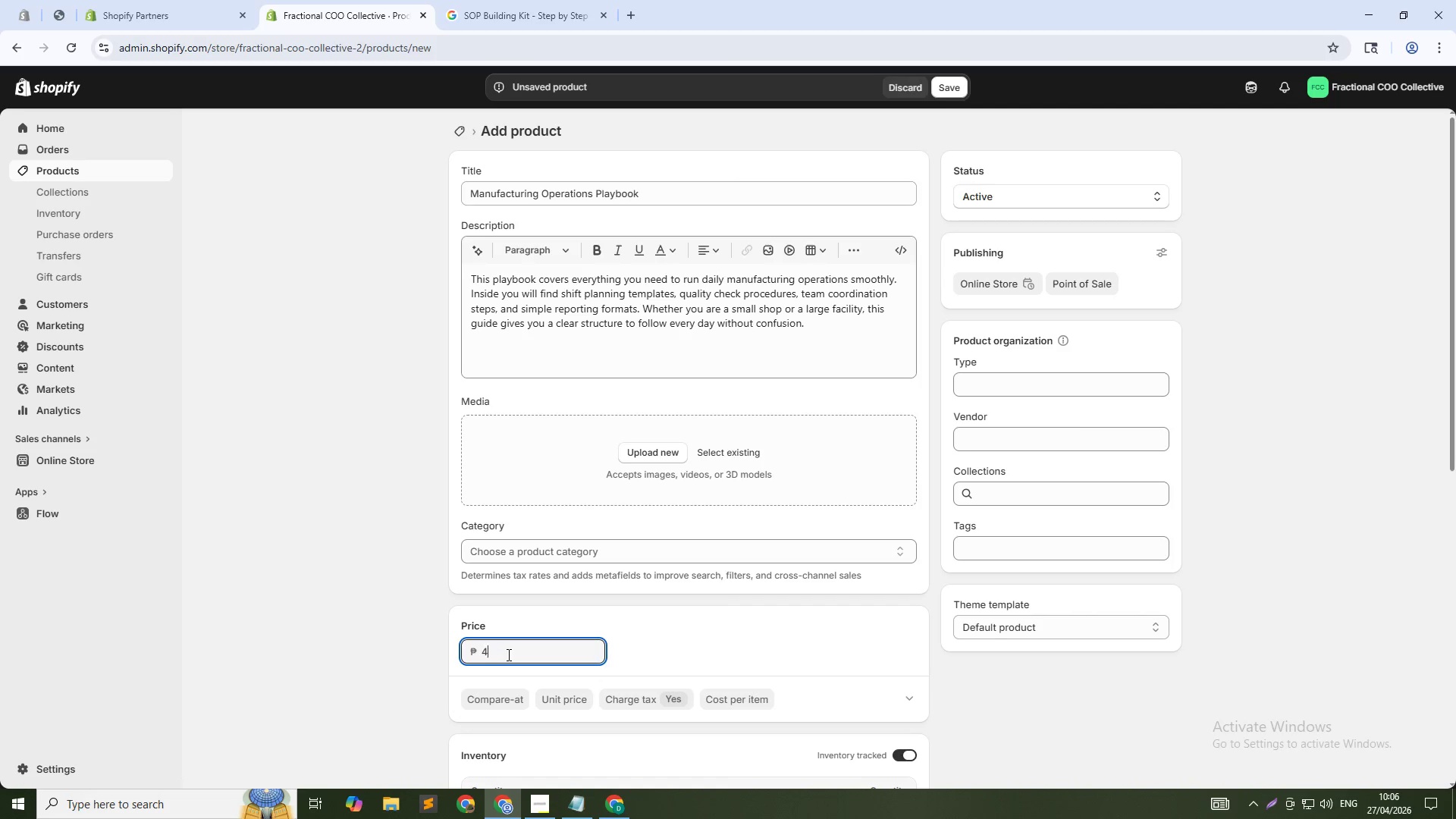 
key(Numpad9)
 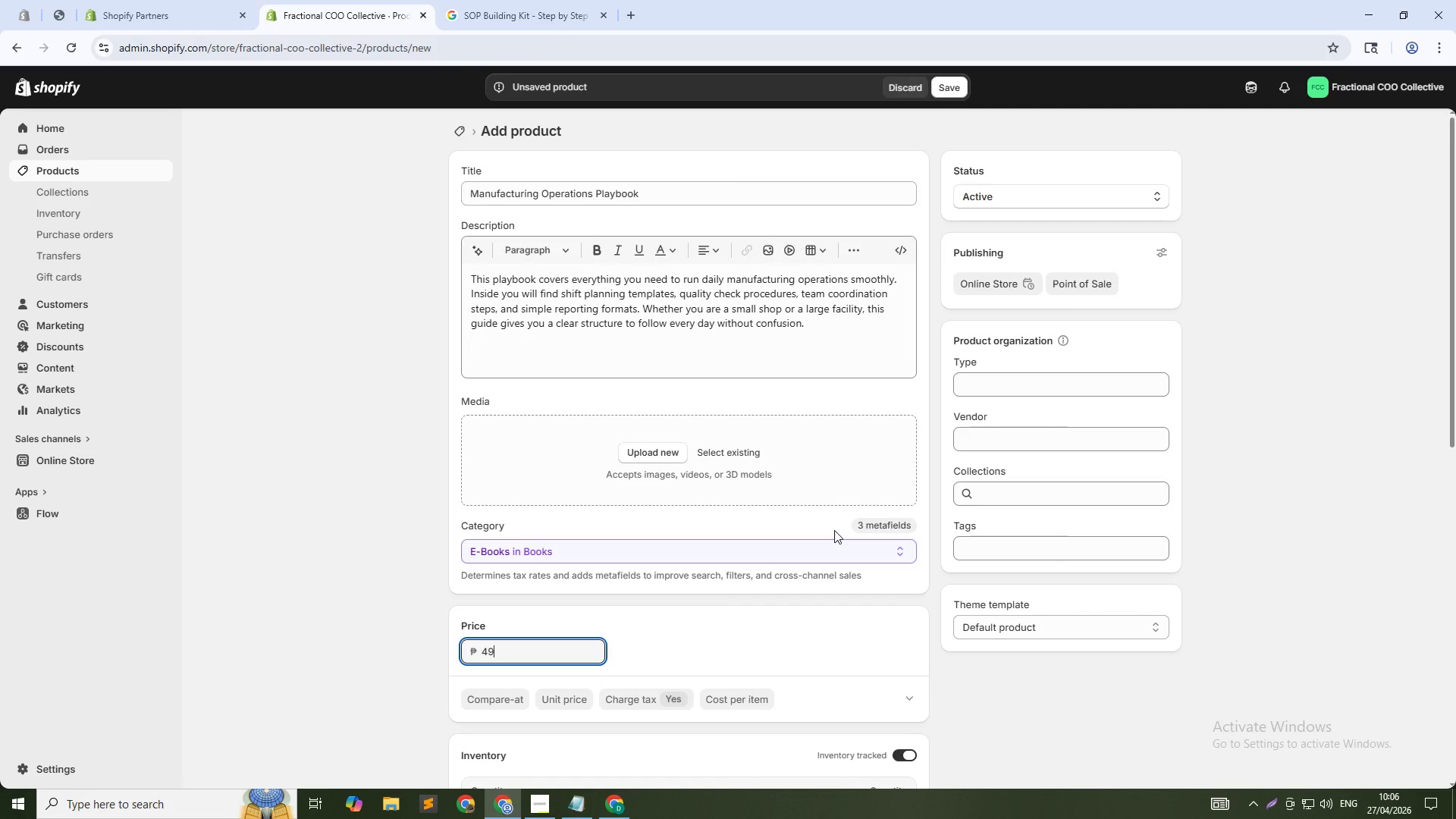 
scroll: coordinate [516, 585], scroll_direction: down, amount: 8.0
 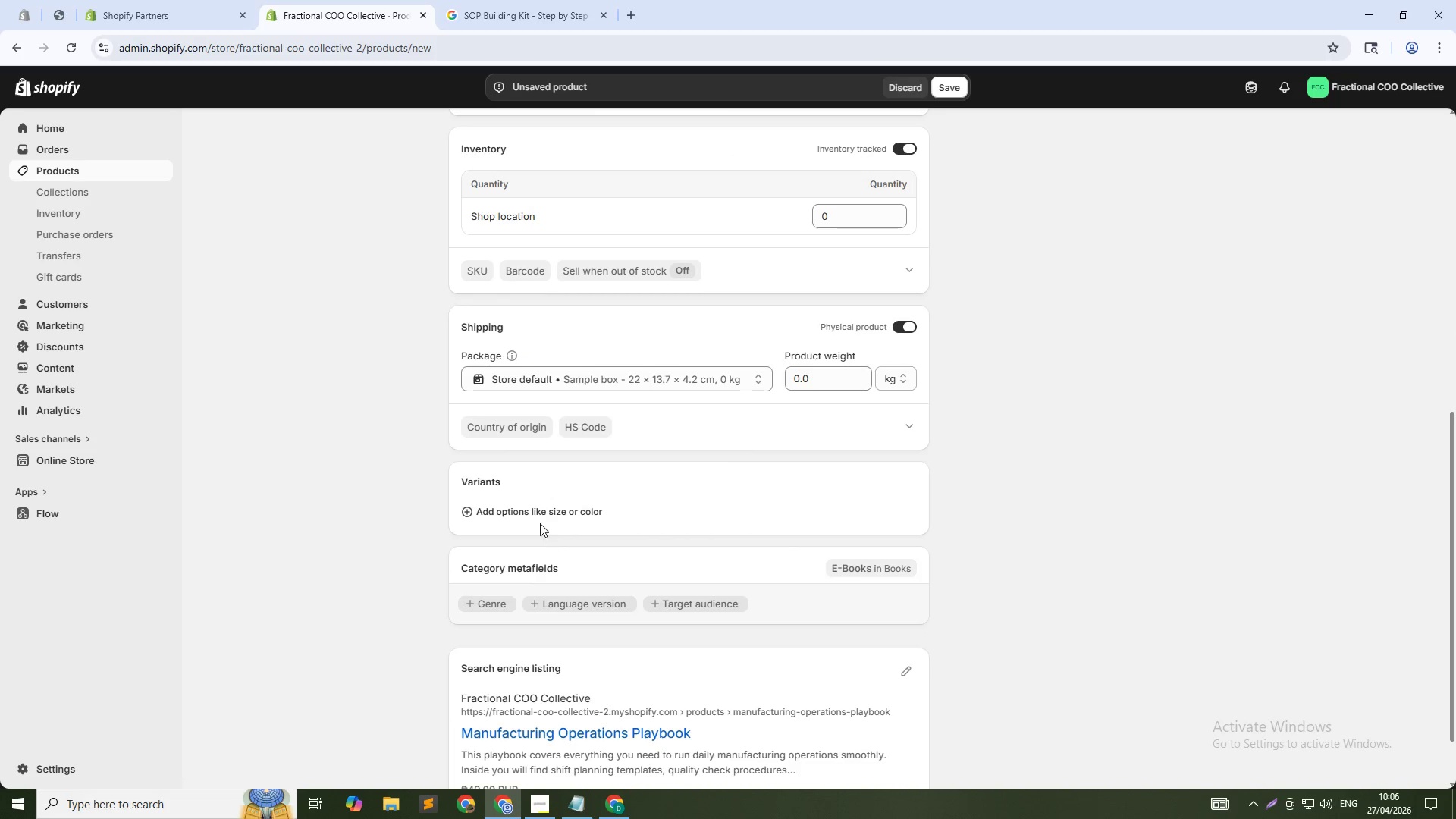 
left_click([550, 510])
 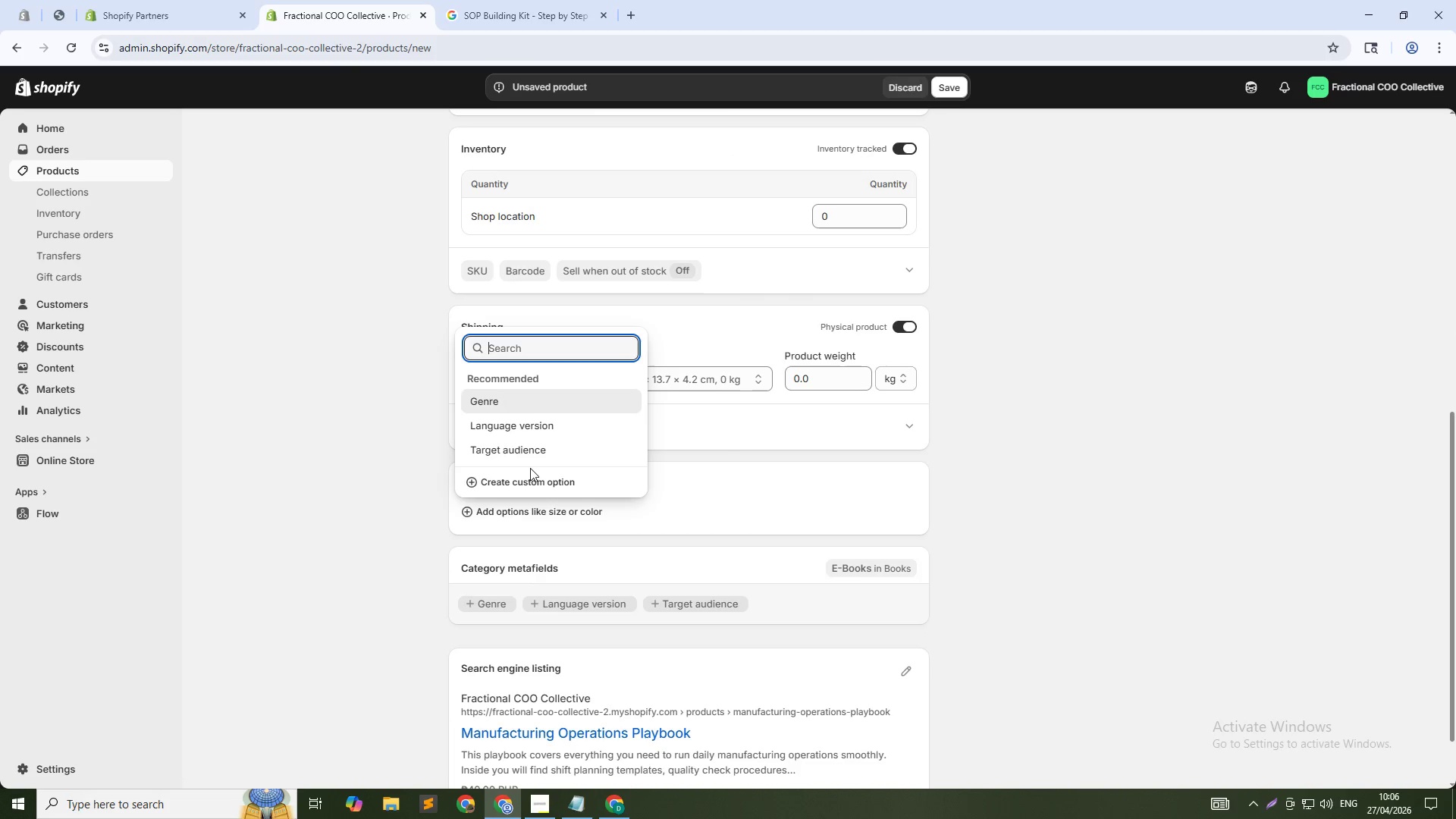 
left_click([504, 488])
 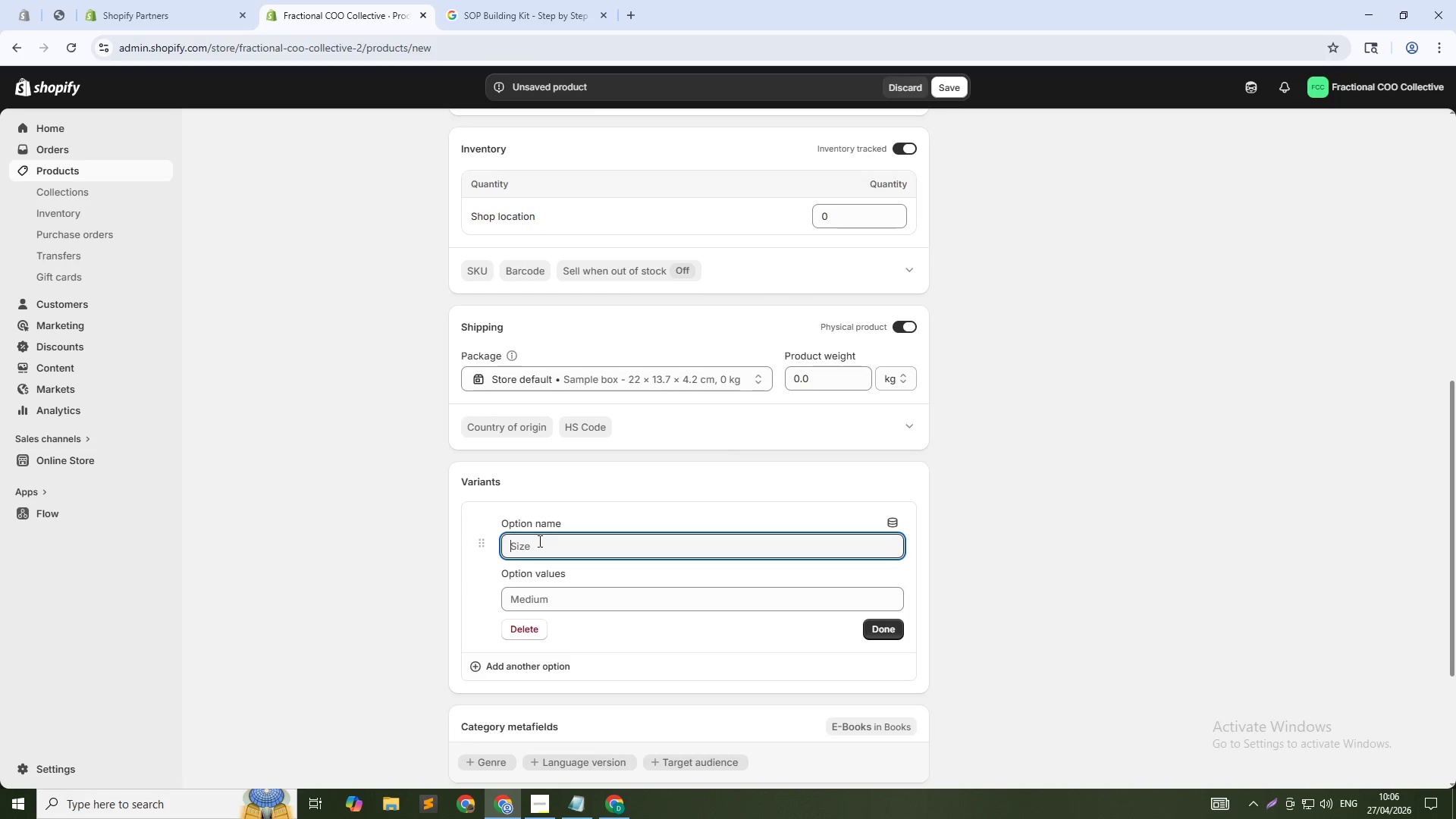 
type(Size)
 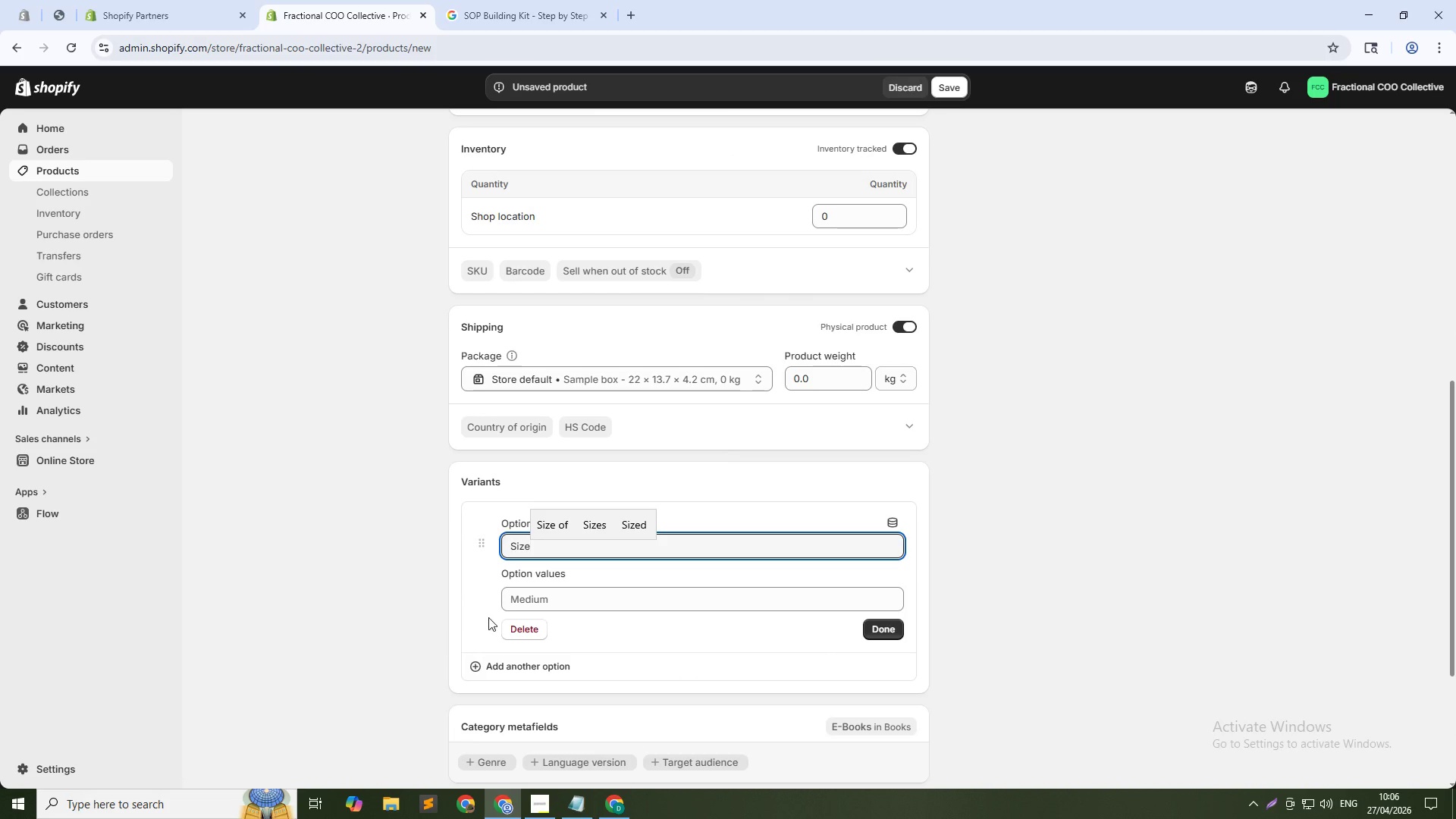 
left_click([524, 603])
 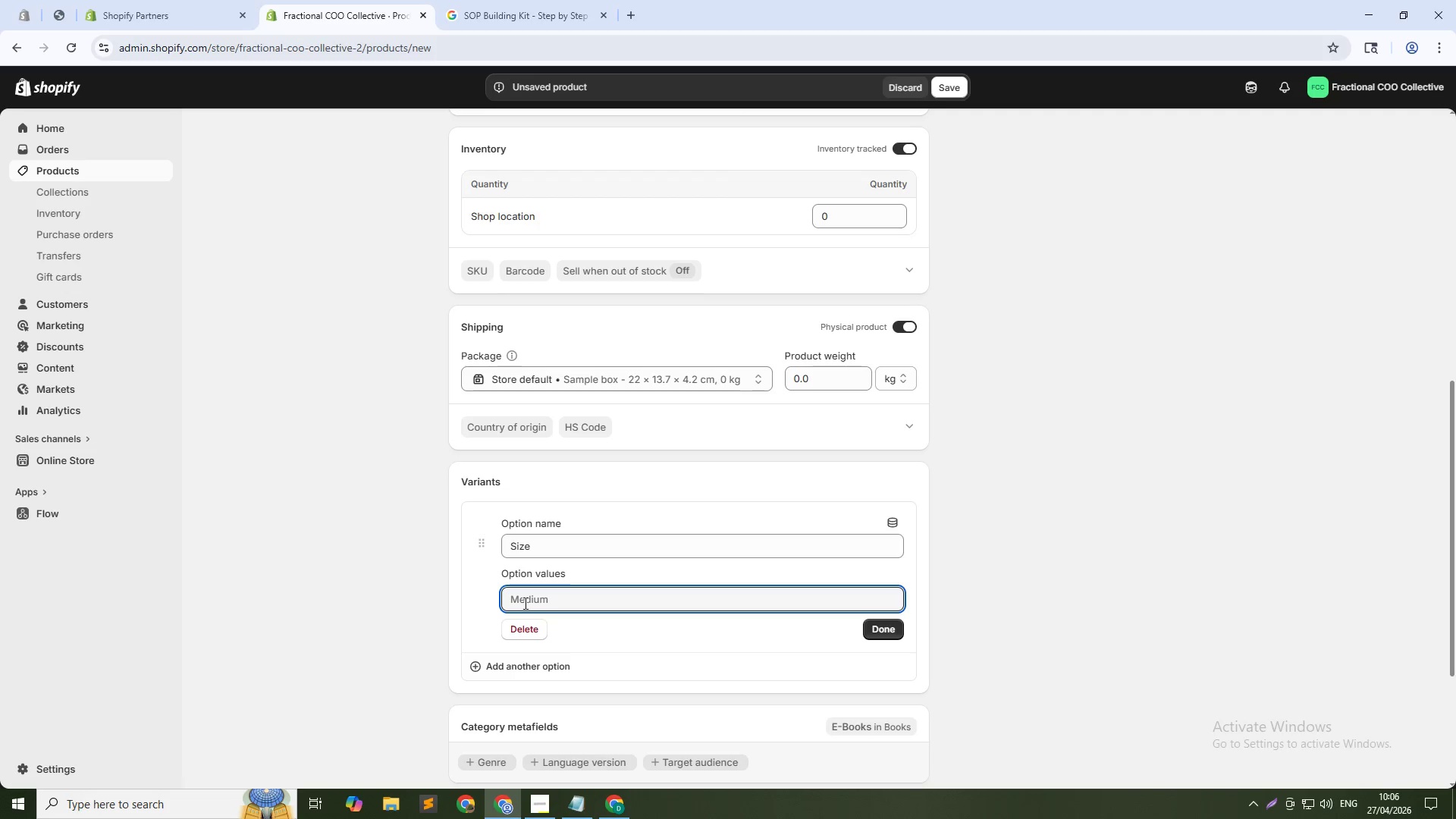 
type(Small ())
 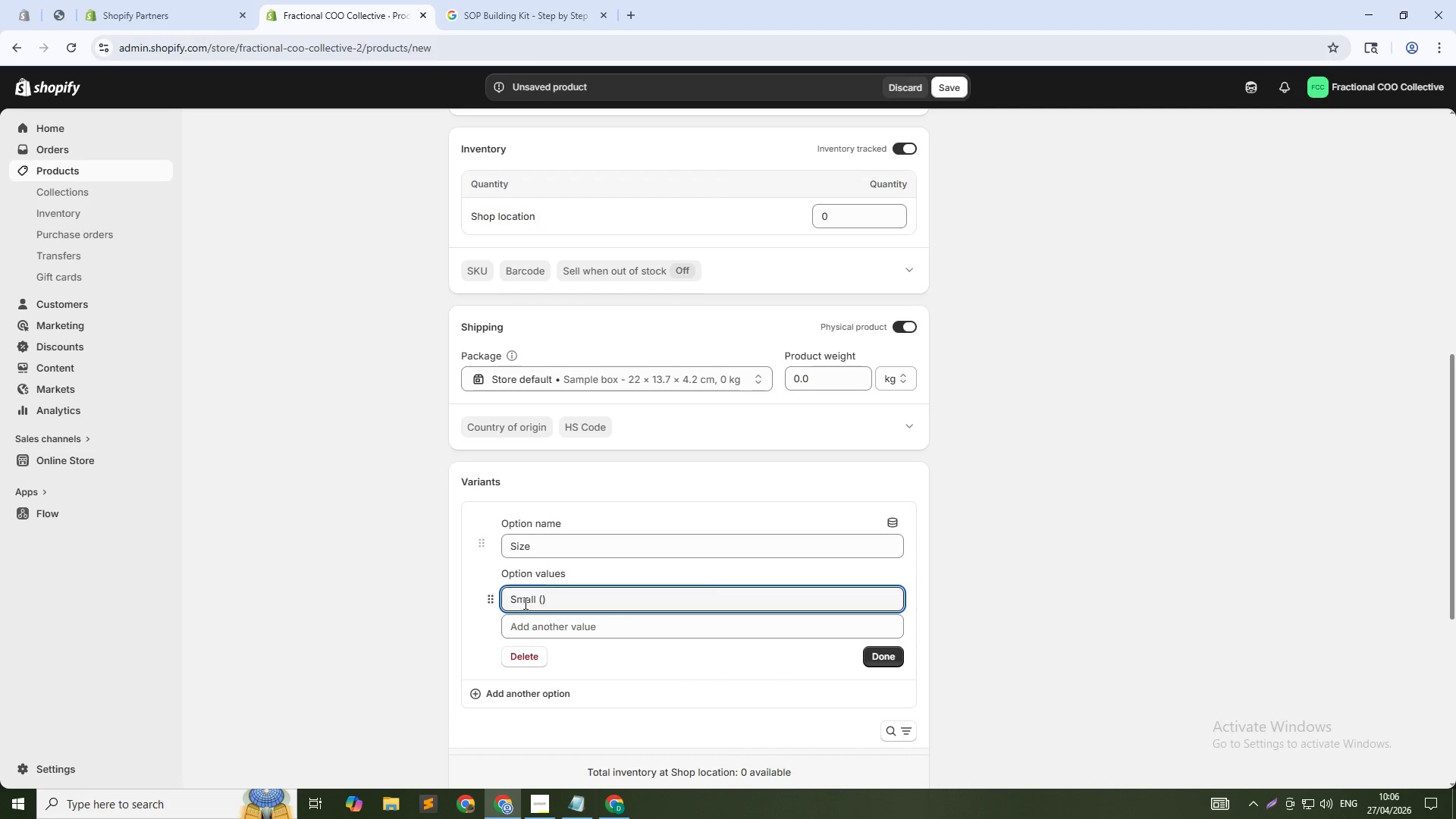 
key(ArrowLeft)
 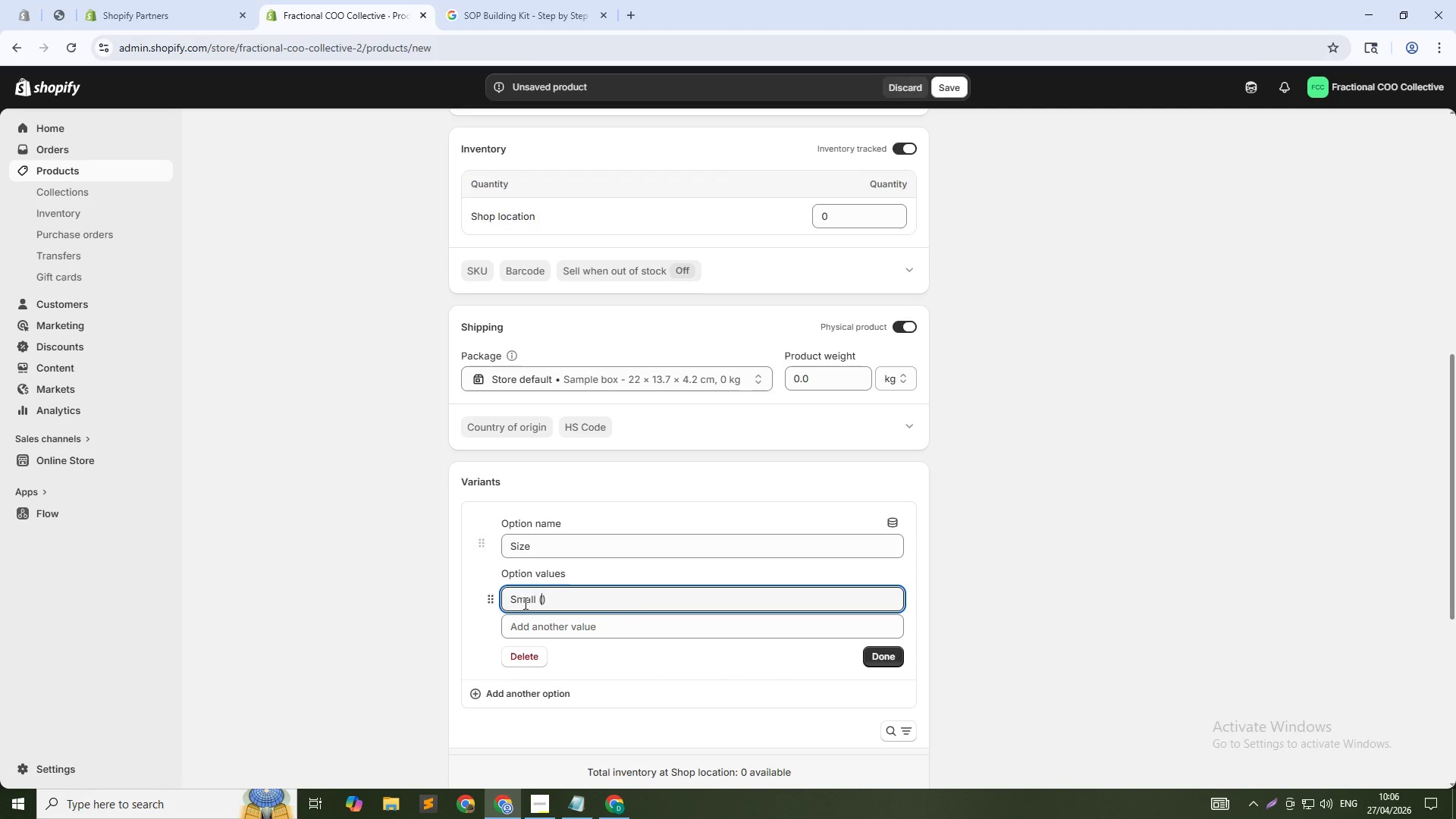 
type(1-50 employees)
 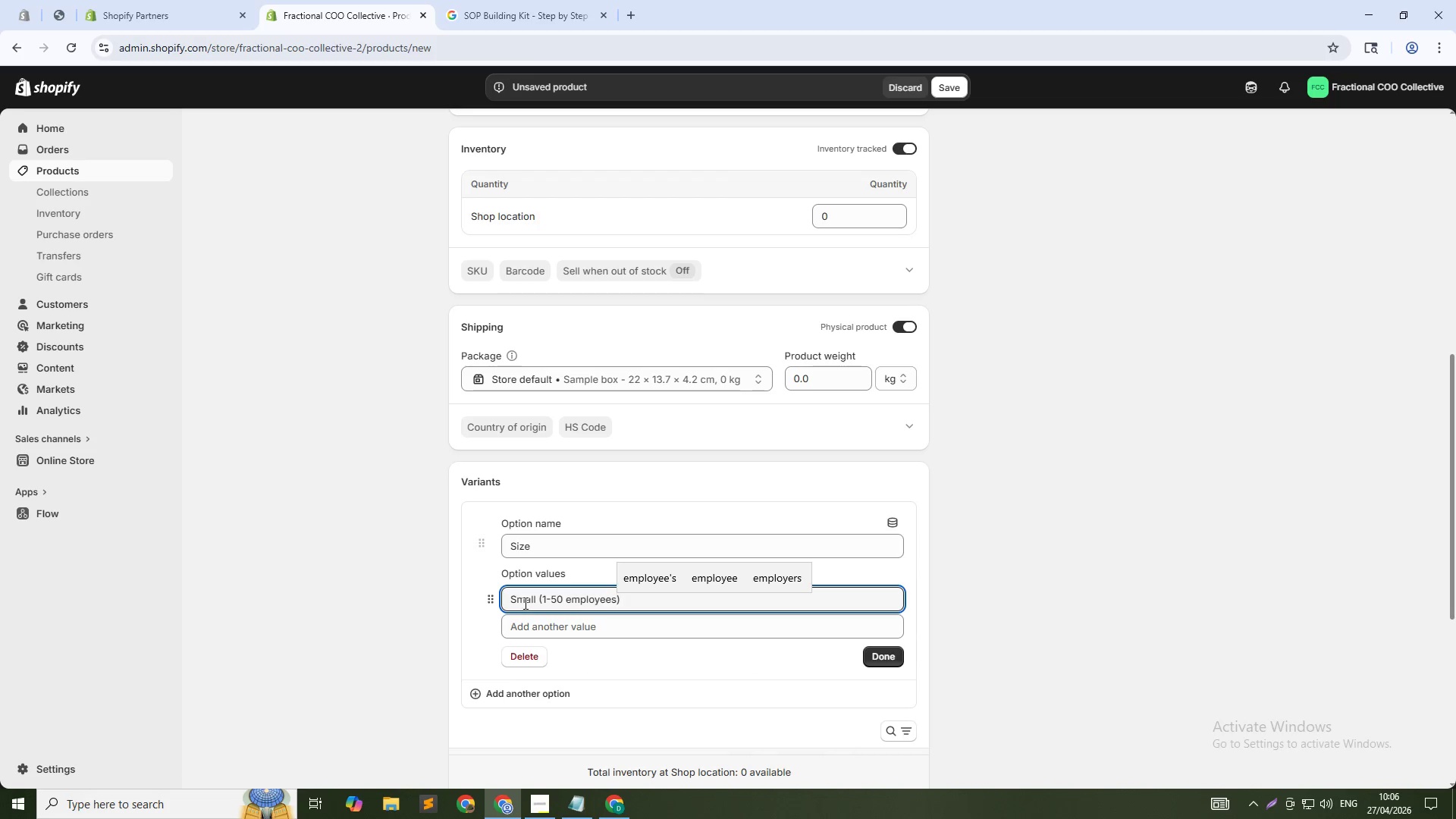 
key(ArrowDown)
 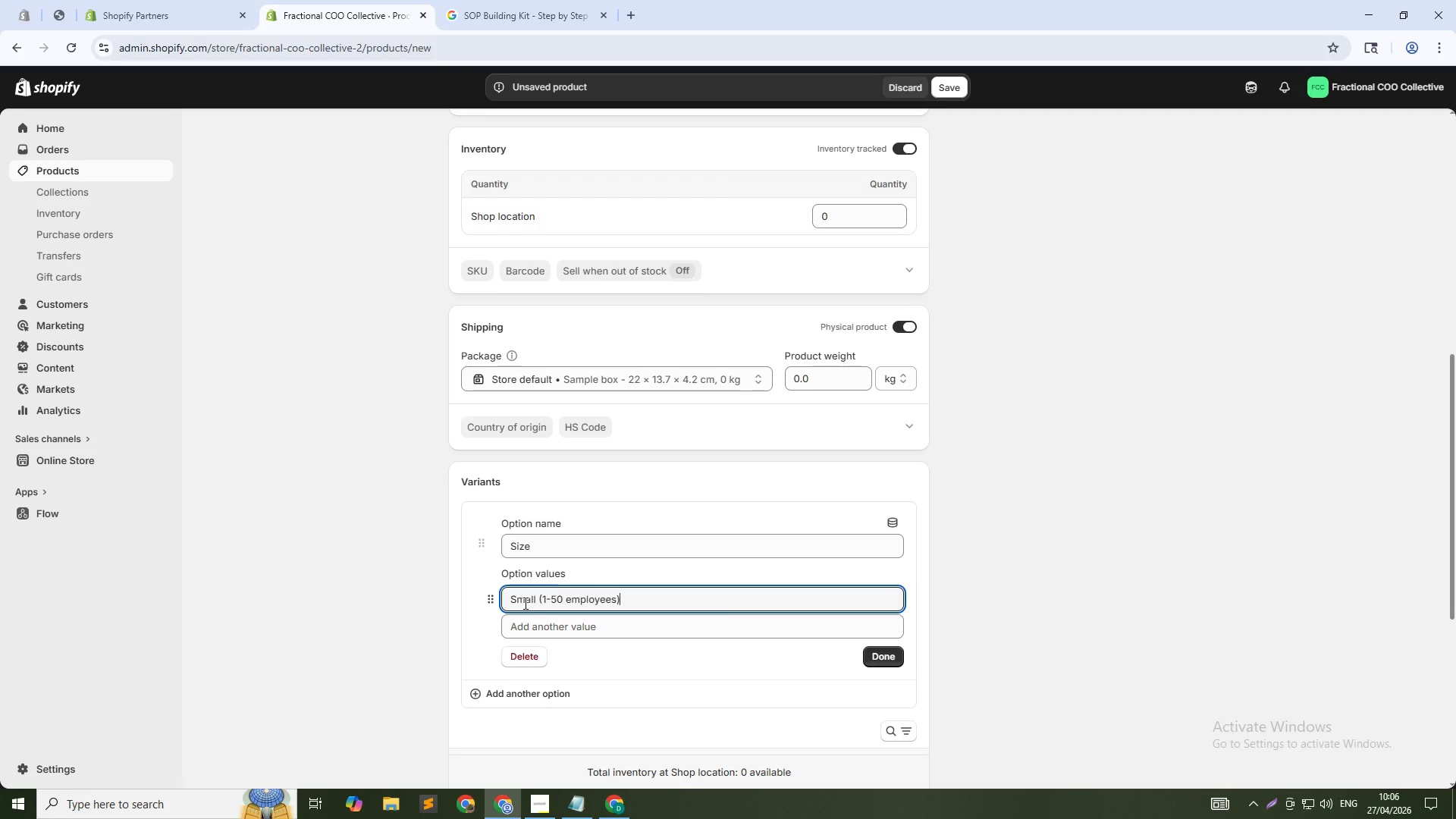 
key(Enter)
 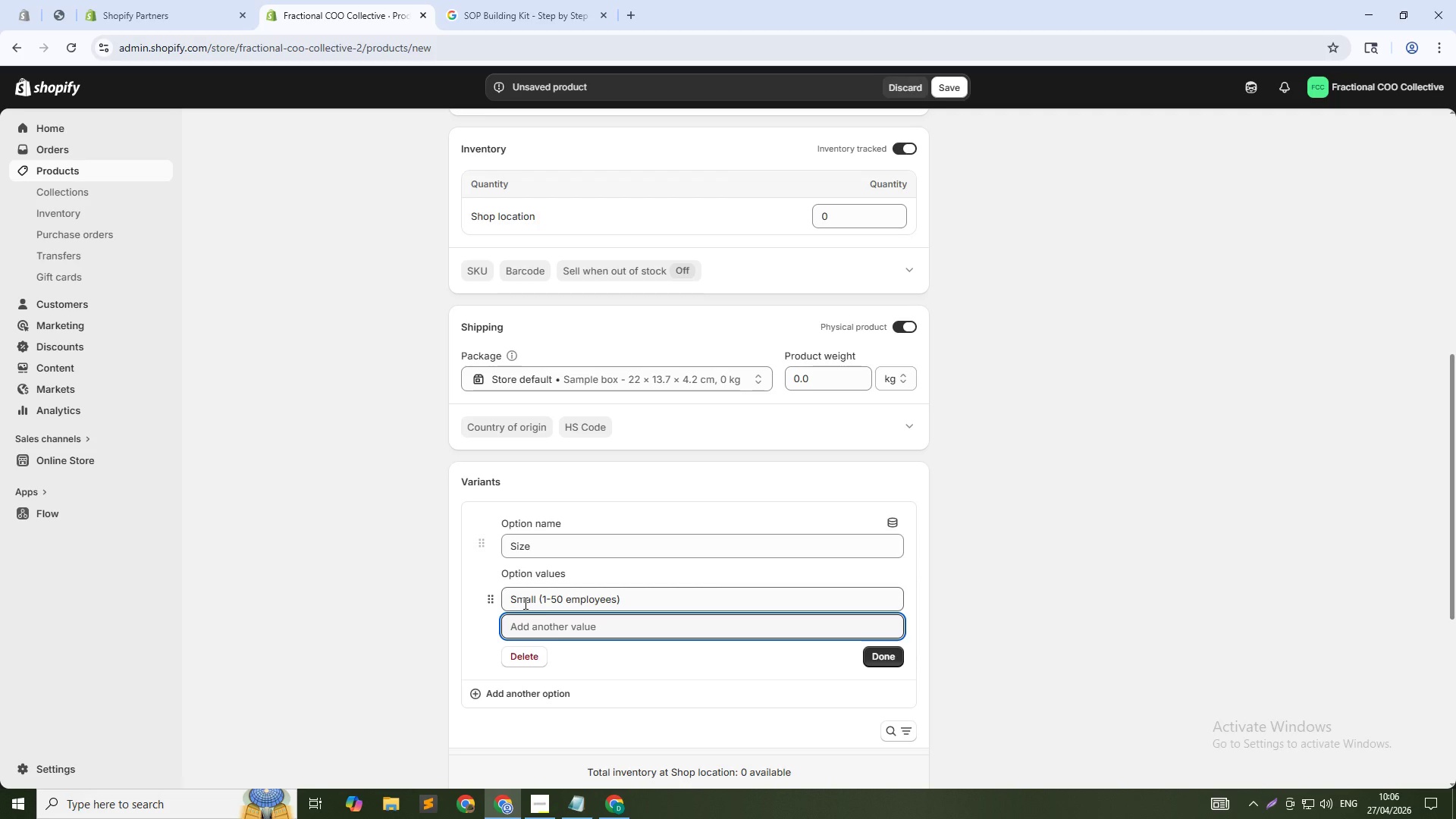 
type(Mi)
key(Backspace)
type(edium ())
 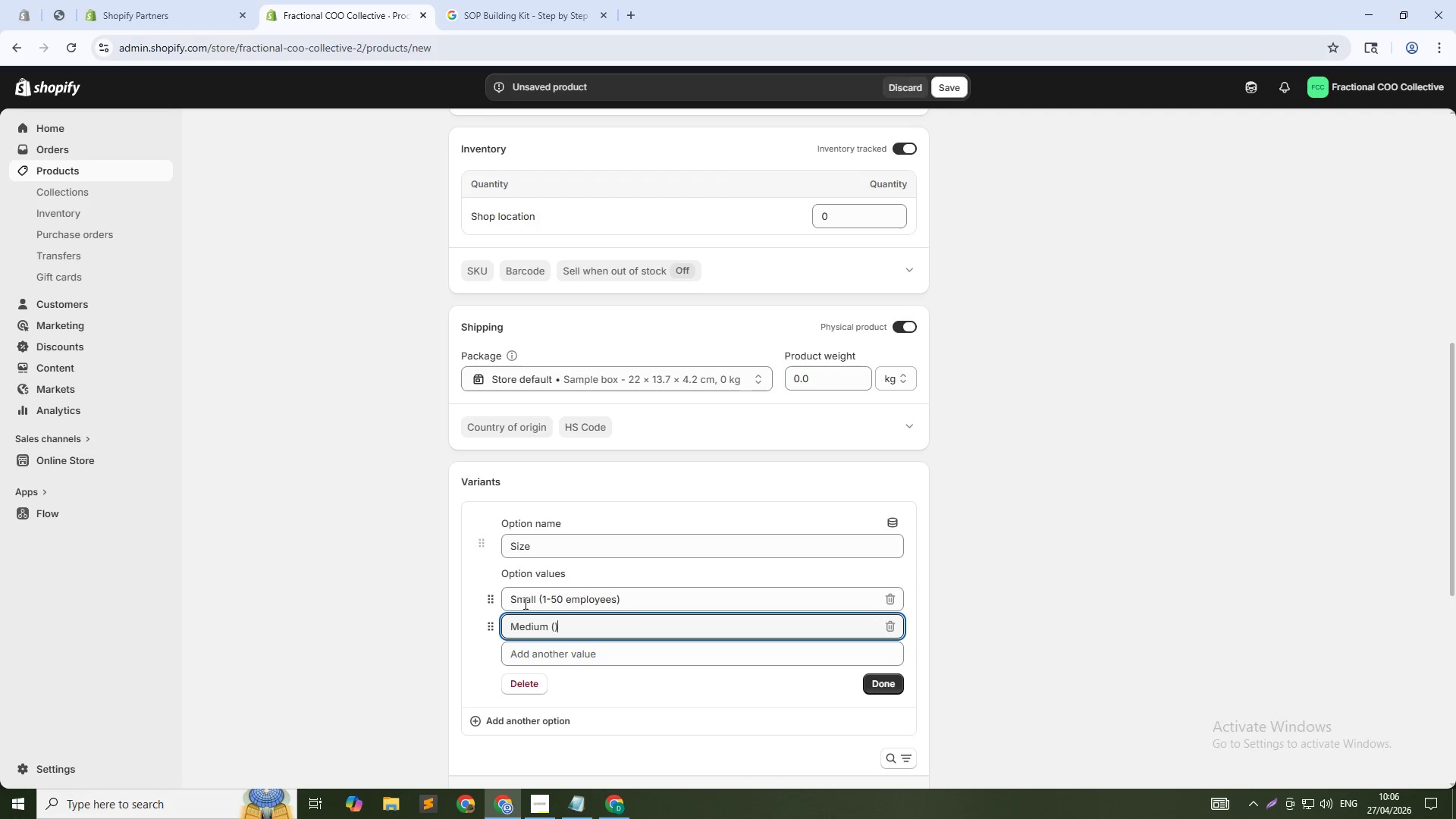 
key(ArrowLeft)
 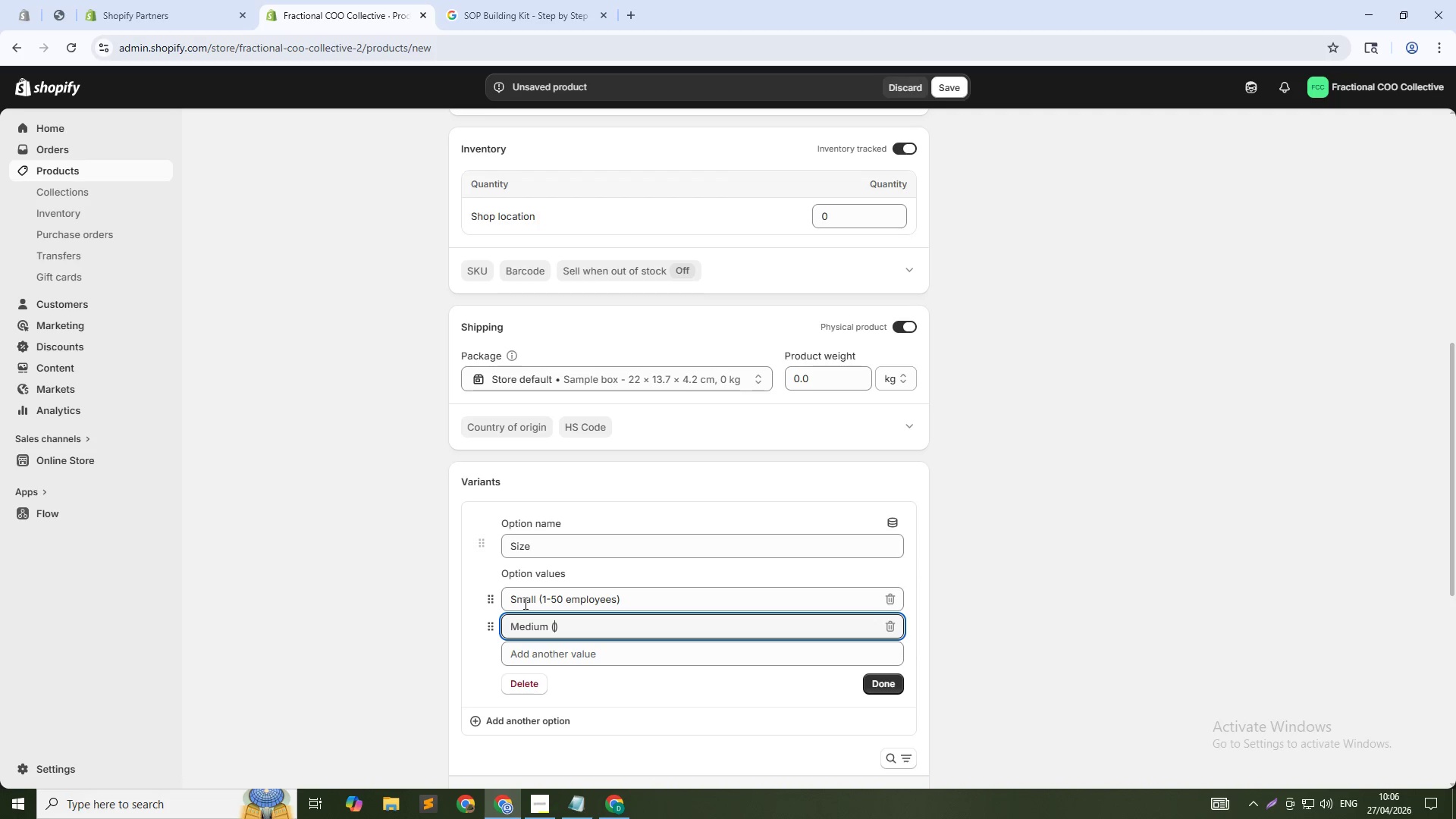 
type(51-5)
key(Backspace)
type(200 employees)
 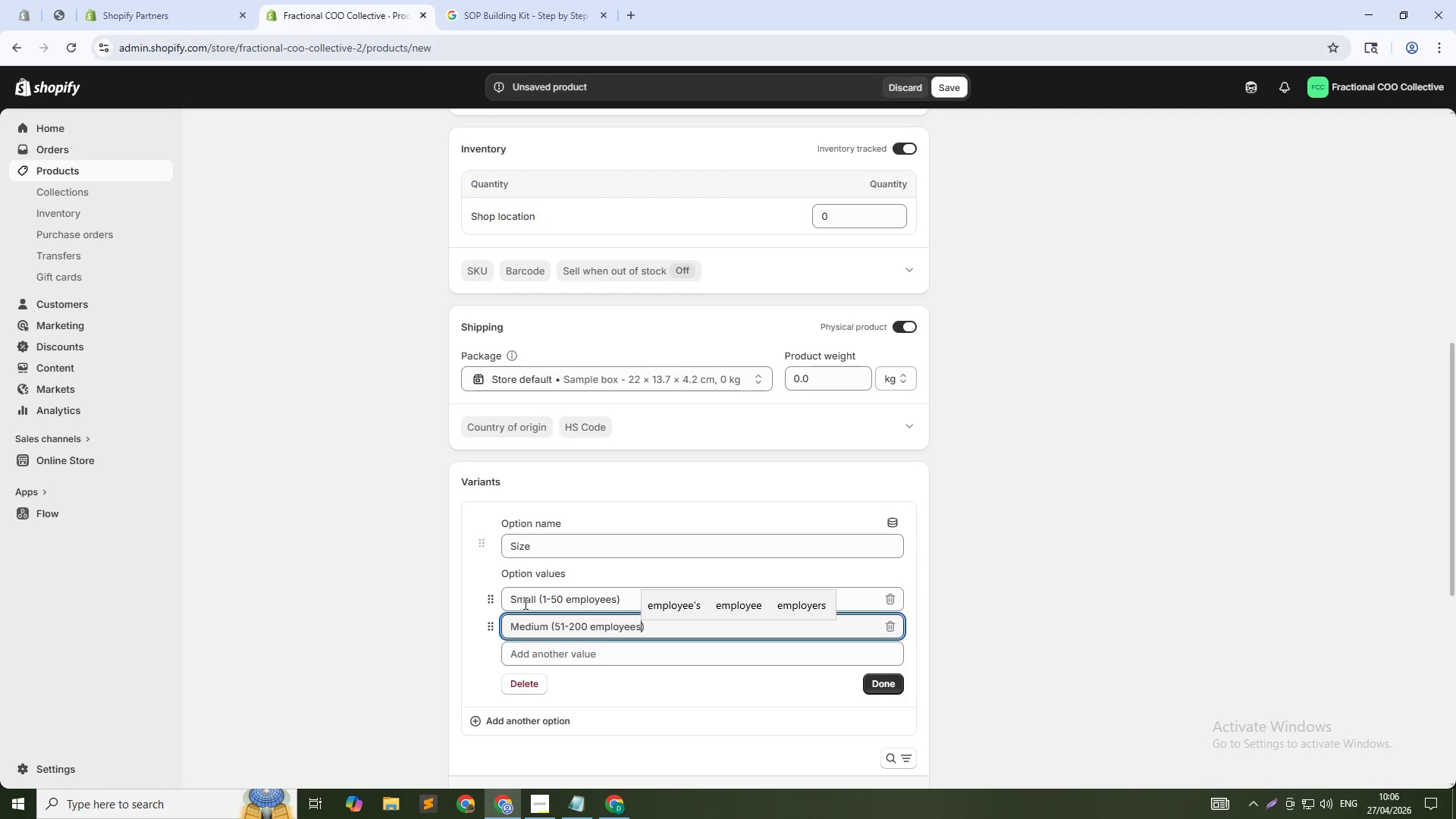 
key(ArrowDown)
 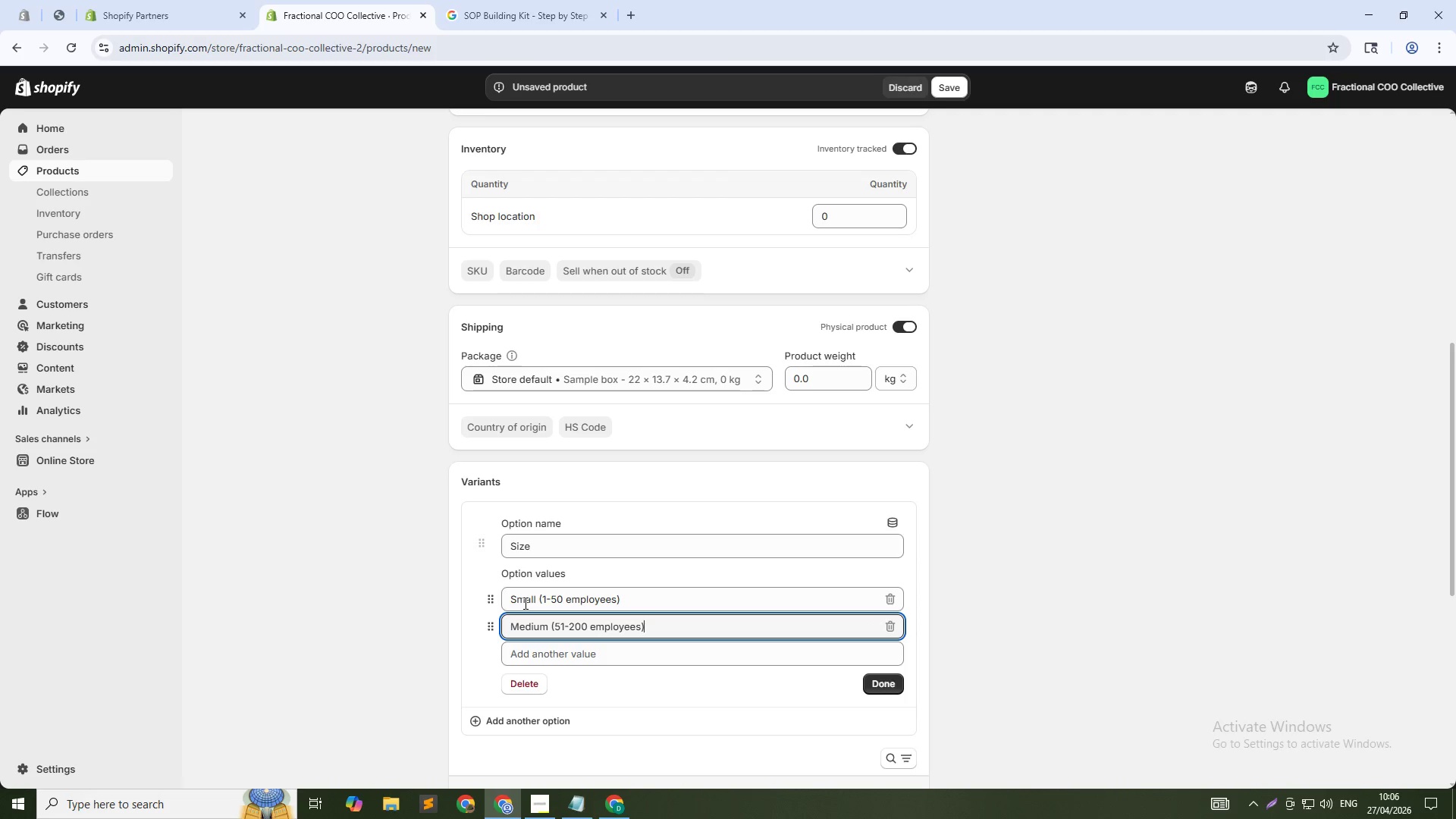 
key(Enter)
 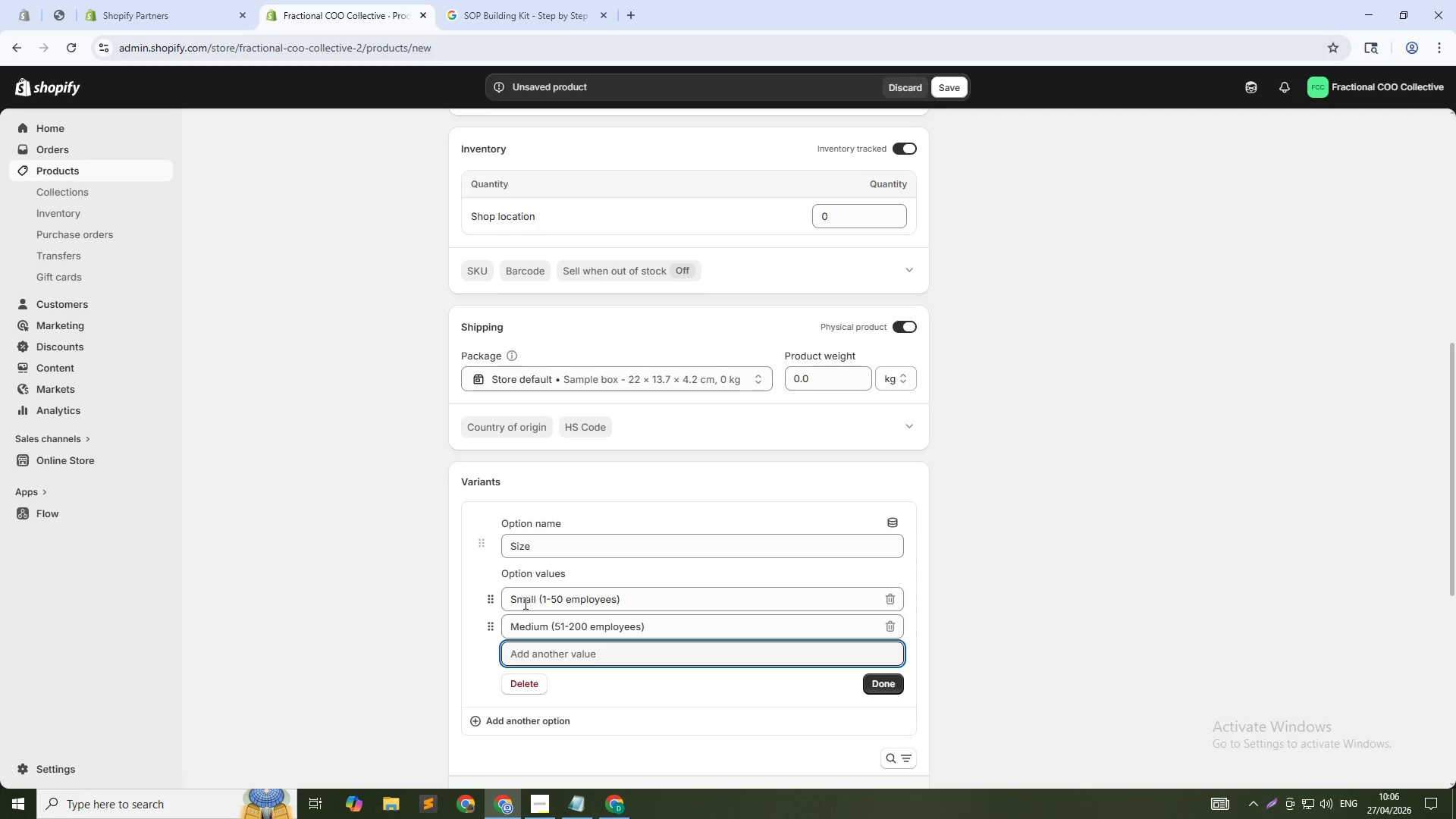 
type(Large ())
 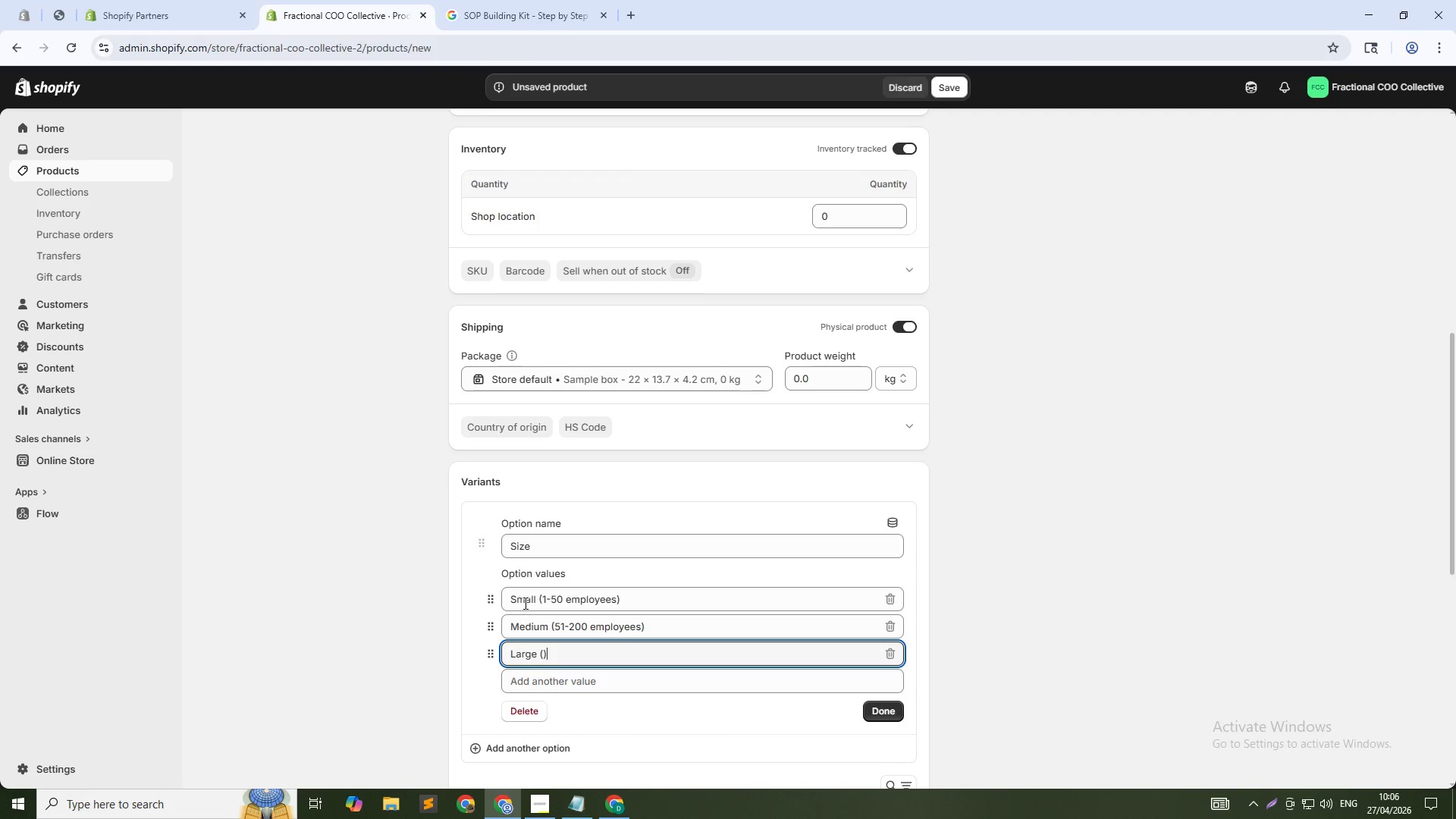 
key(ArrowLeft)
 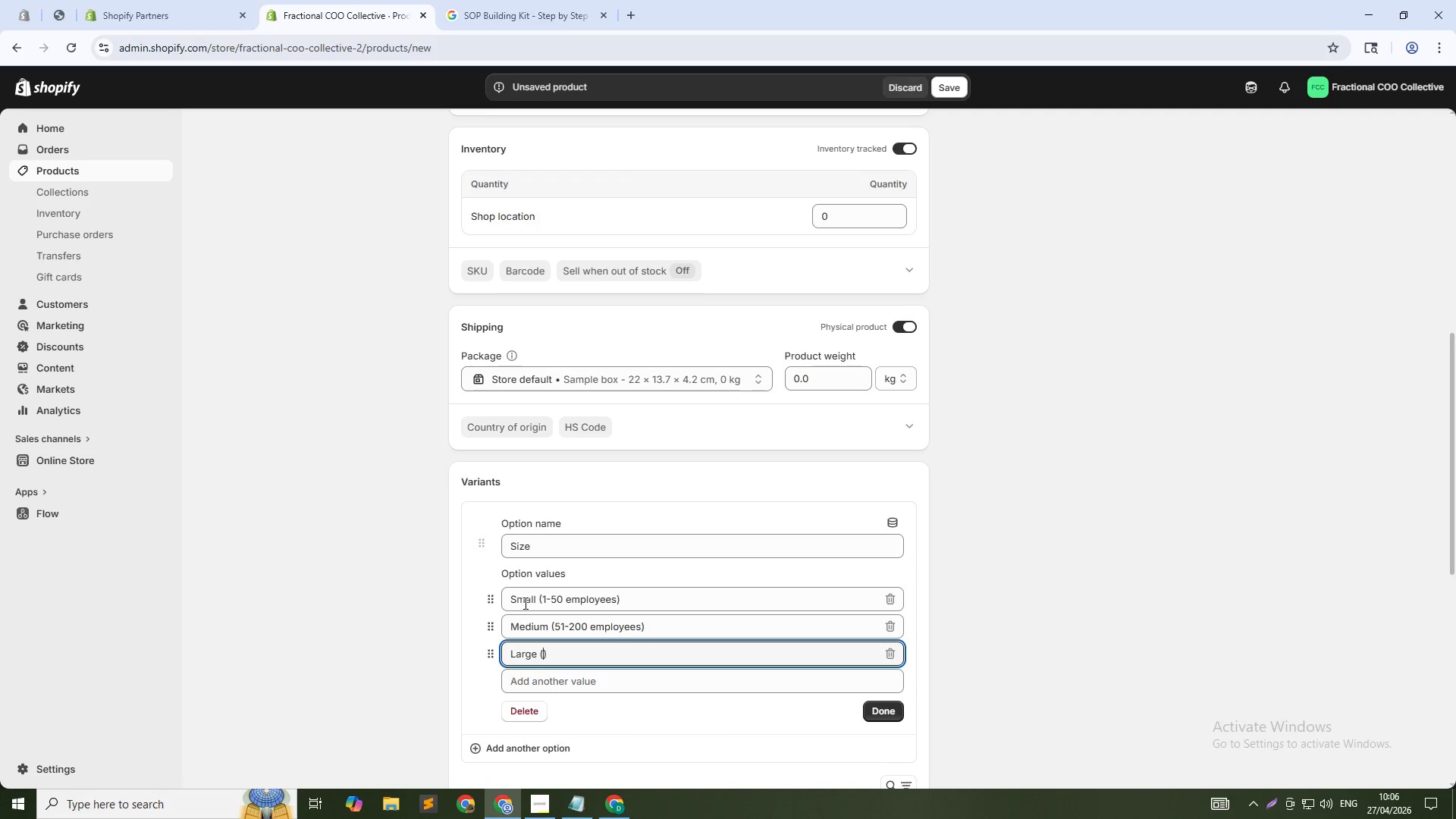 
type(200+ employees)
 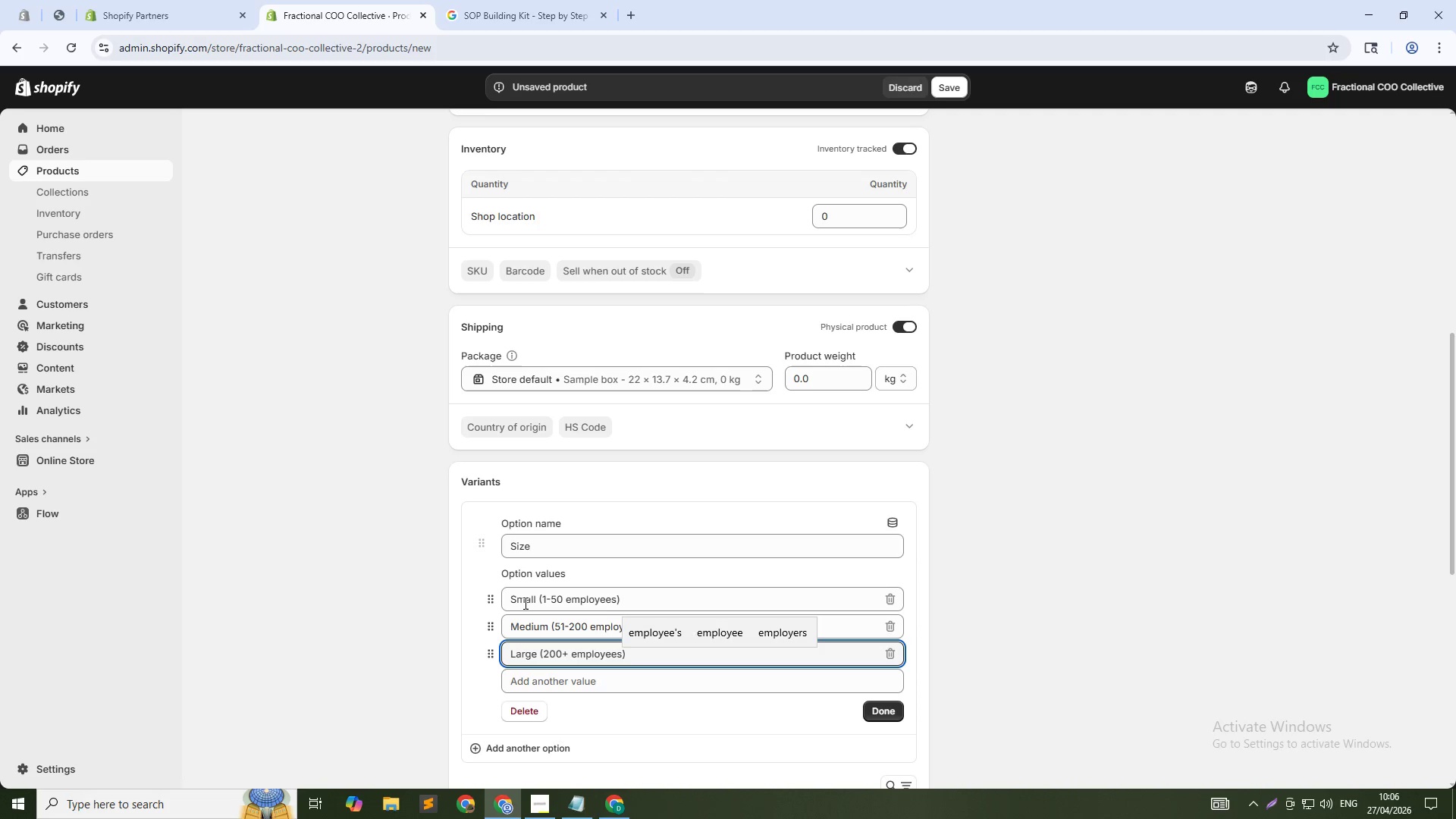 
key(ArrowDown)
 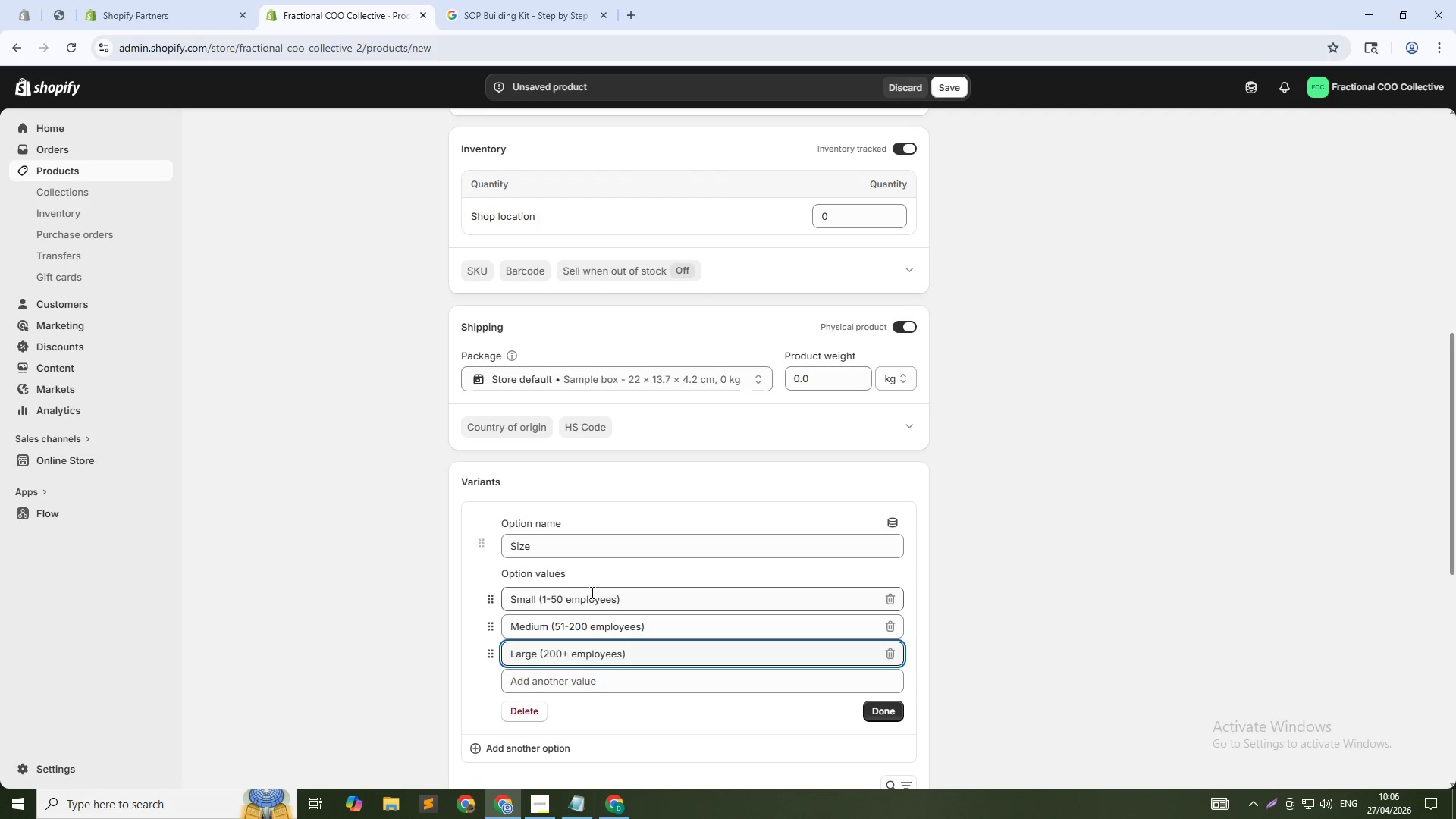 
scroll: coordinate [893, 630], scroll_direction: down, amount: 1.0
 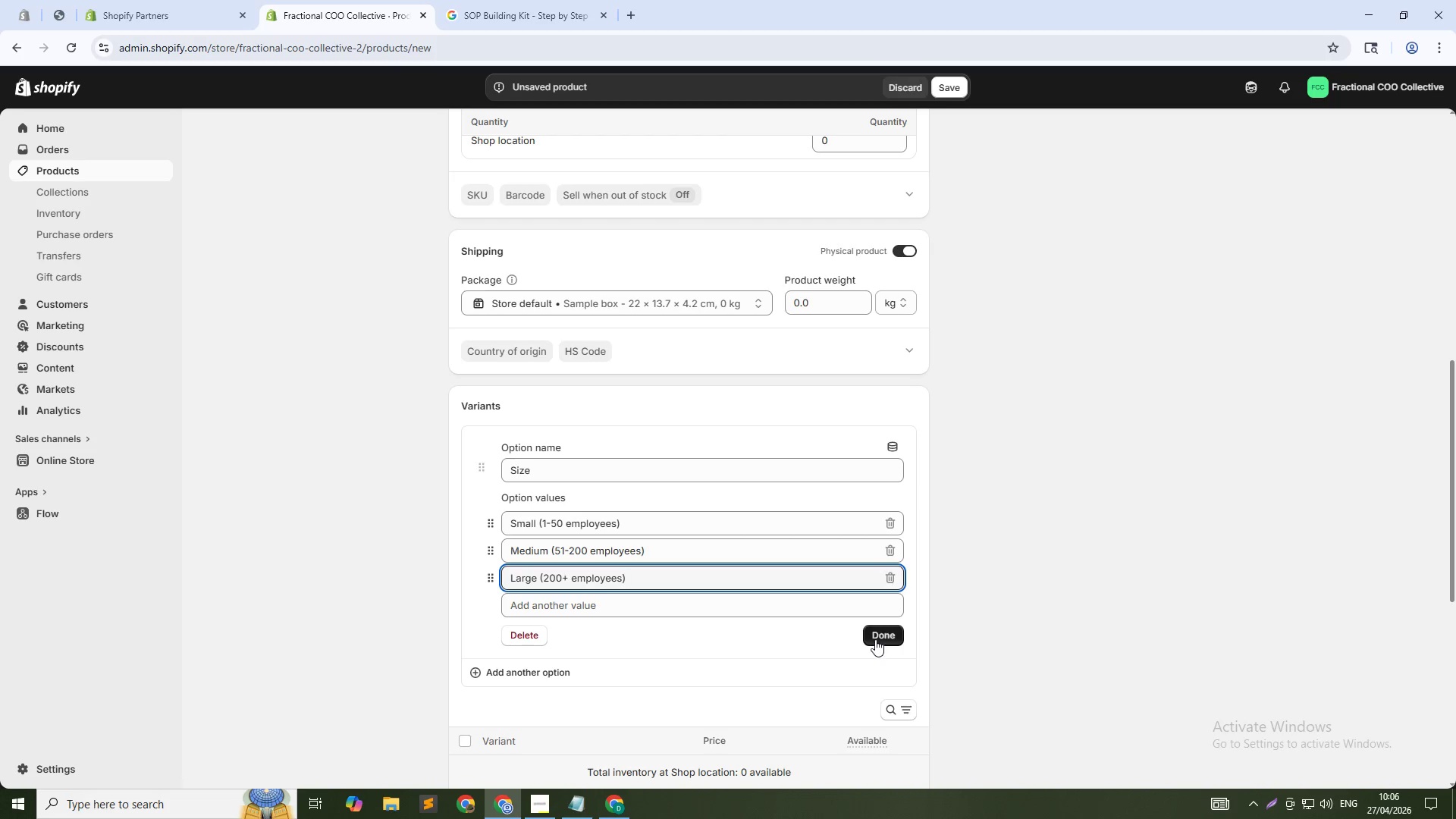 
left_click([875, 639])
 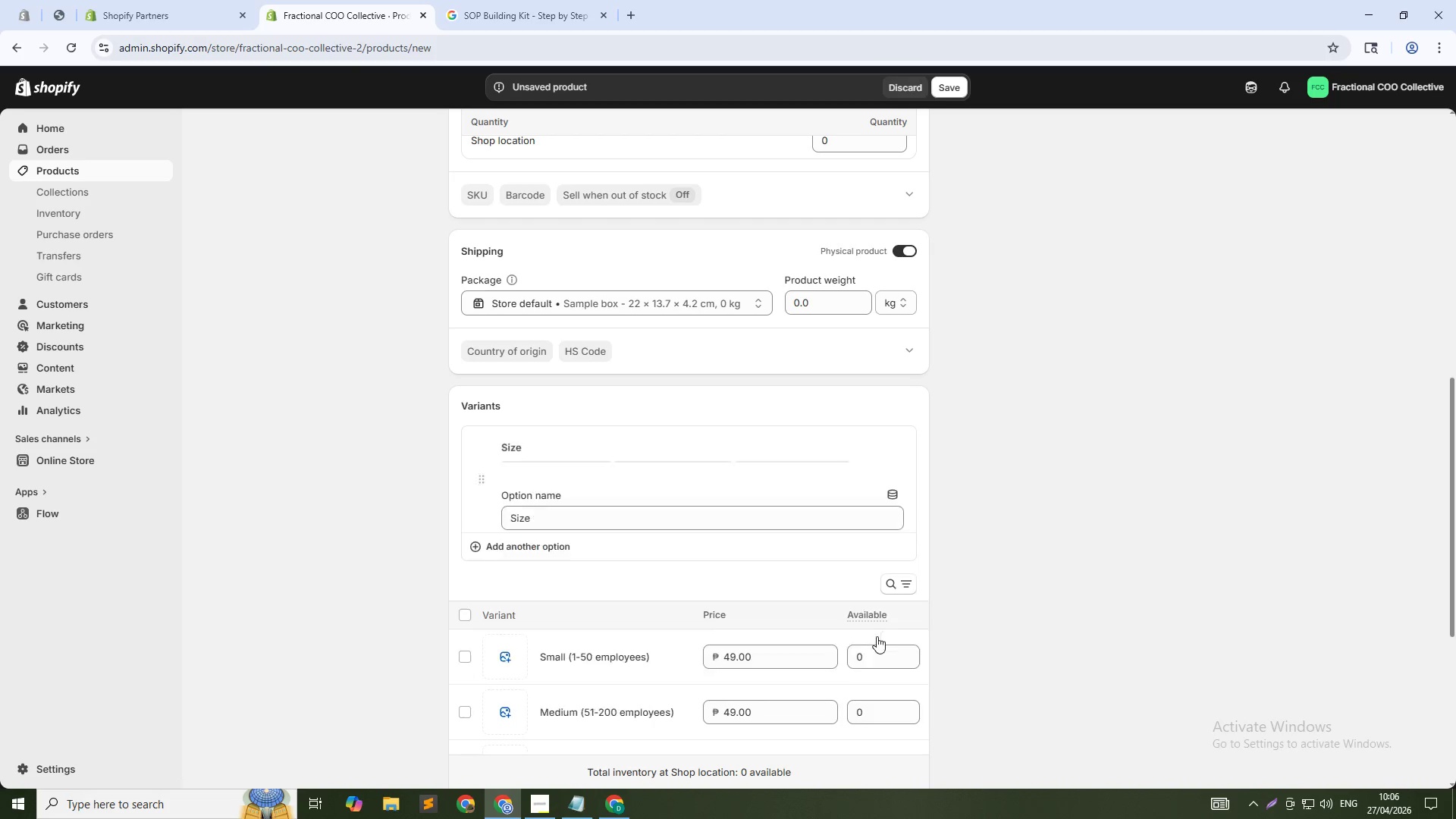 
scroll: coordinate [817, 632], scroll_direction: down, amount: 2.0
 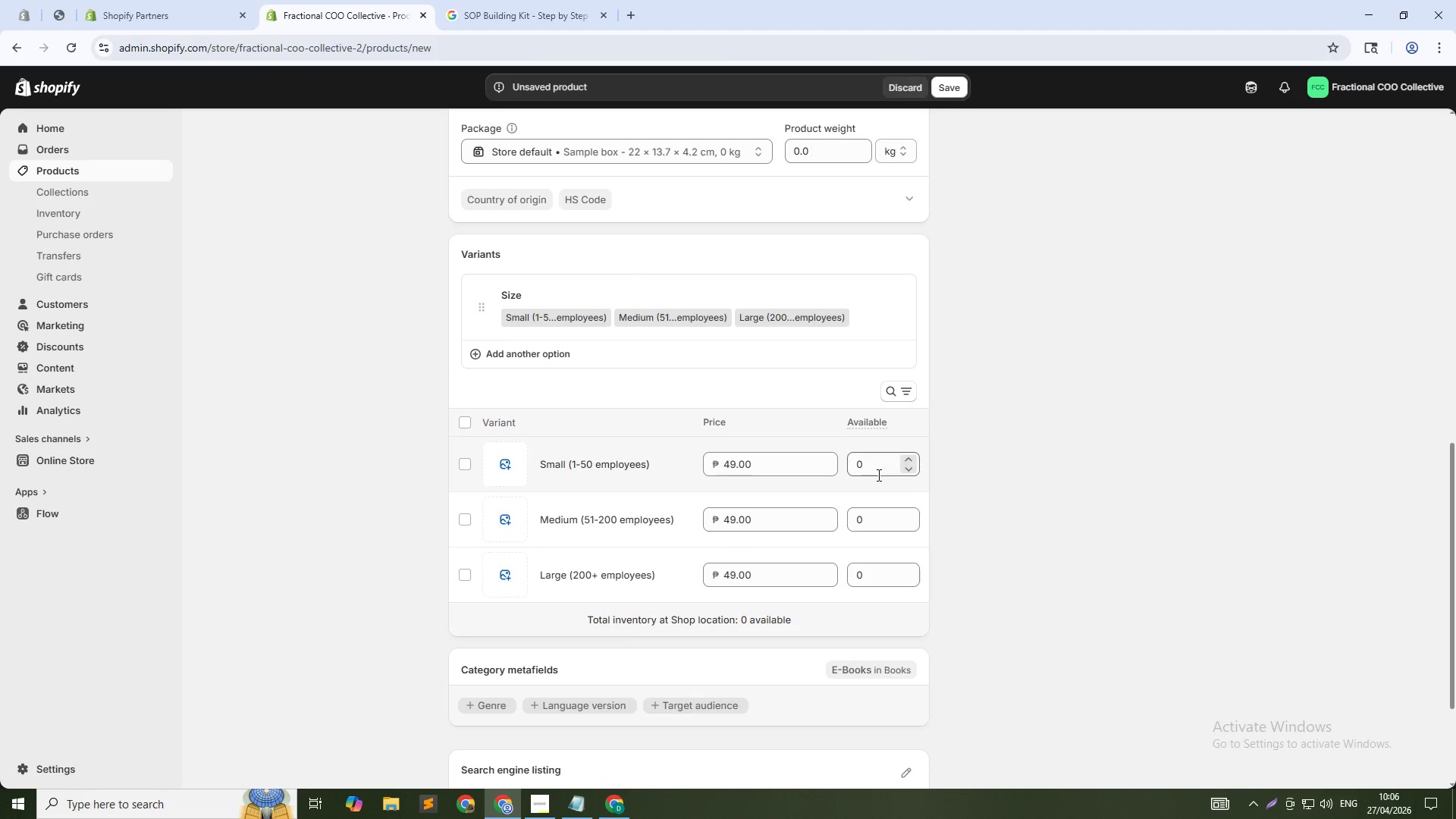 
double_click([878, 469])
 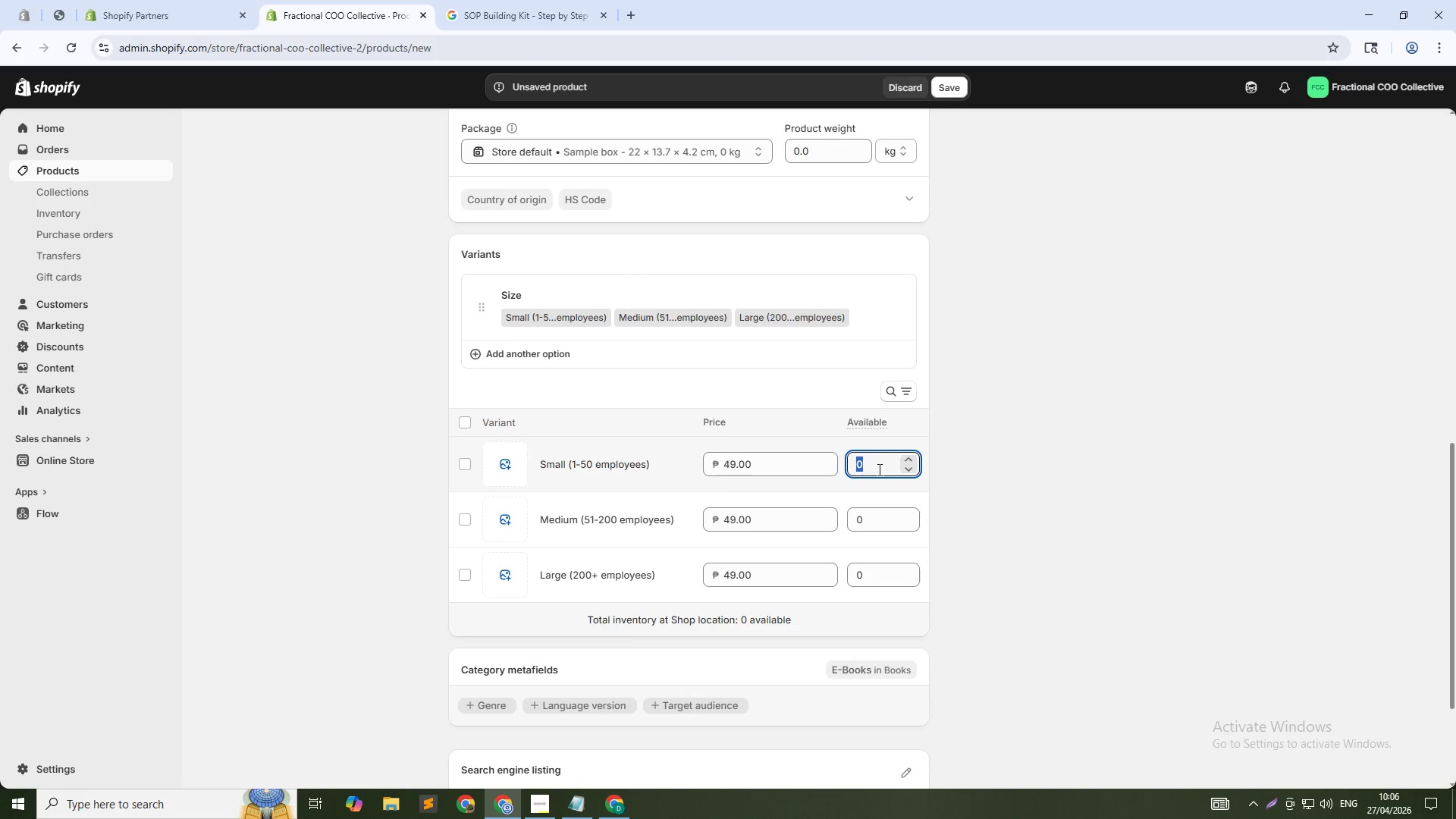 
key(Numpad1)
 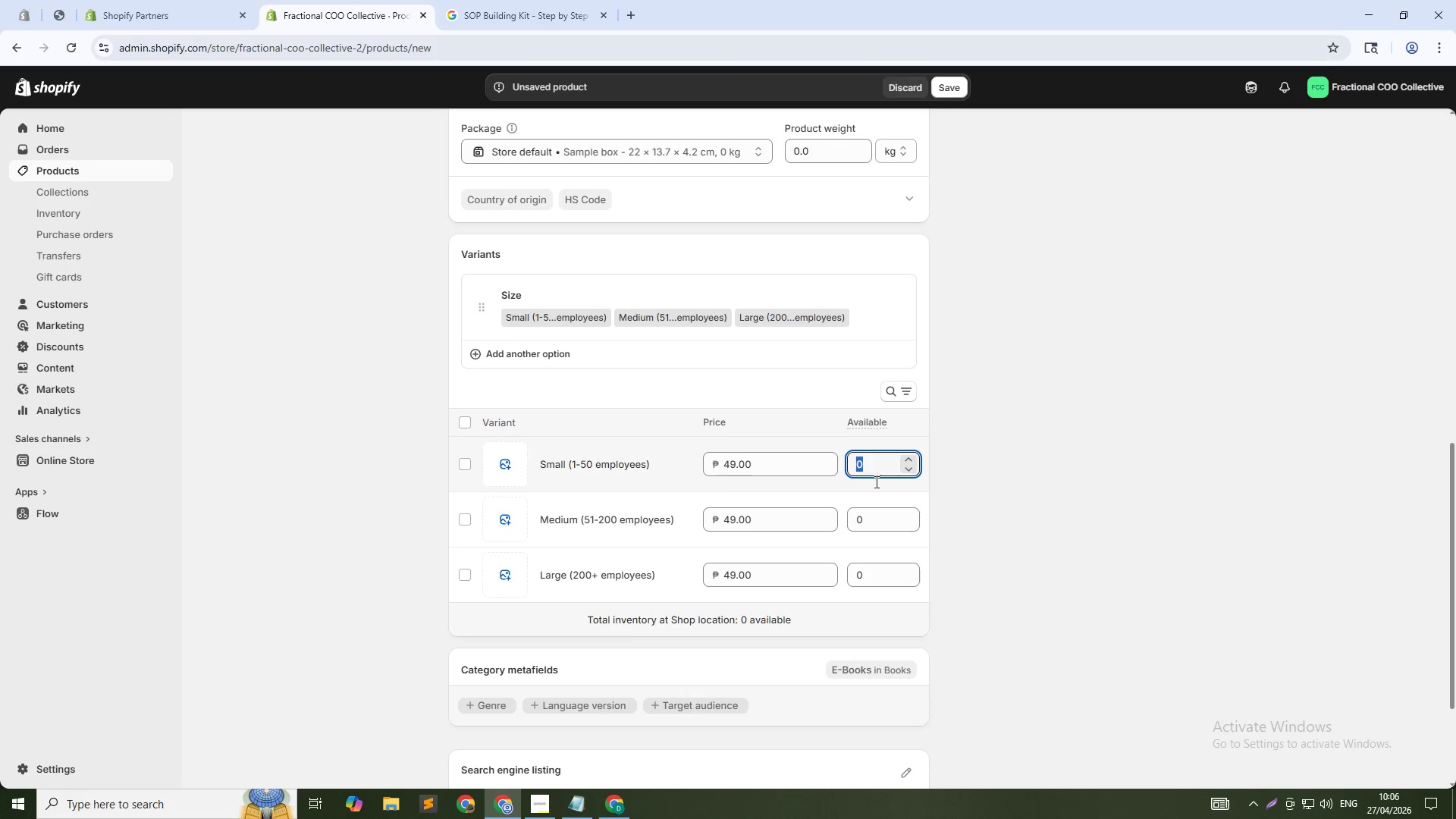 
key(Numpad0)
 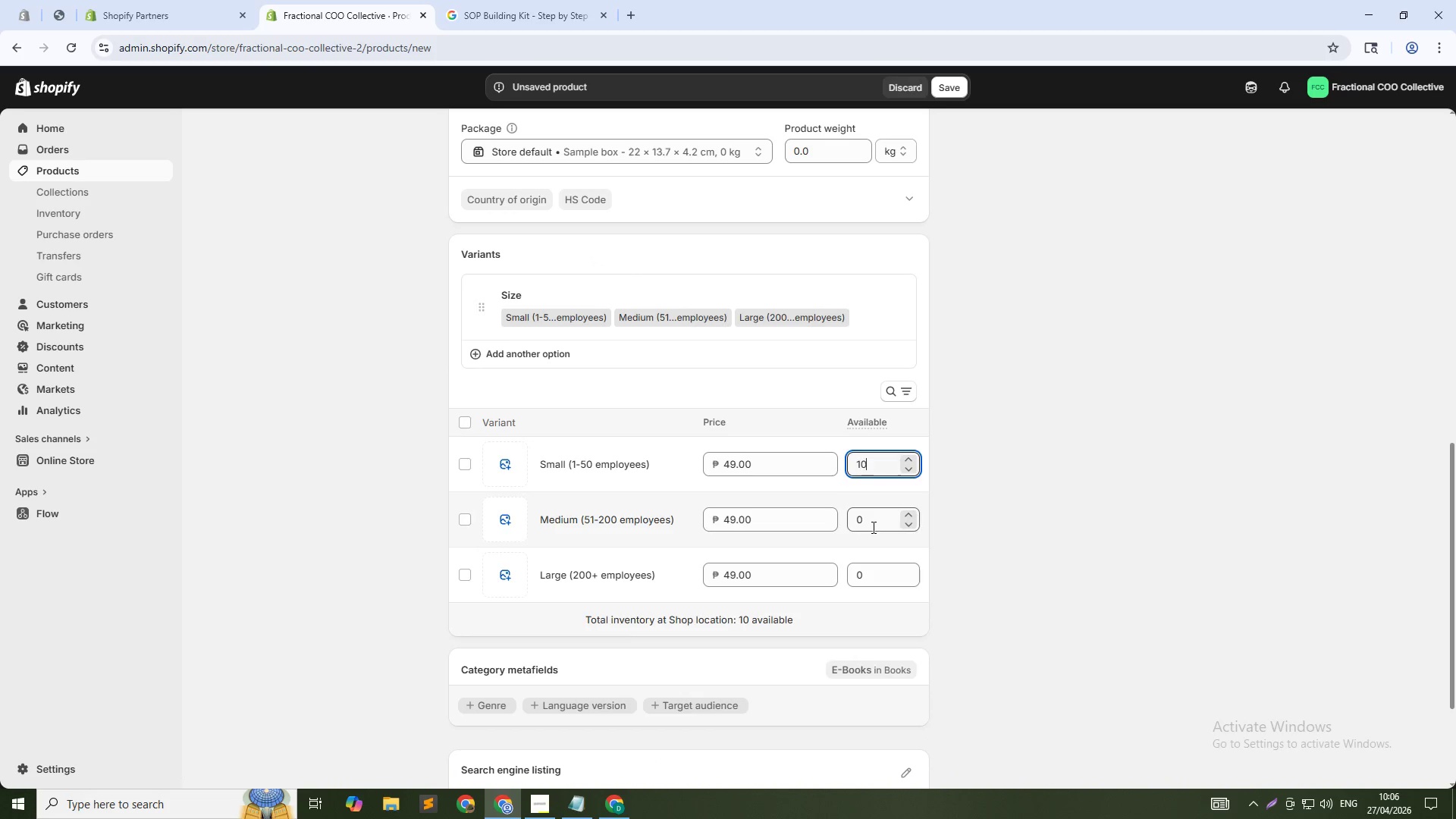 
double_click([872, 527])
 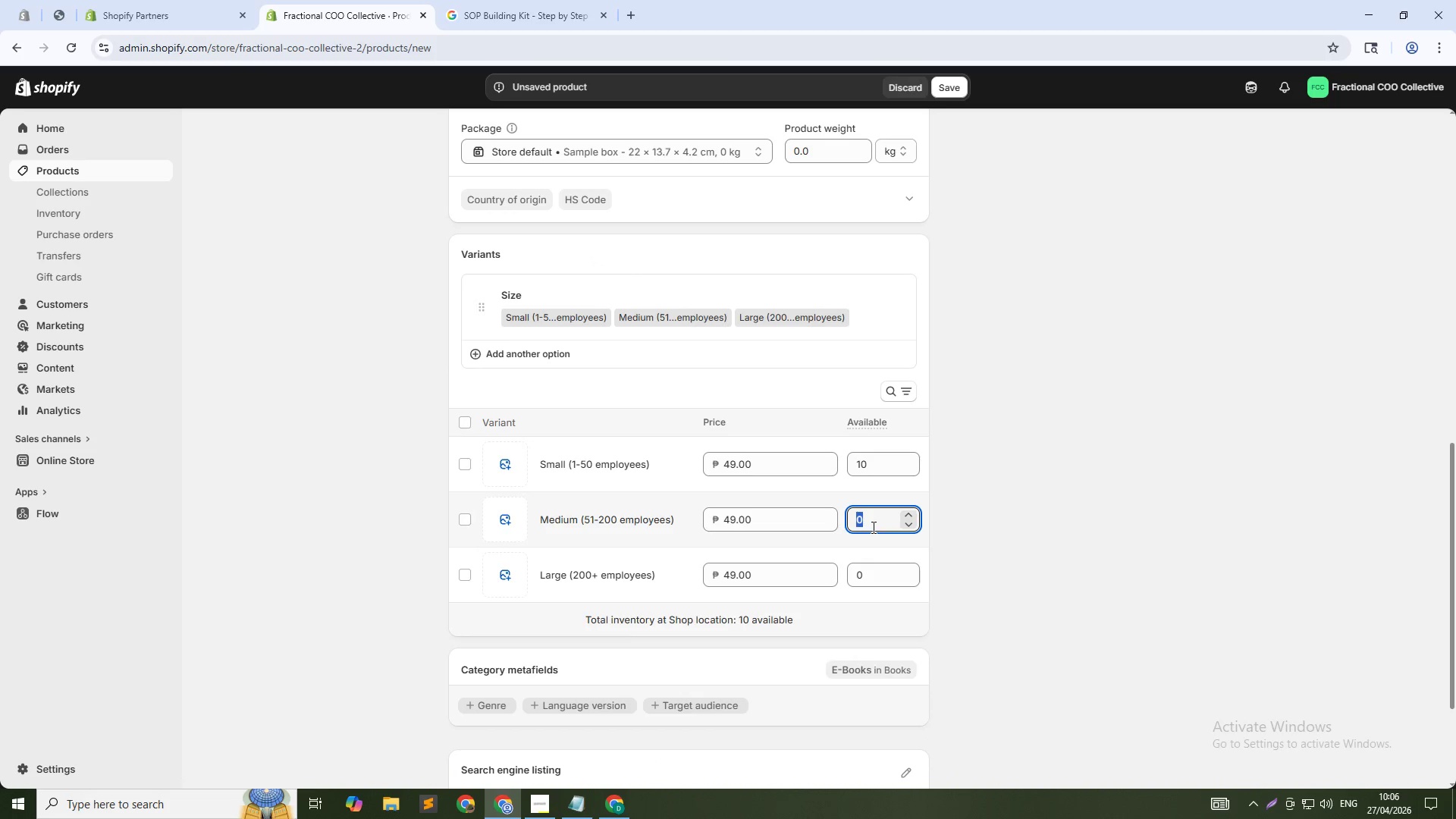 
key(Numpad1)
 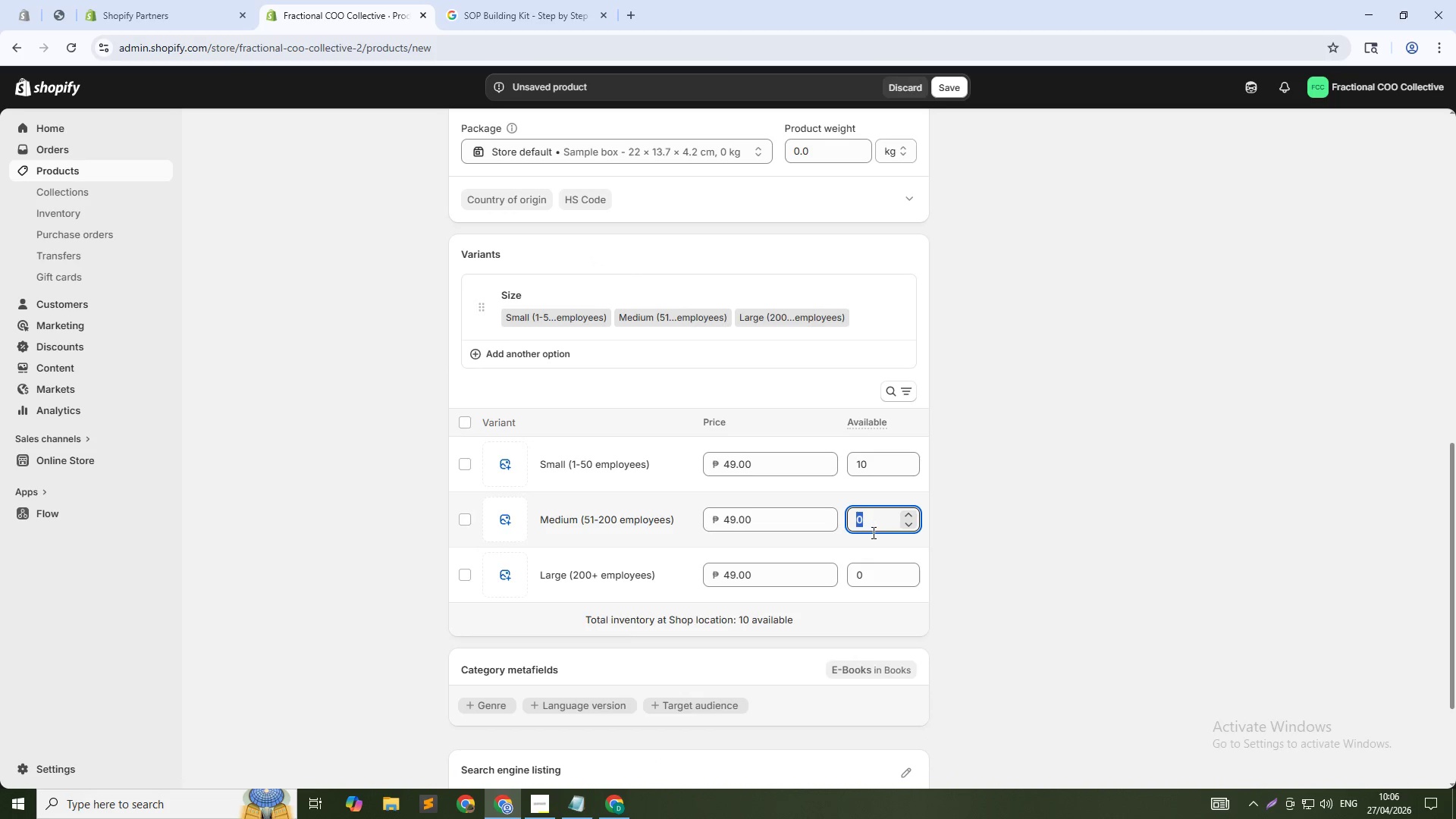 
key(Numpad0)
 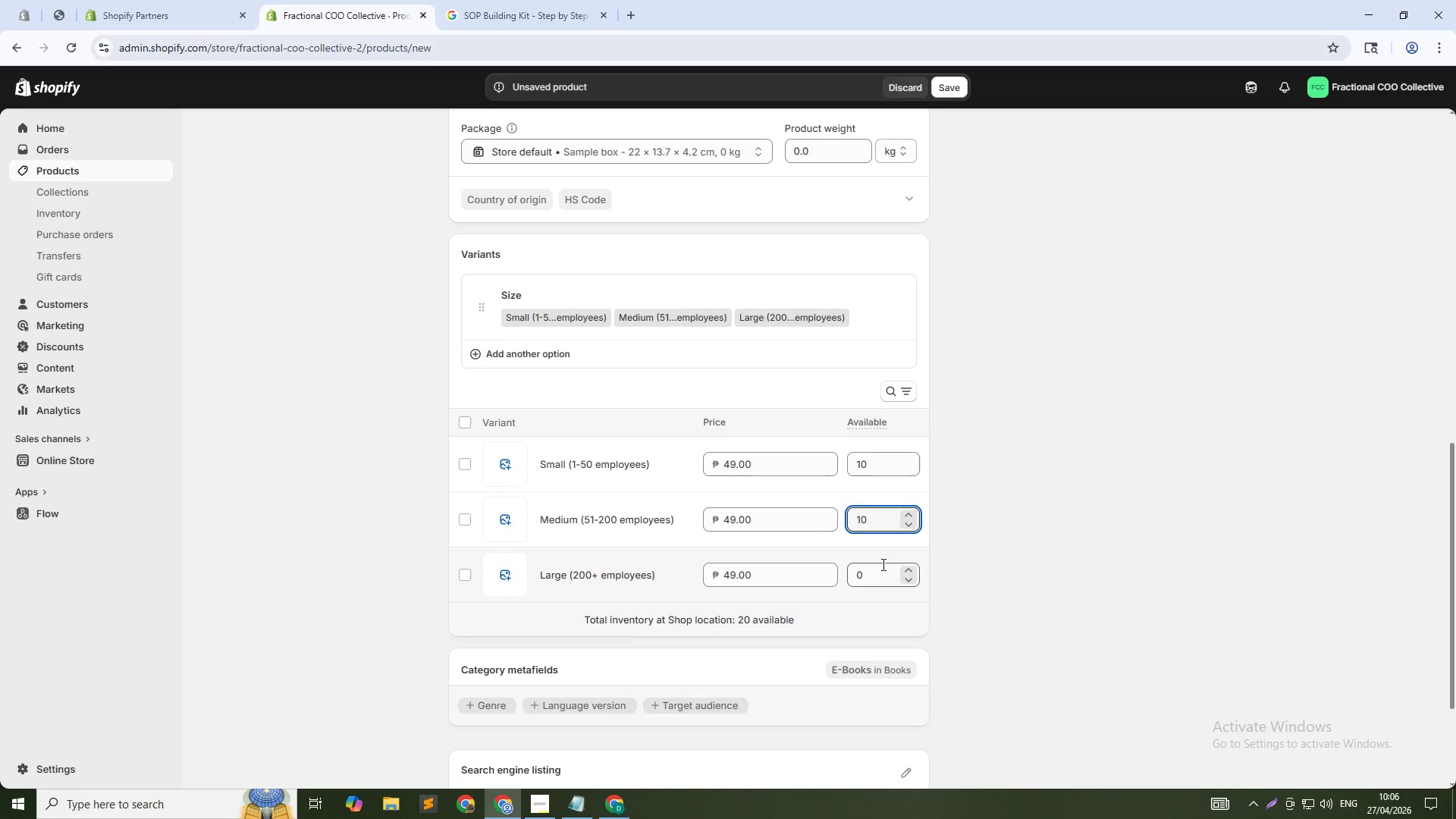 
left_click([880, 570])
 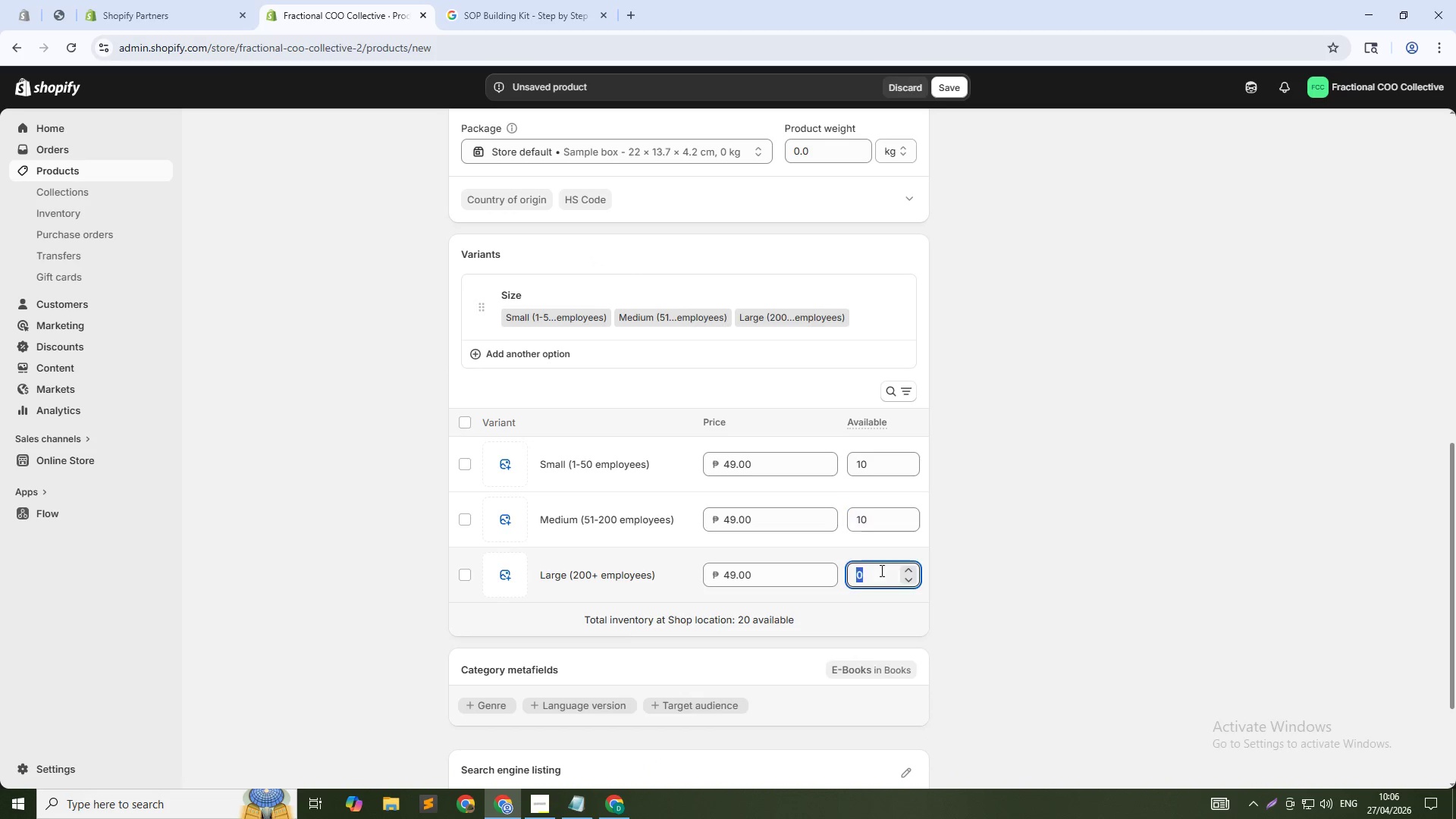 
left_click_drag(start_coordinate=[880, 570], to_coordinate=[866, 571])
 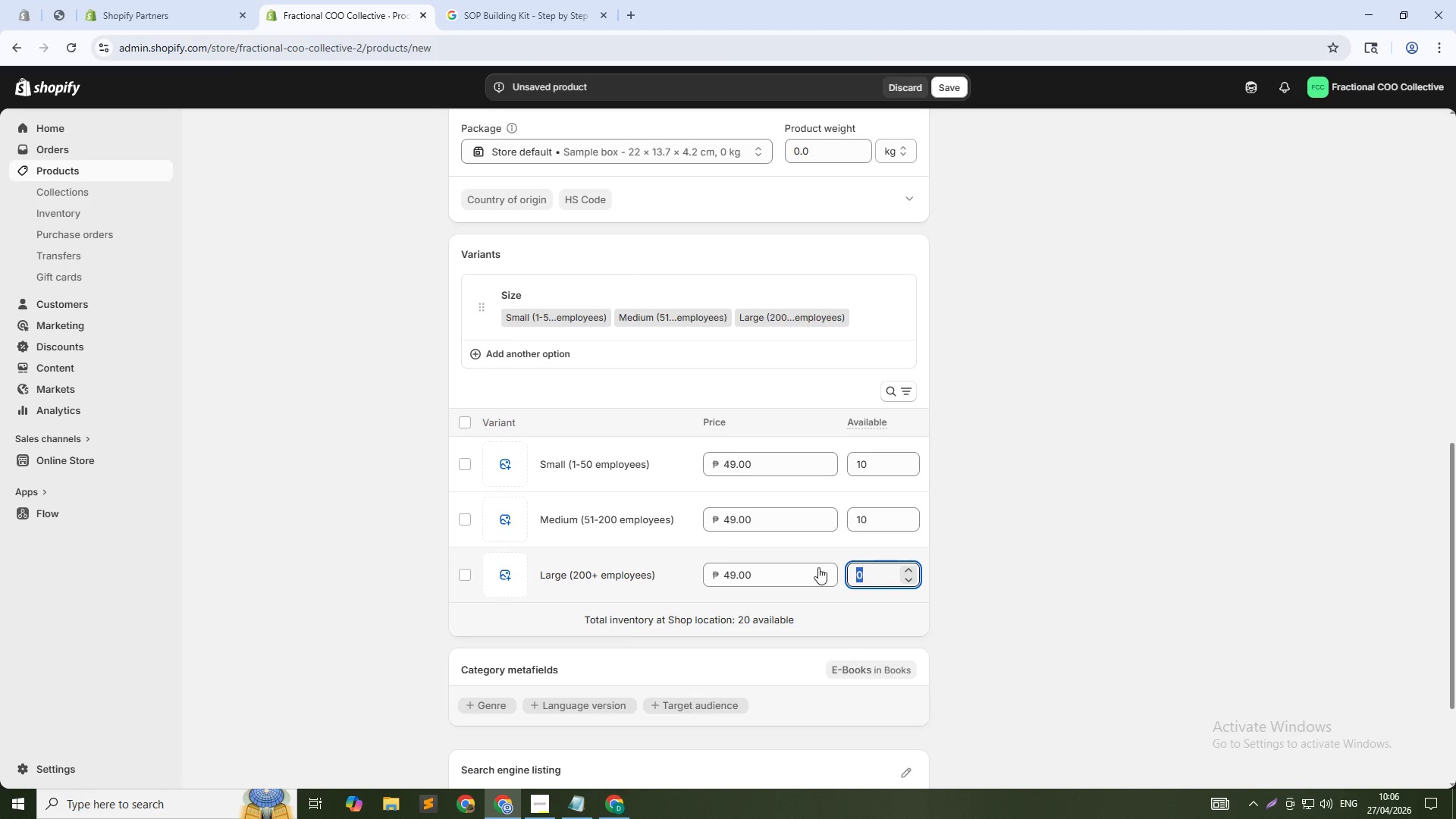 
key(Numpad1)
 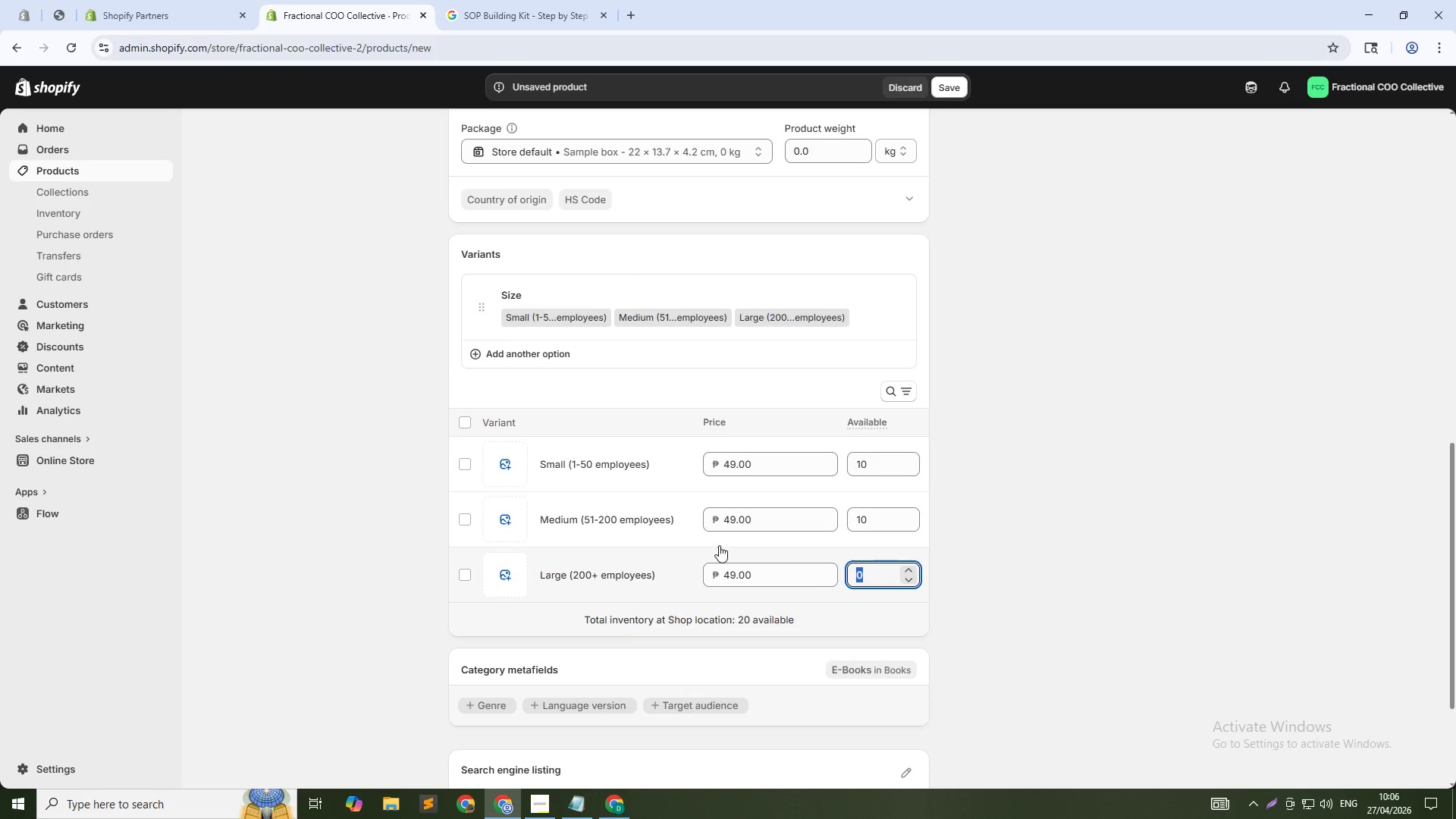 
key(Numpad0)
 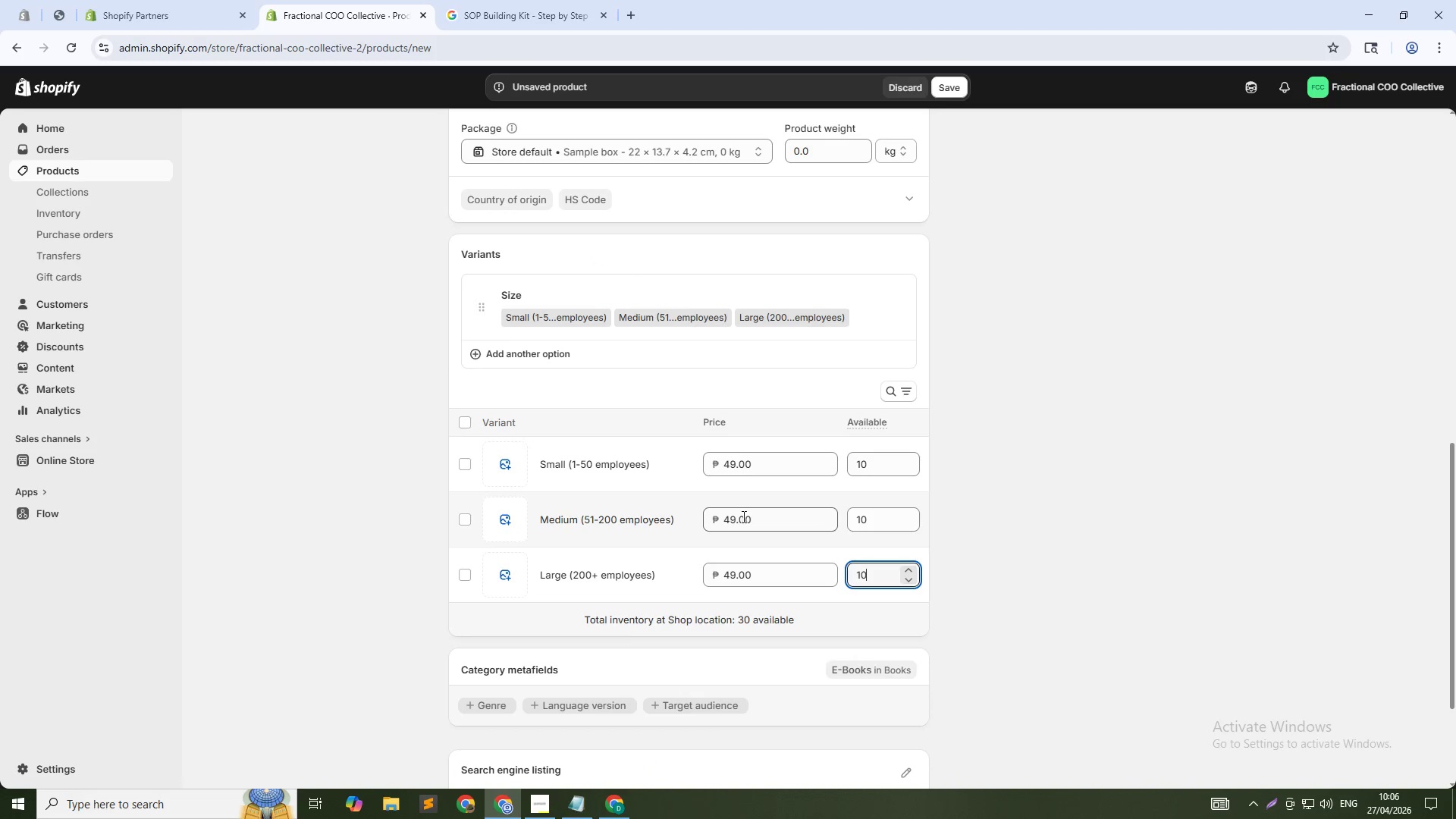 
double_click([742, 516])
 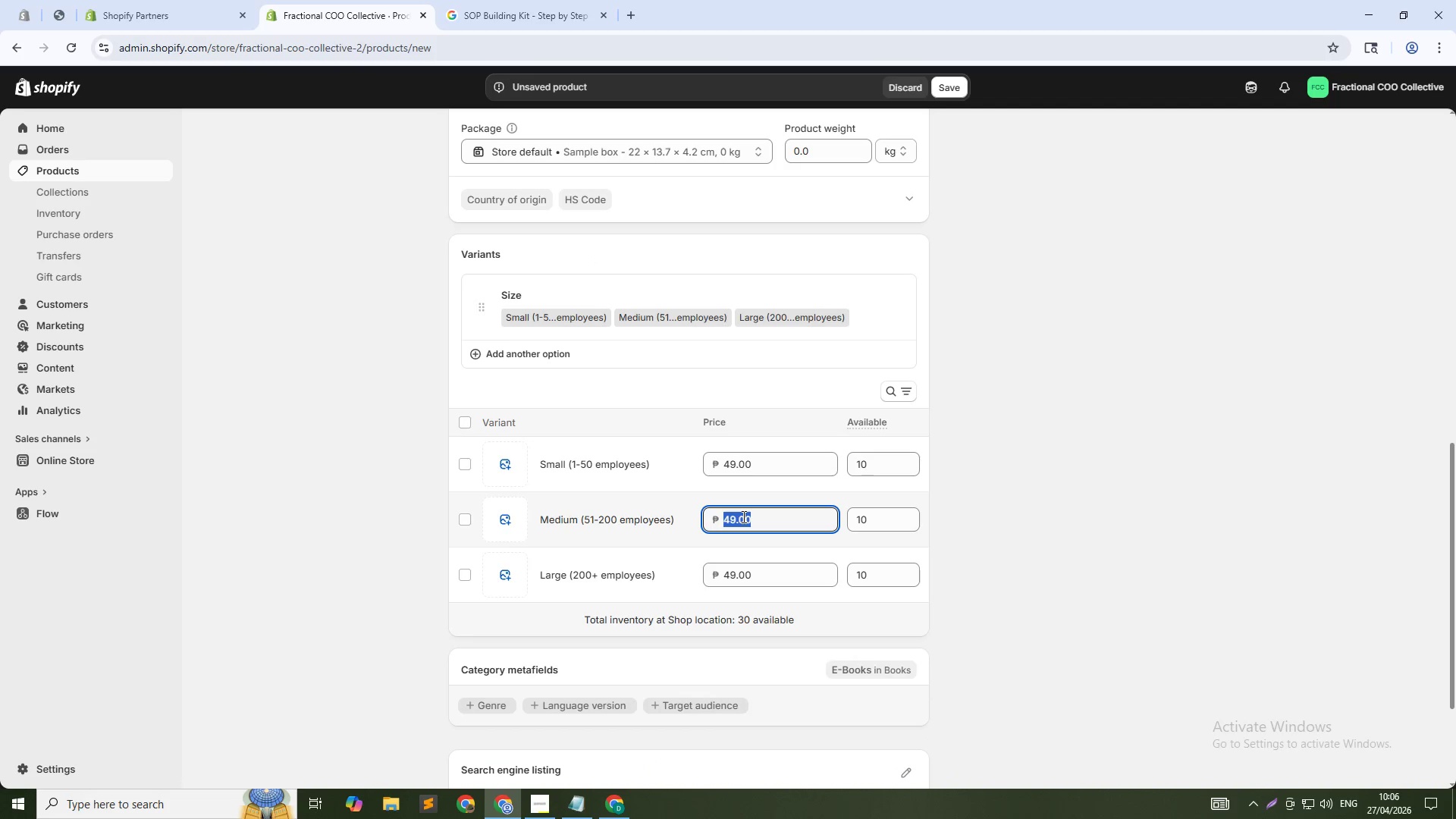 
triple_click([742, 516])
 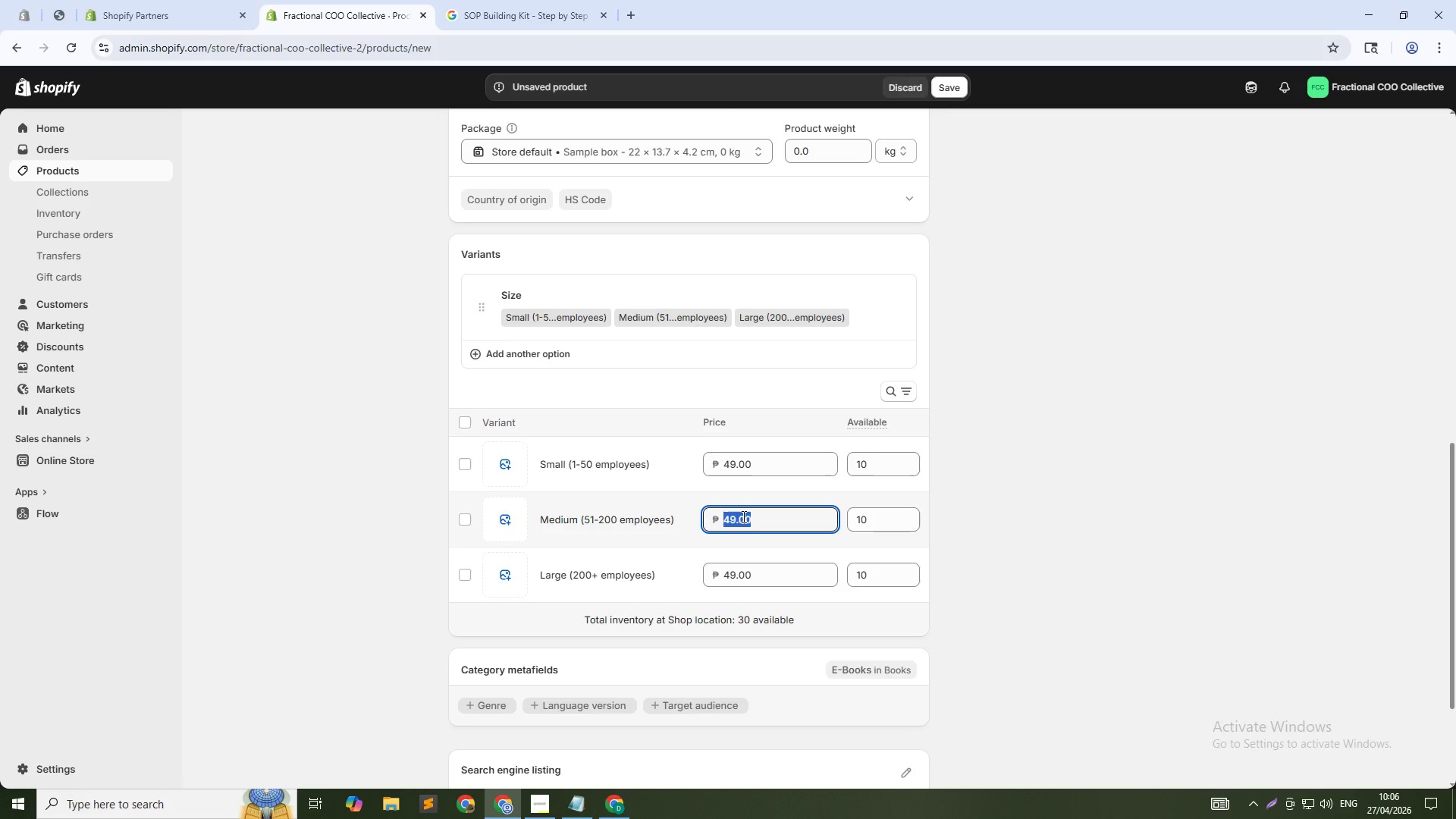 
key(Numpad5)
 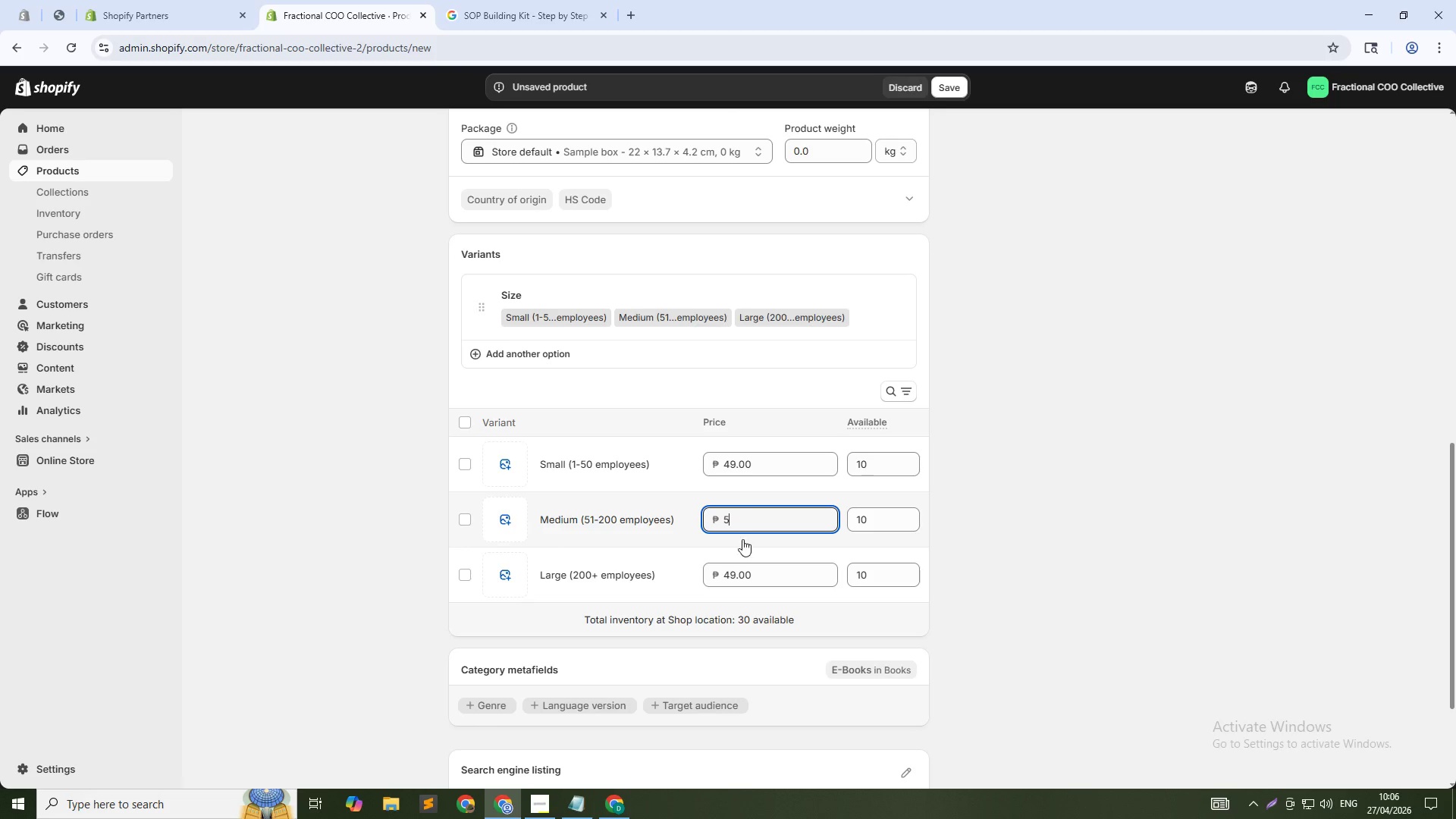 
key(Numpad9)
 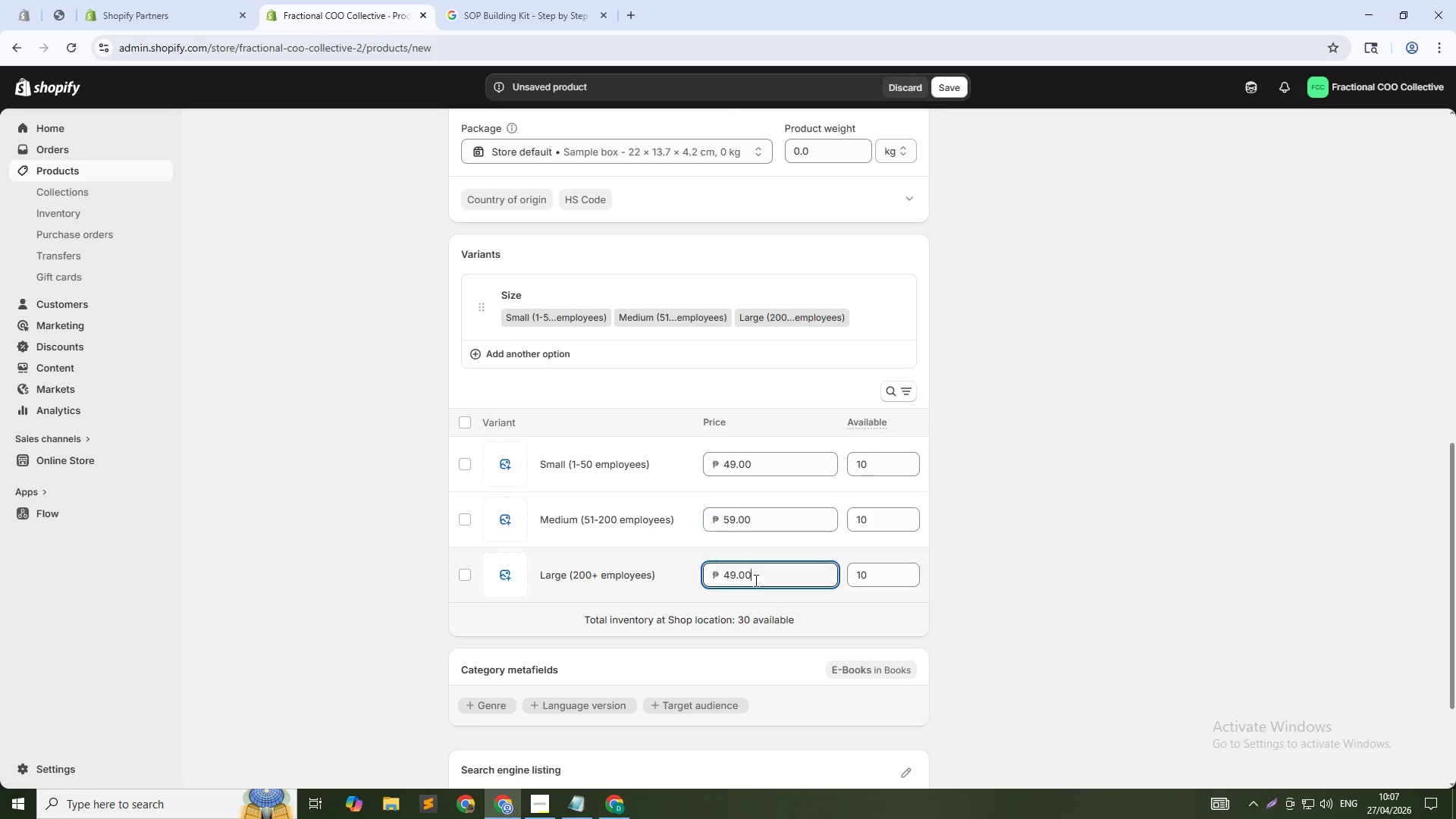 
double_click([755, 580])
 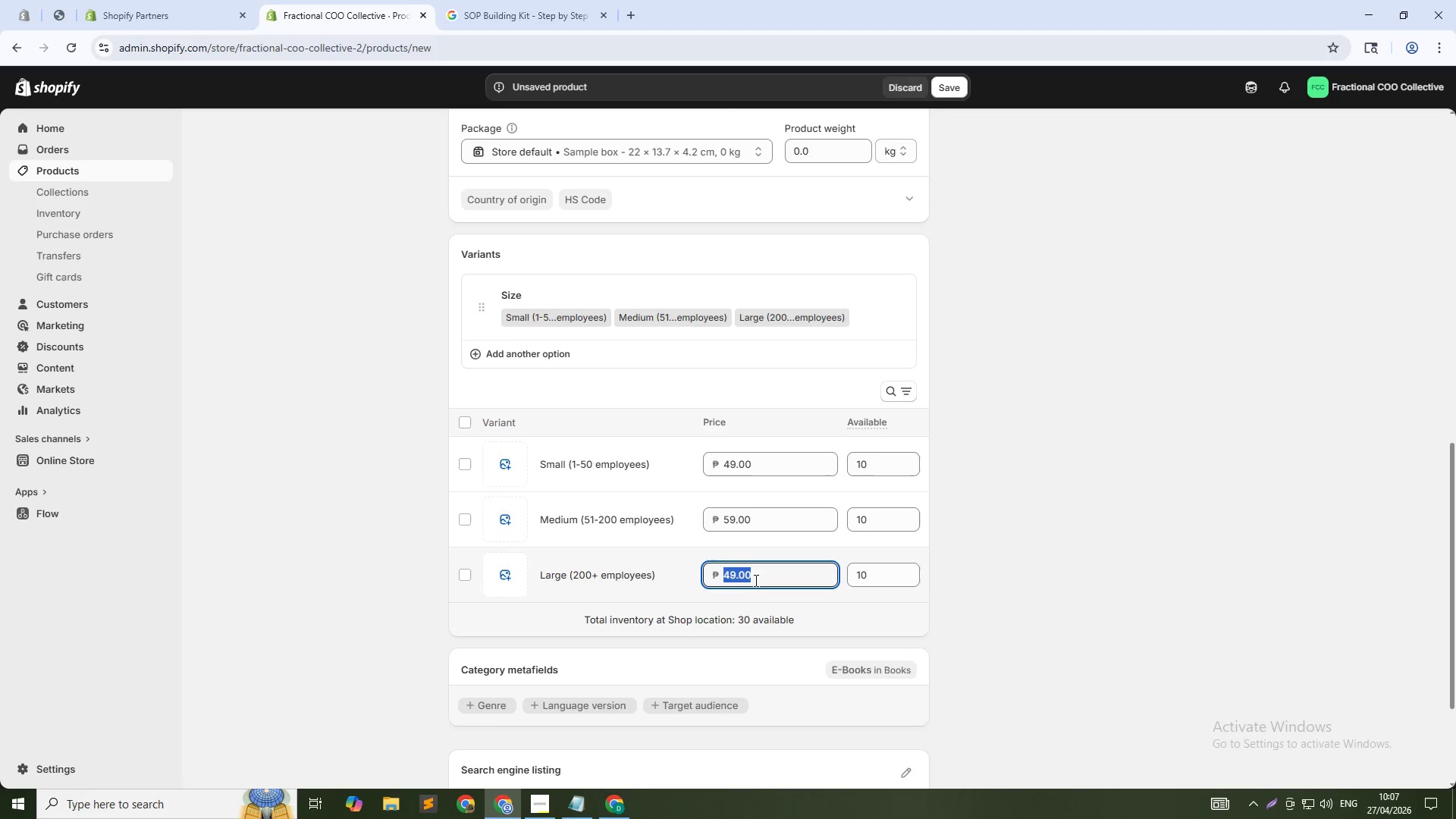 
triple_click([755, 580])
 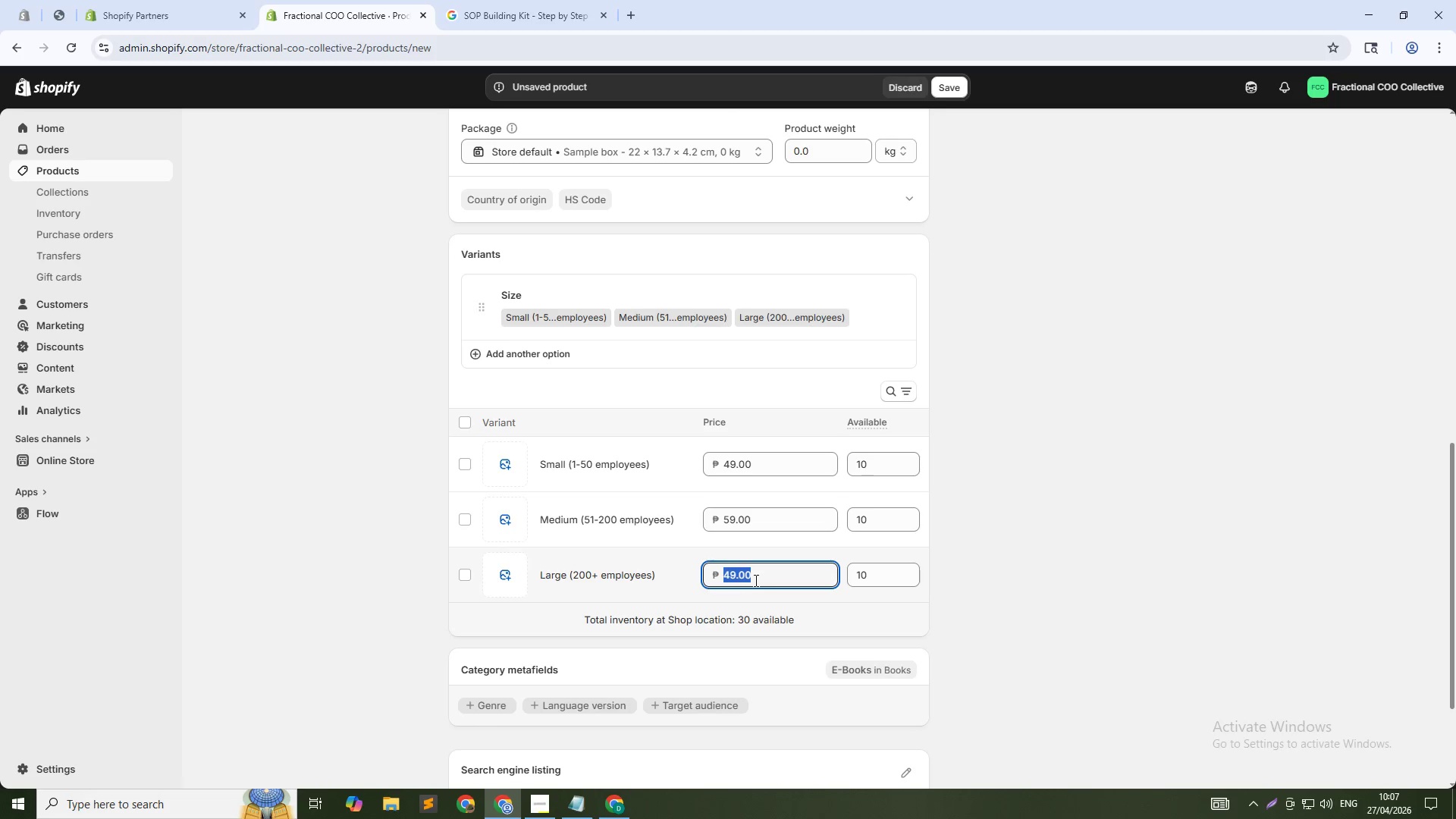 
key(Numpad6)
 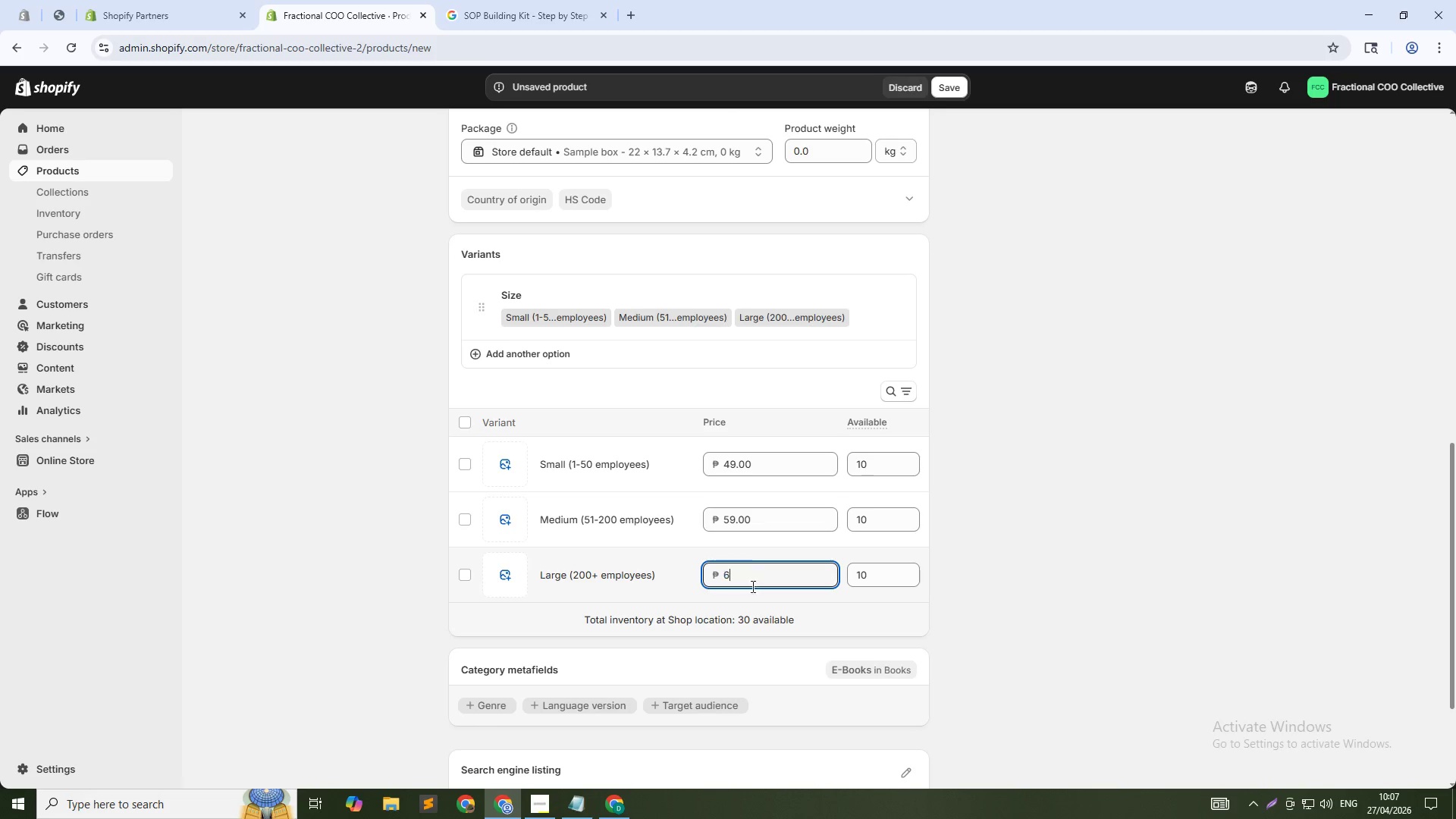 
key(Numpad9)
 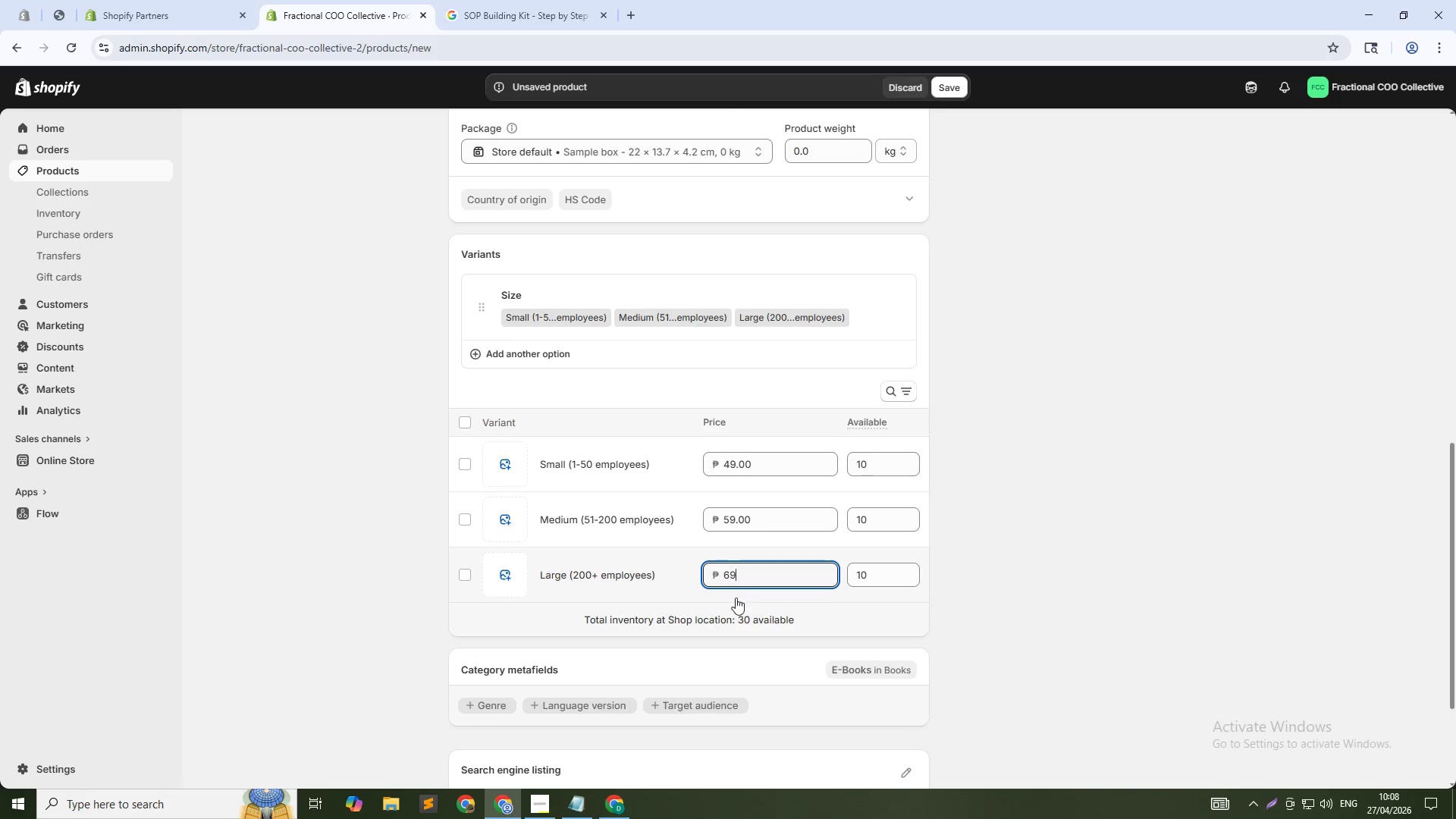 
wait(107.08)
 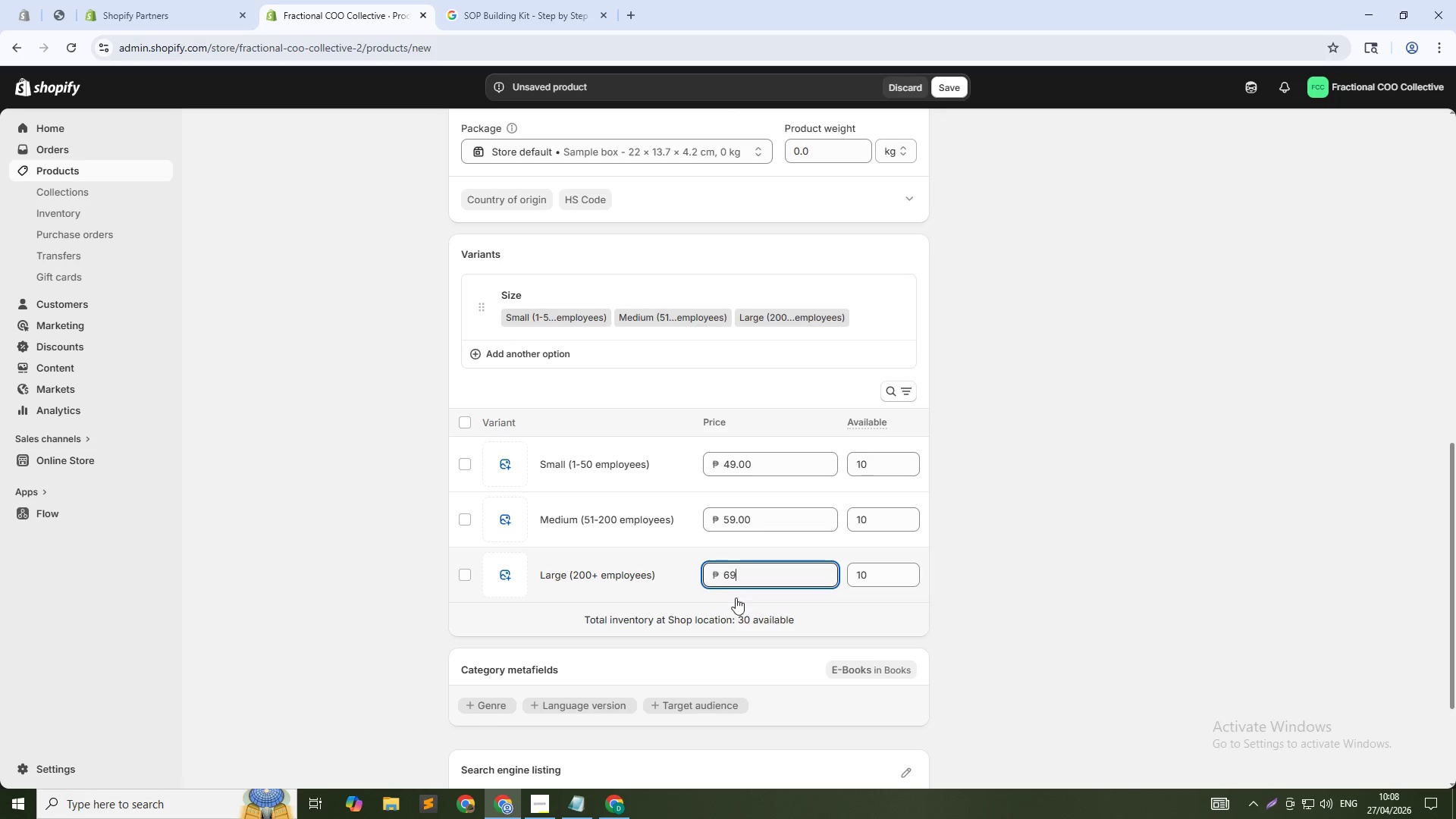 
scroll: coordinate [515, 366], scroll_direction: up, amount: 2.0
 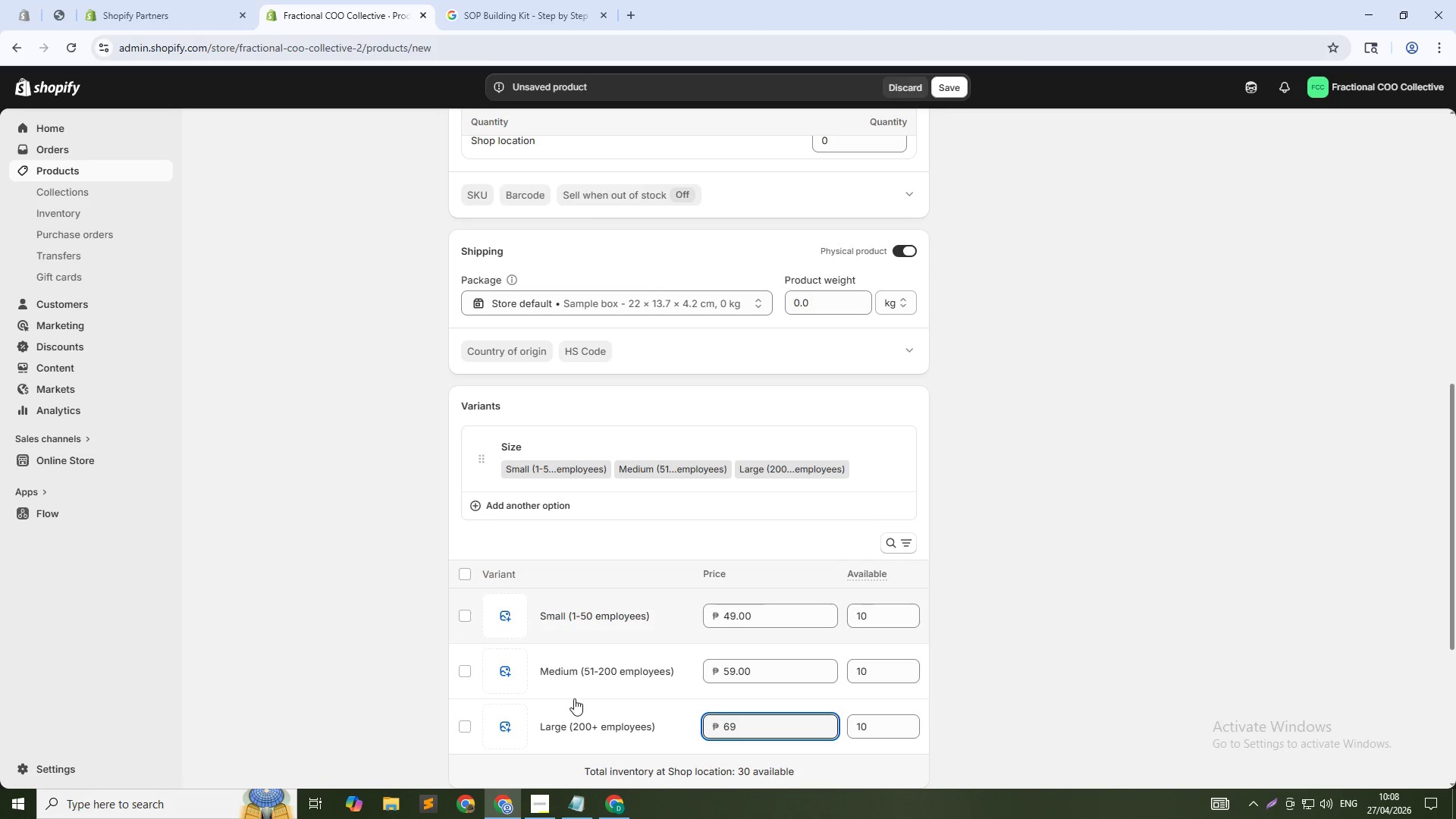 
left_click([605, 615])
 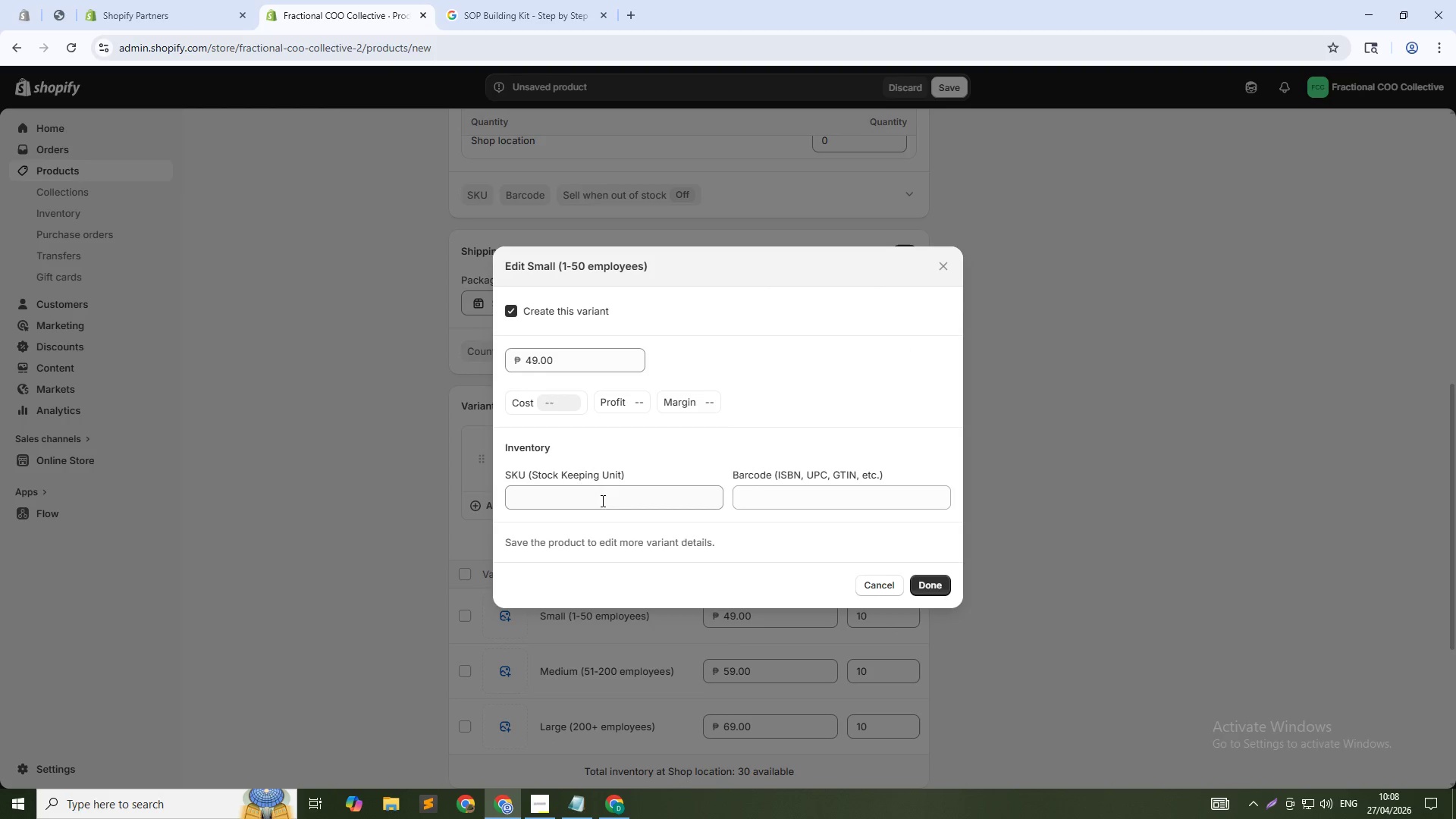 
left_click([598, 491])
 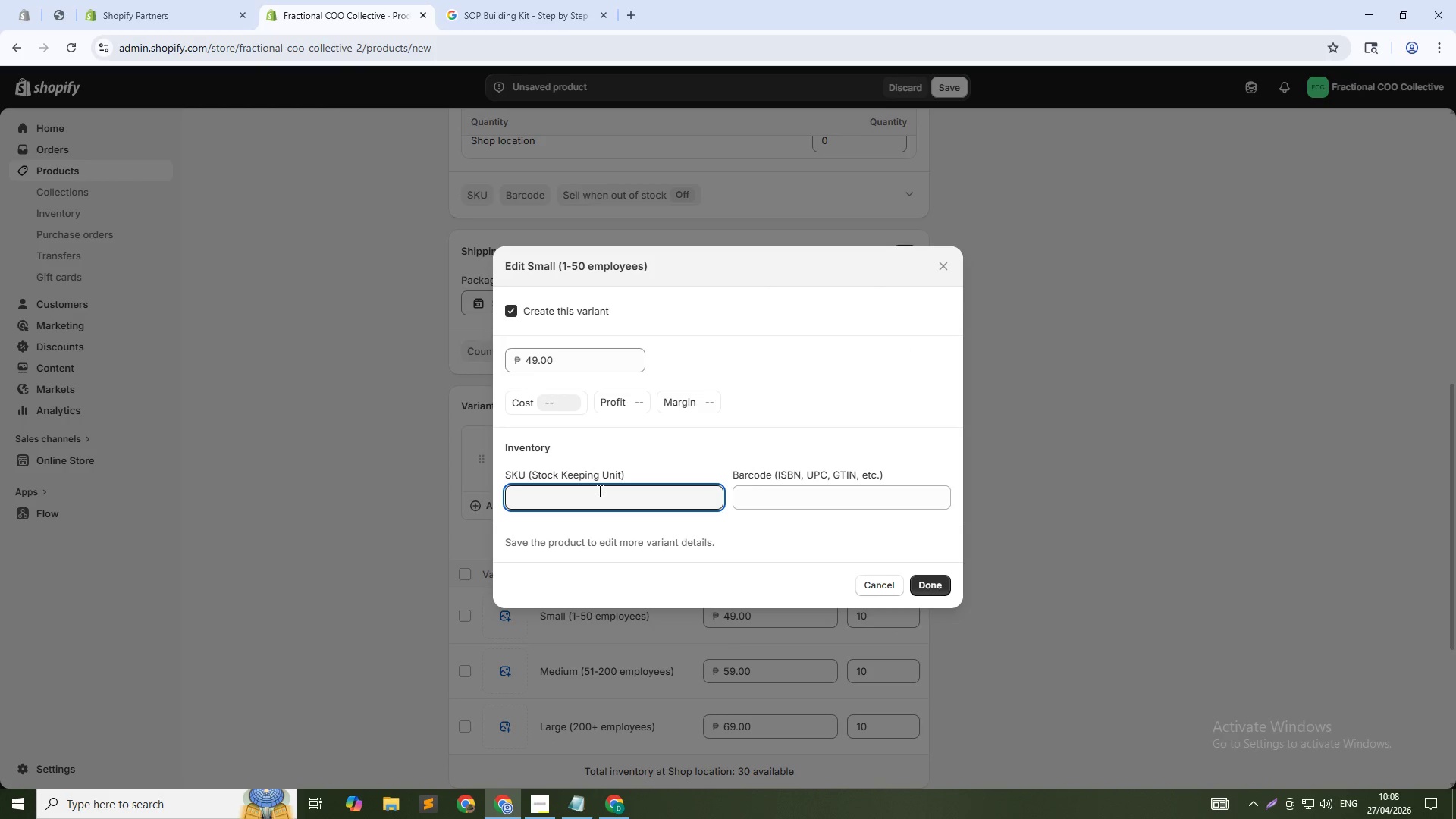 
type(MOP-SM-001)
 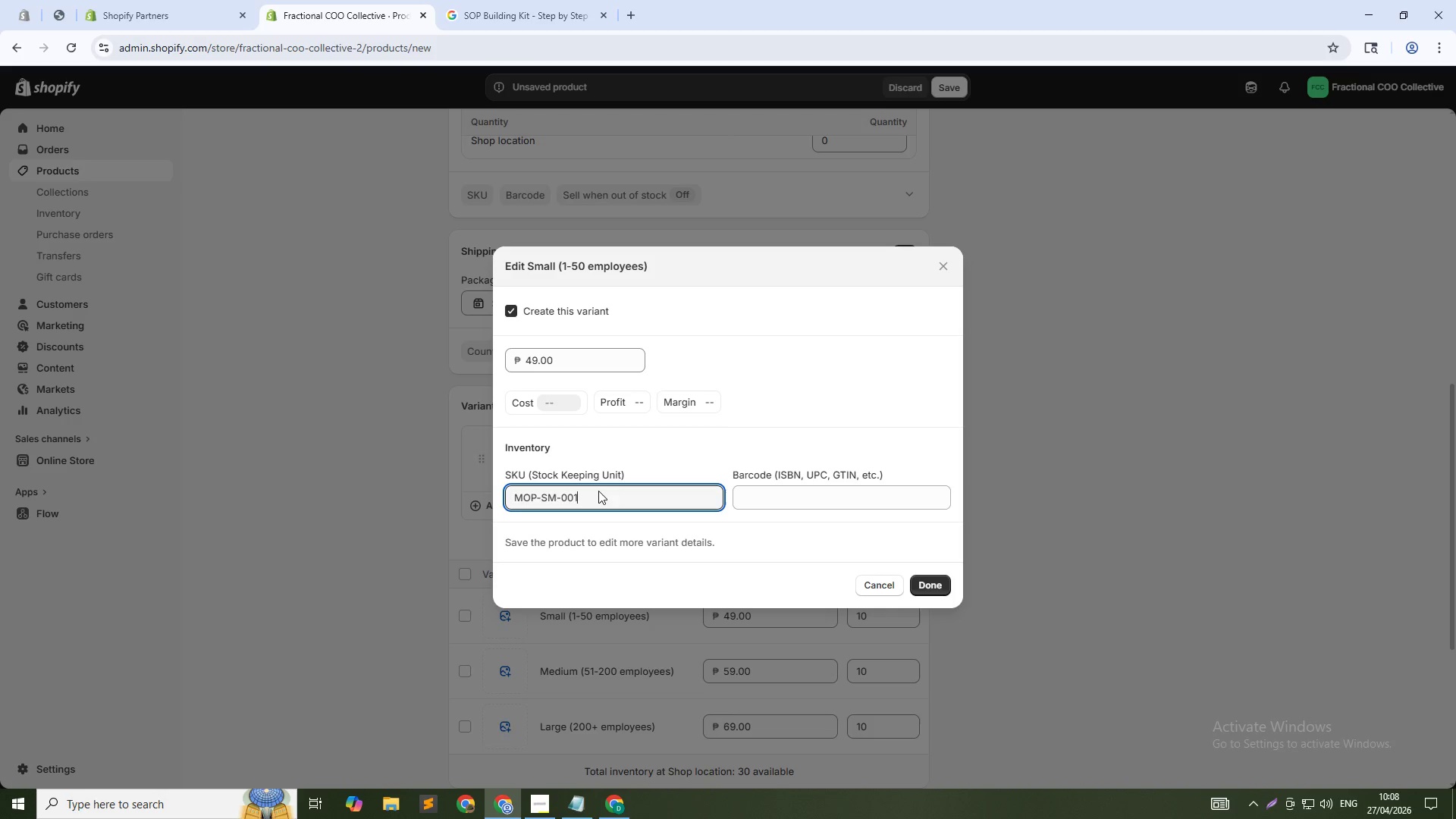 
wait(14.31)
 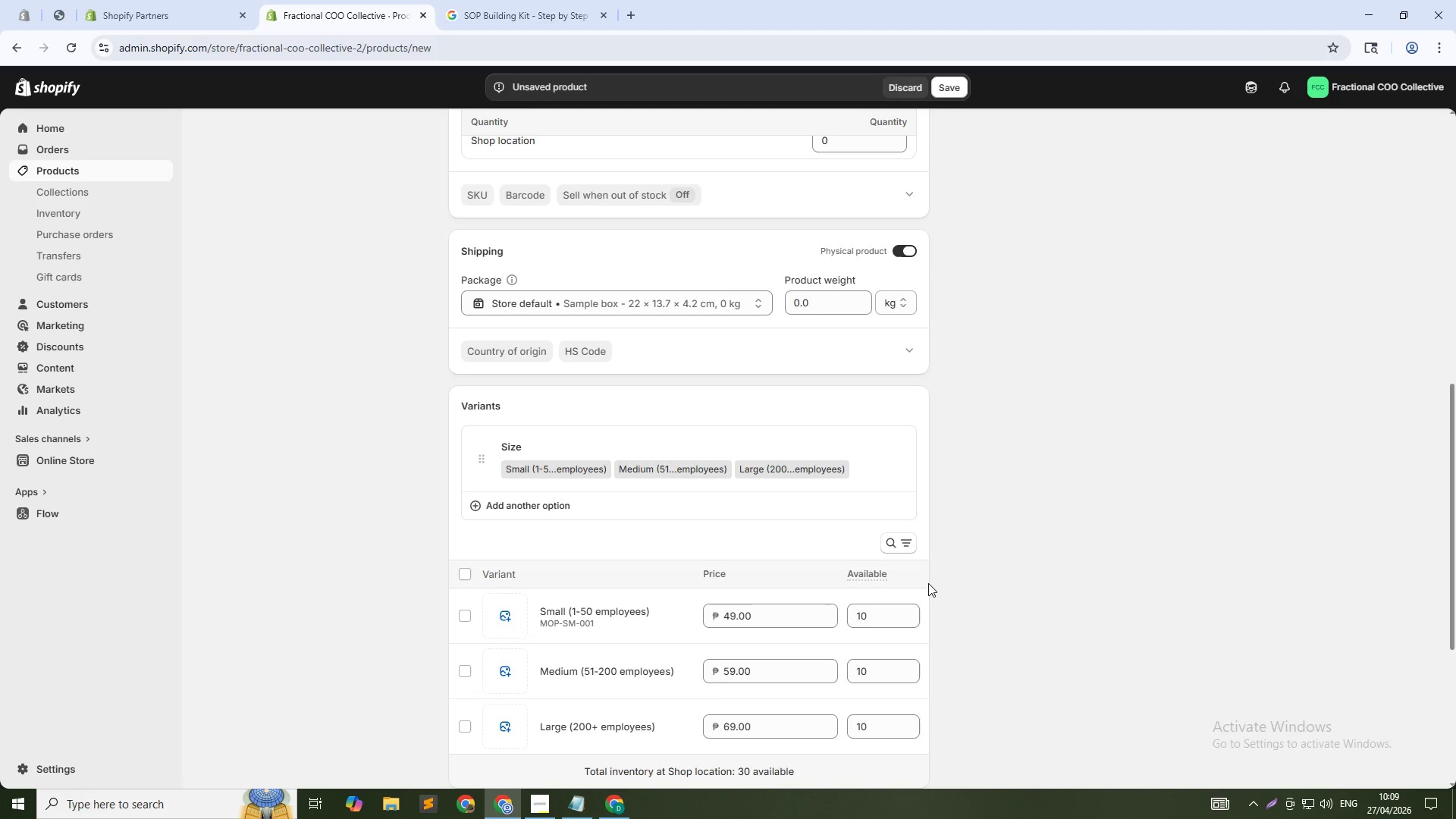 
left_click([632, 673])
 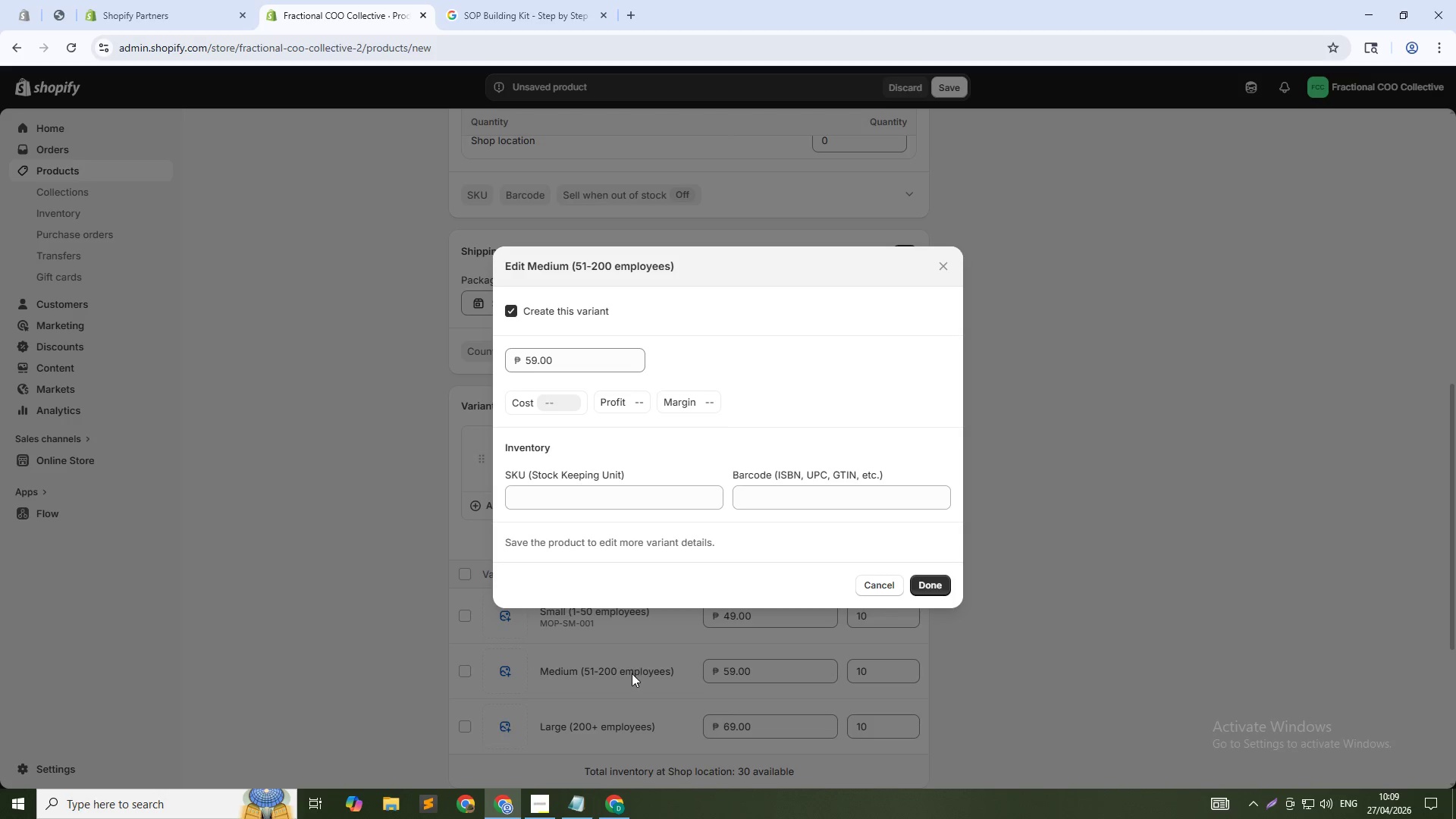 
wait(5.19)
 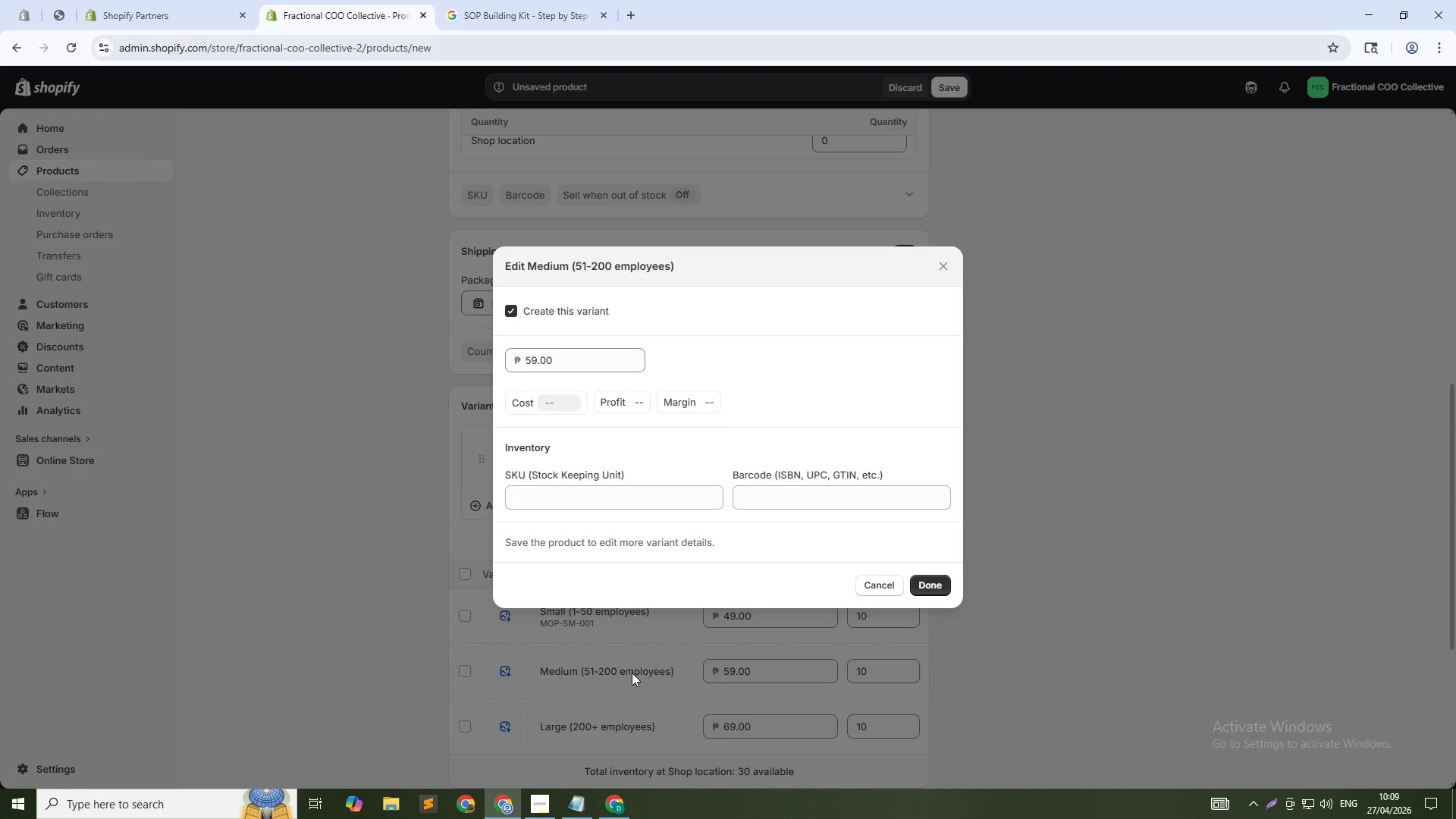 
left_click([630, 499])
 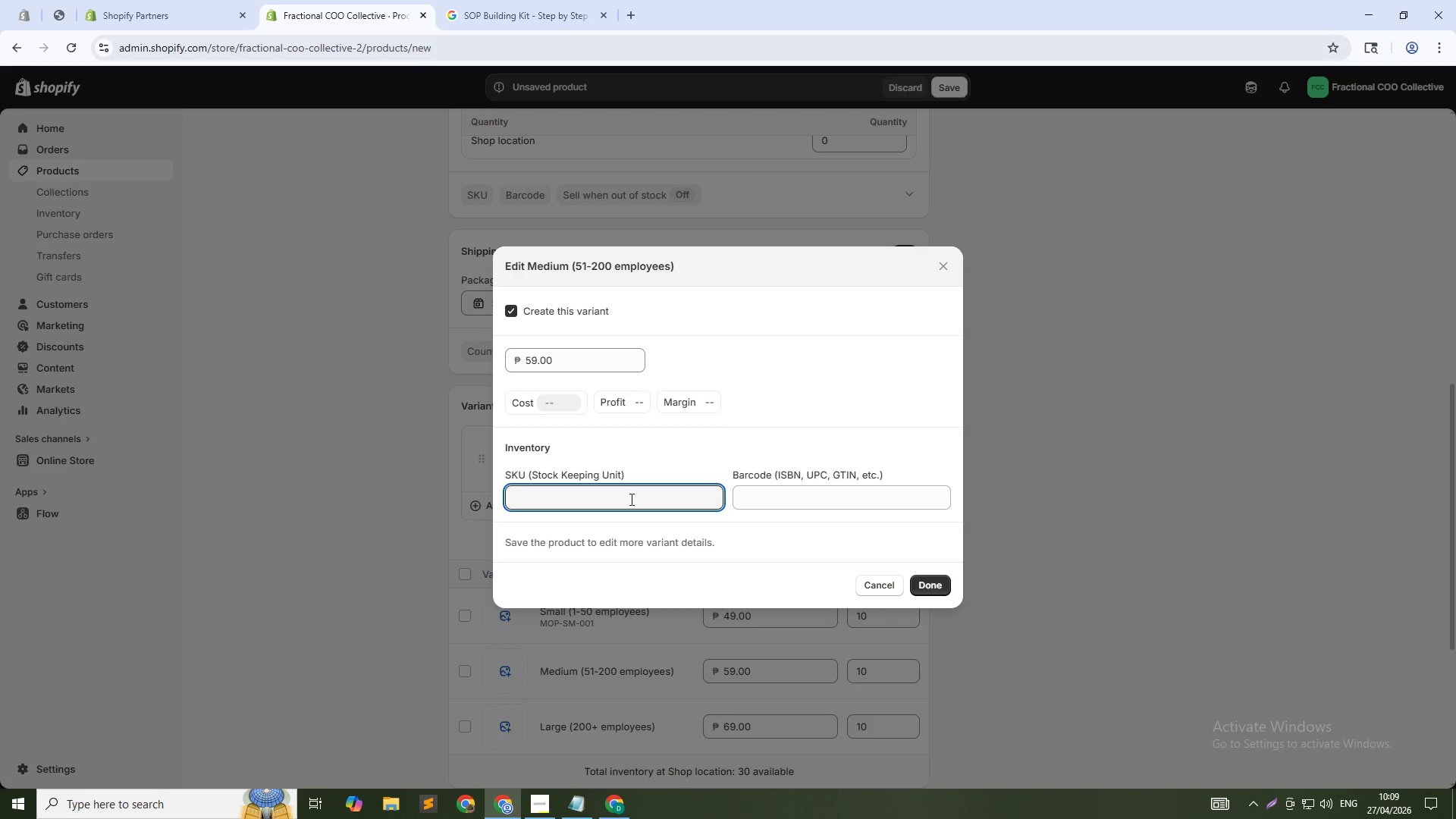 
type(MOP-MD-001)
 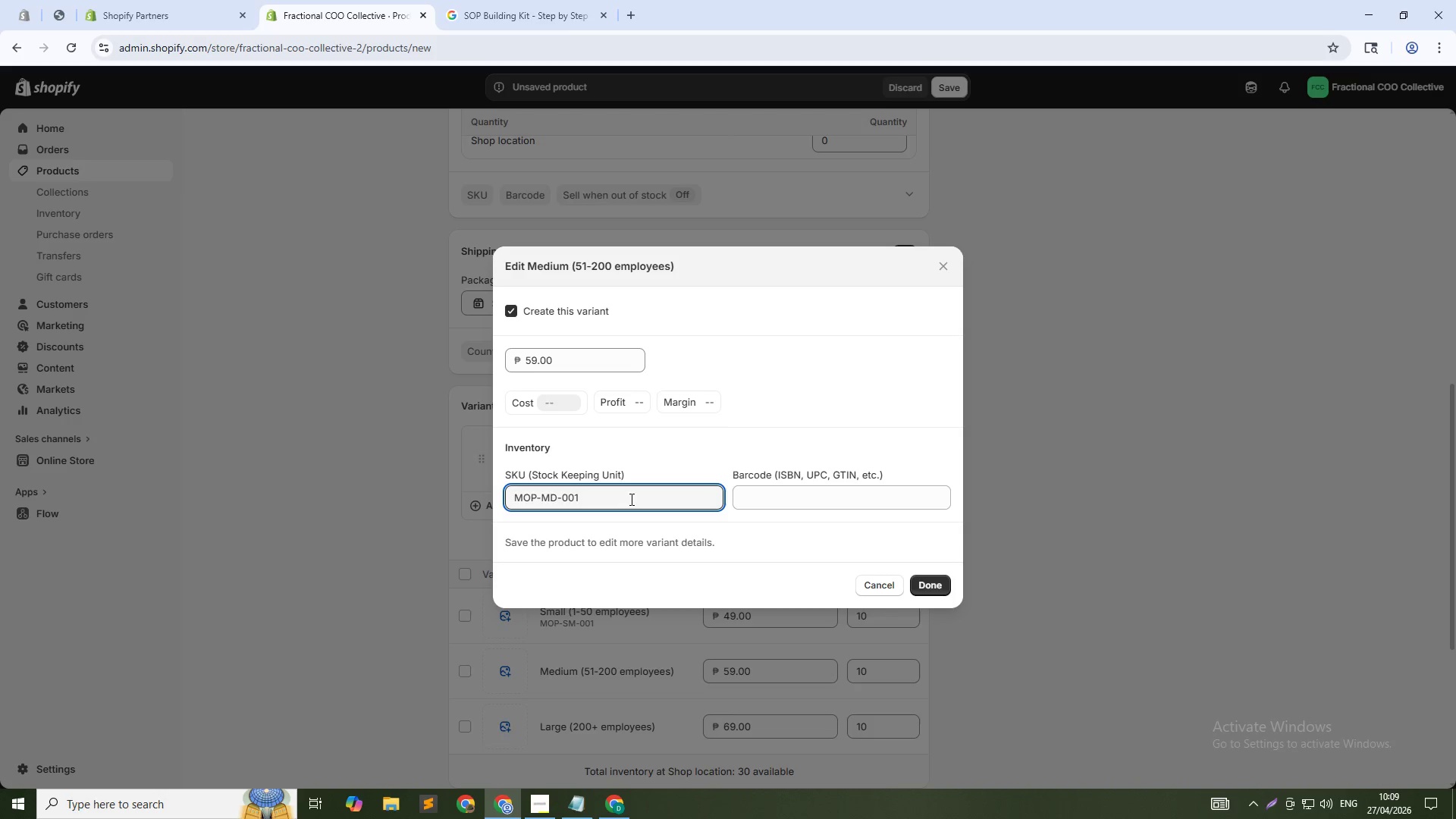 
left_click([924, 581])
 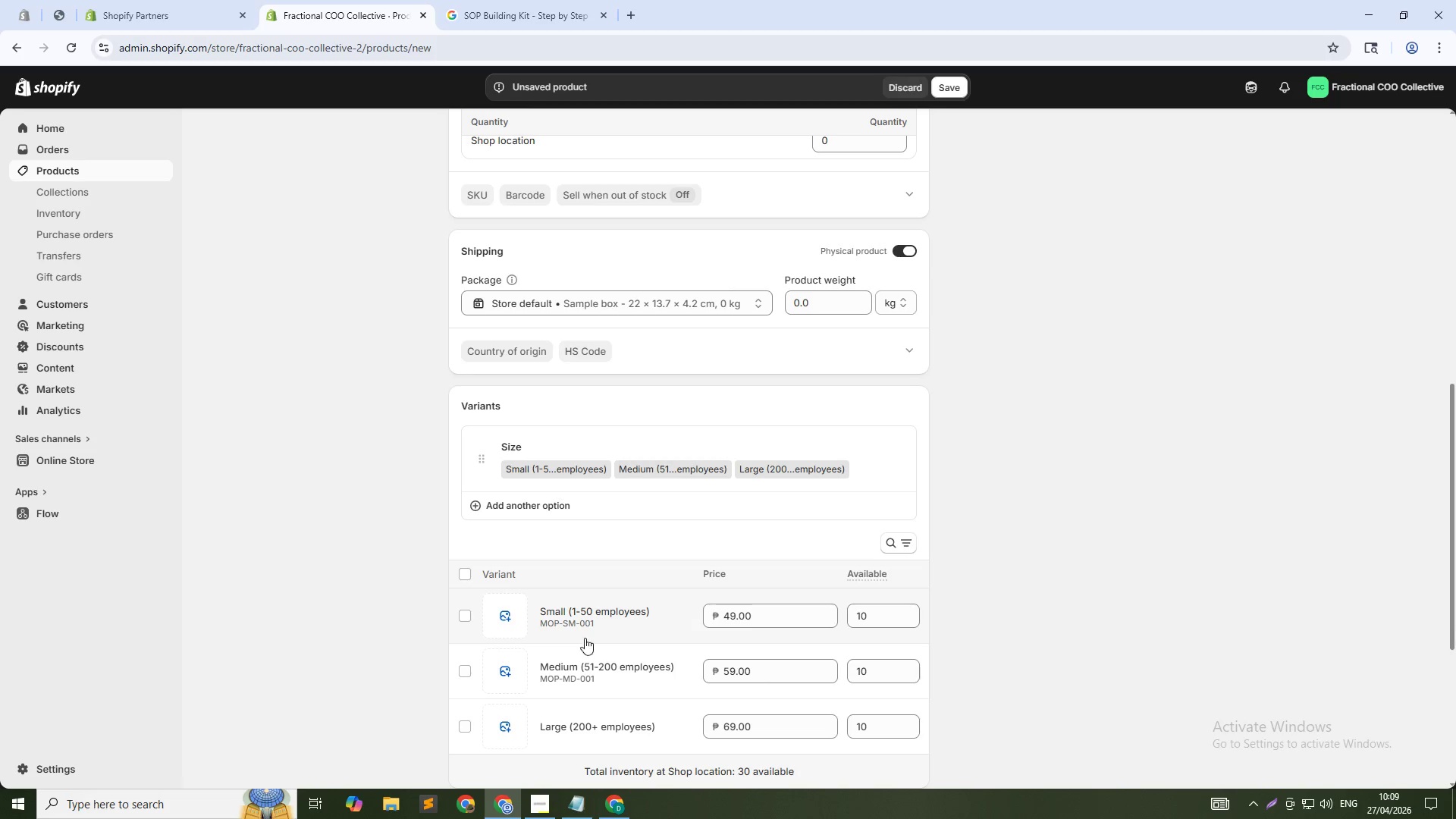 
left_click([563, 725])
 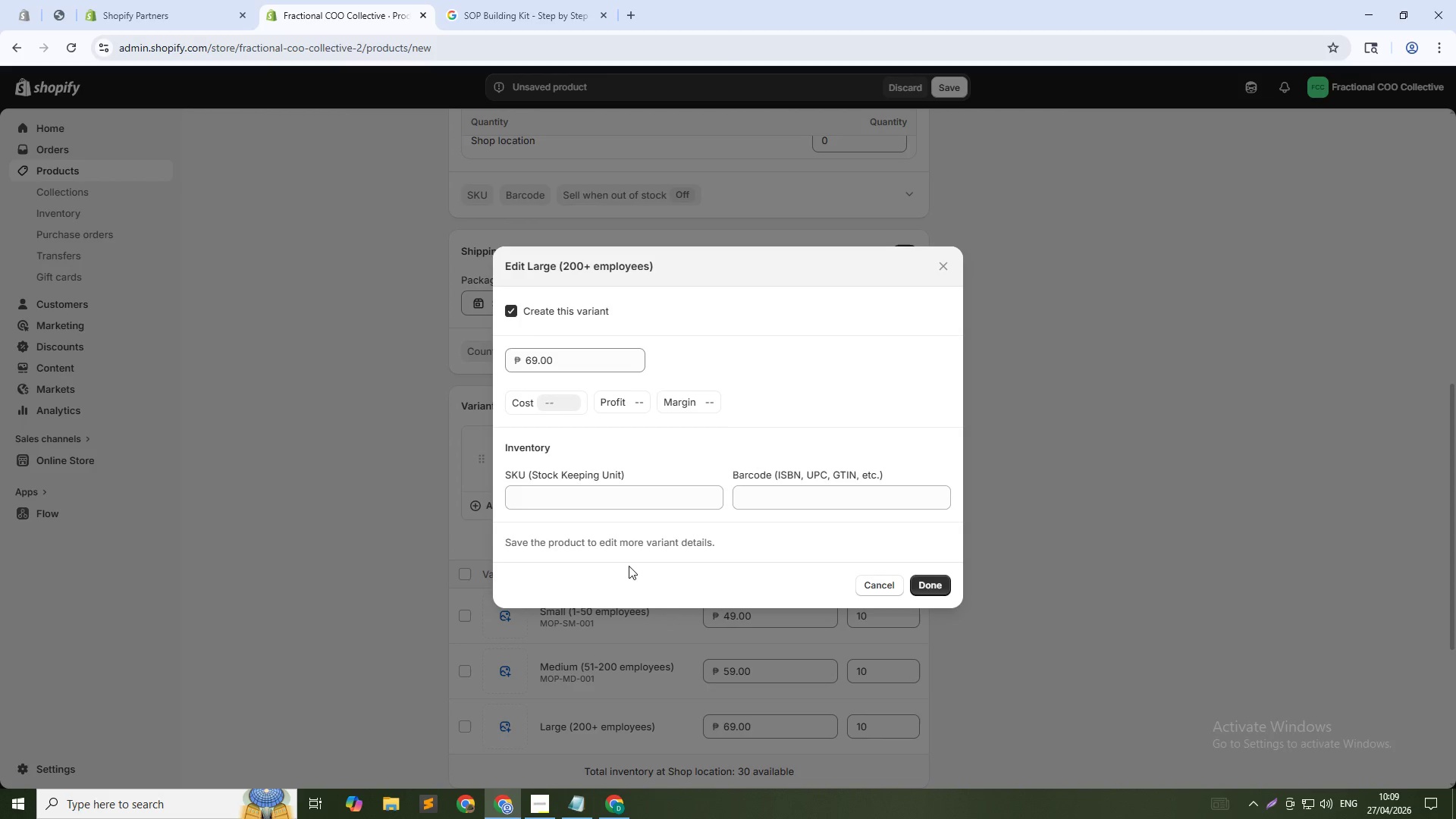 
left_click([649, 500])
 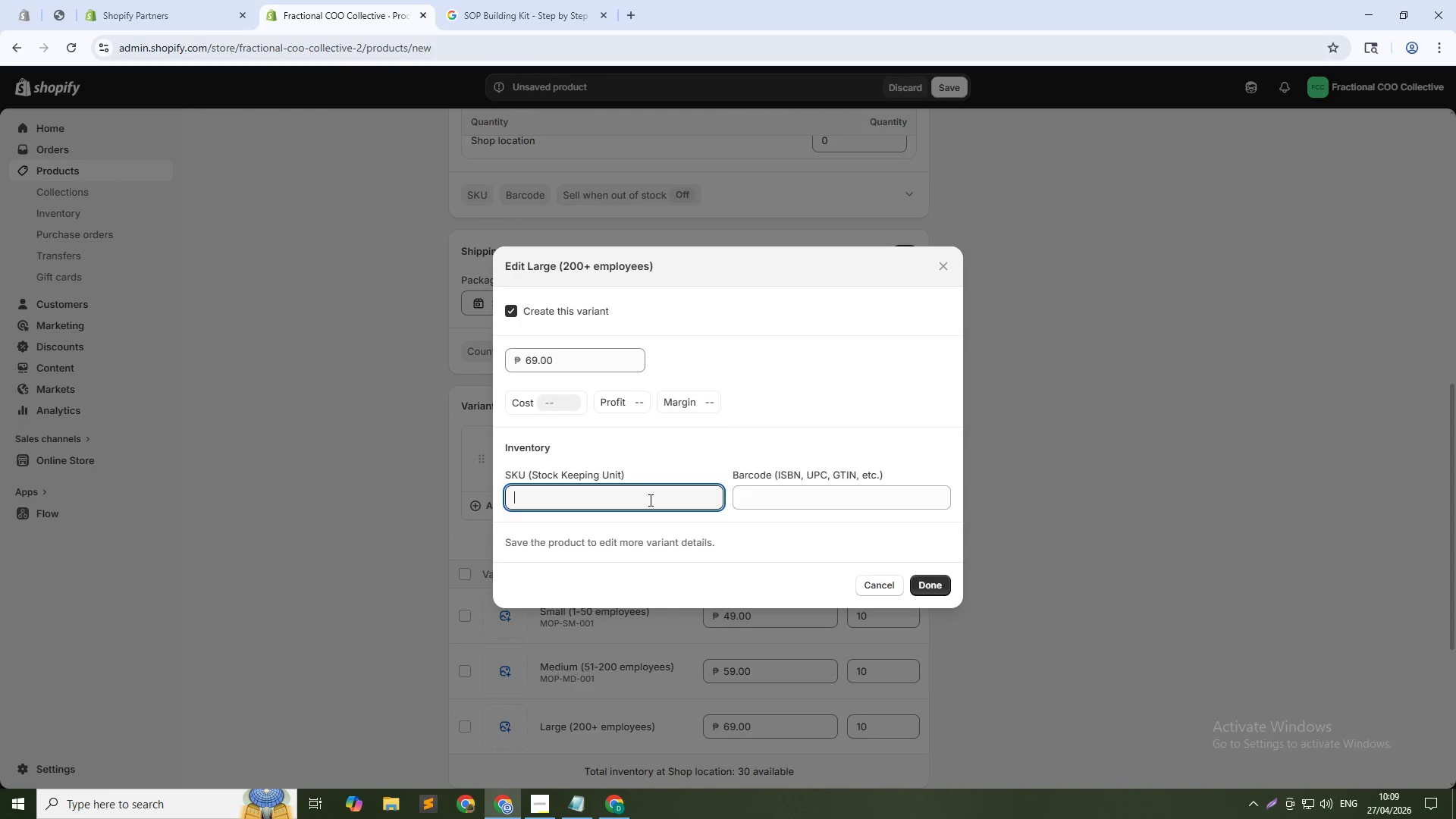 
type(MOP_)
key(Backspace)
type(-LG-001)
key(NumpadEnter)
 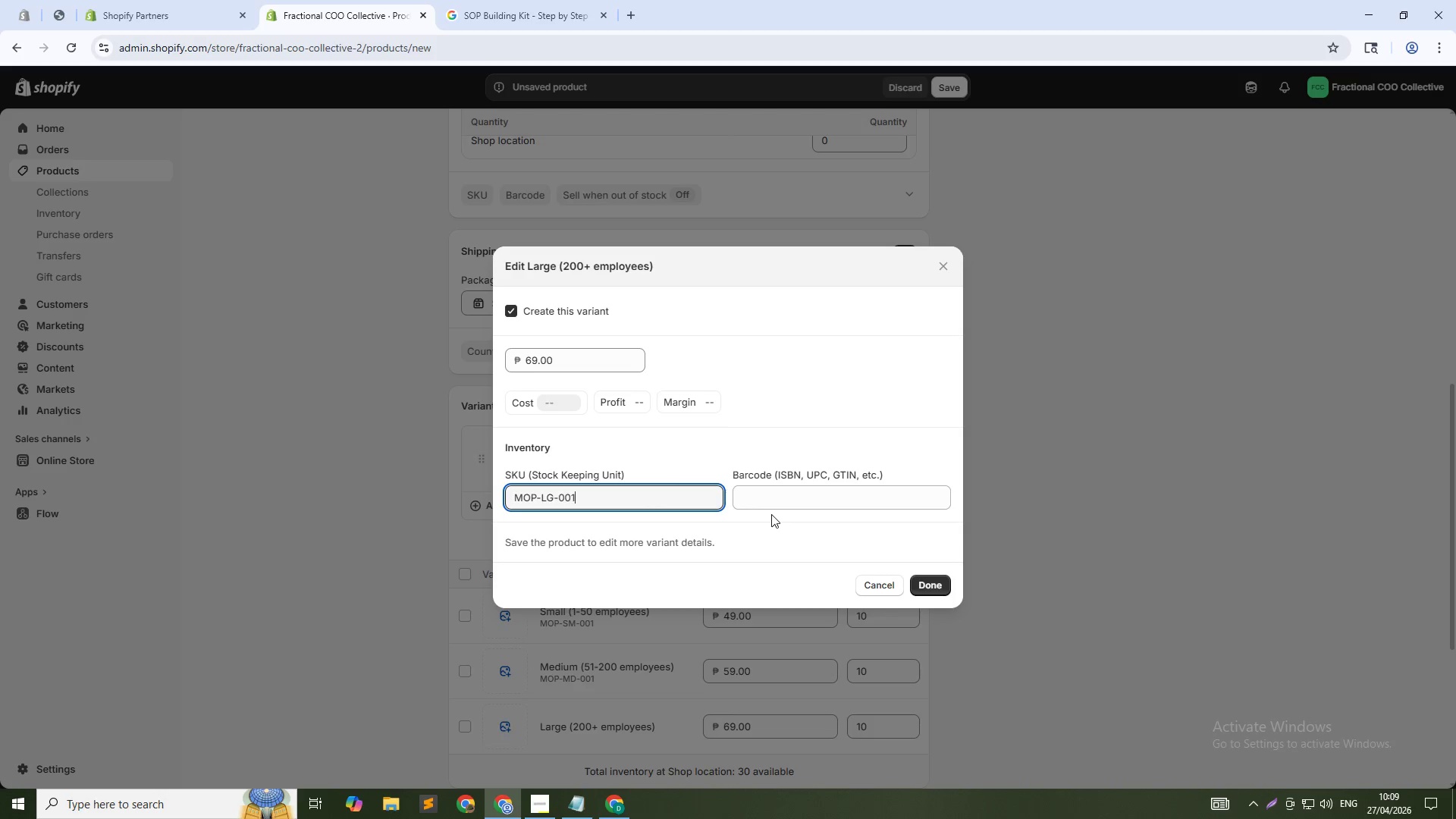 
left_click([926, 585])
 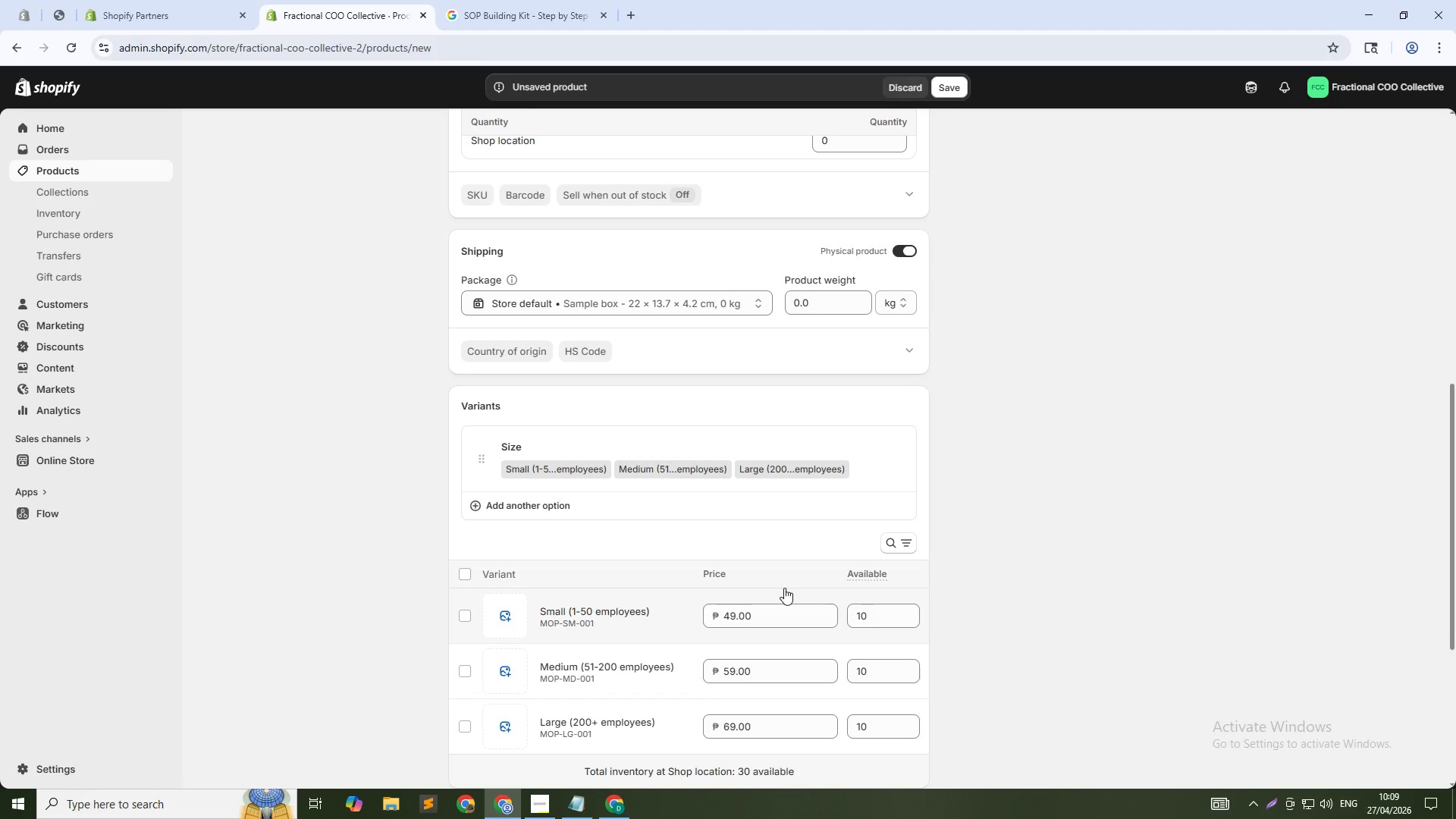 
scroll: coordinate [1094, 521], scroll_direction: up, amount: 7.0
 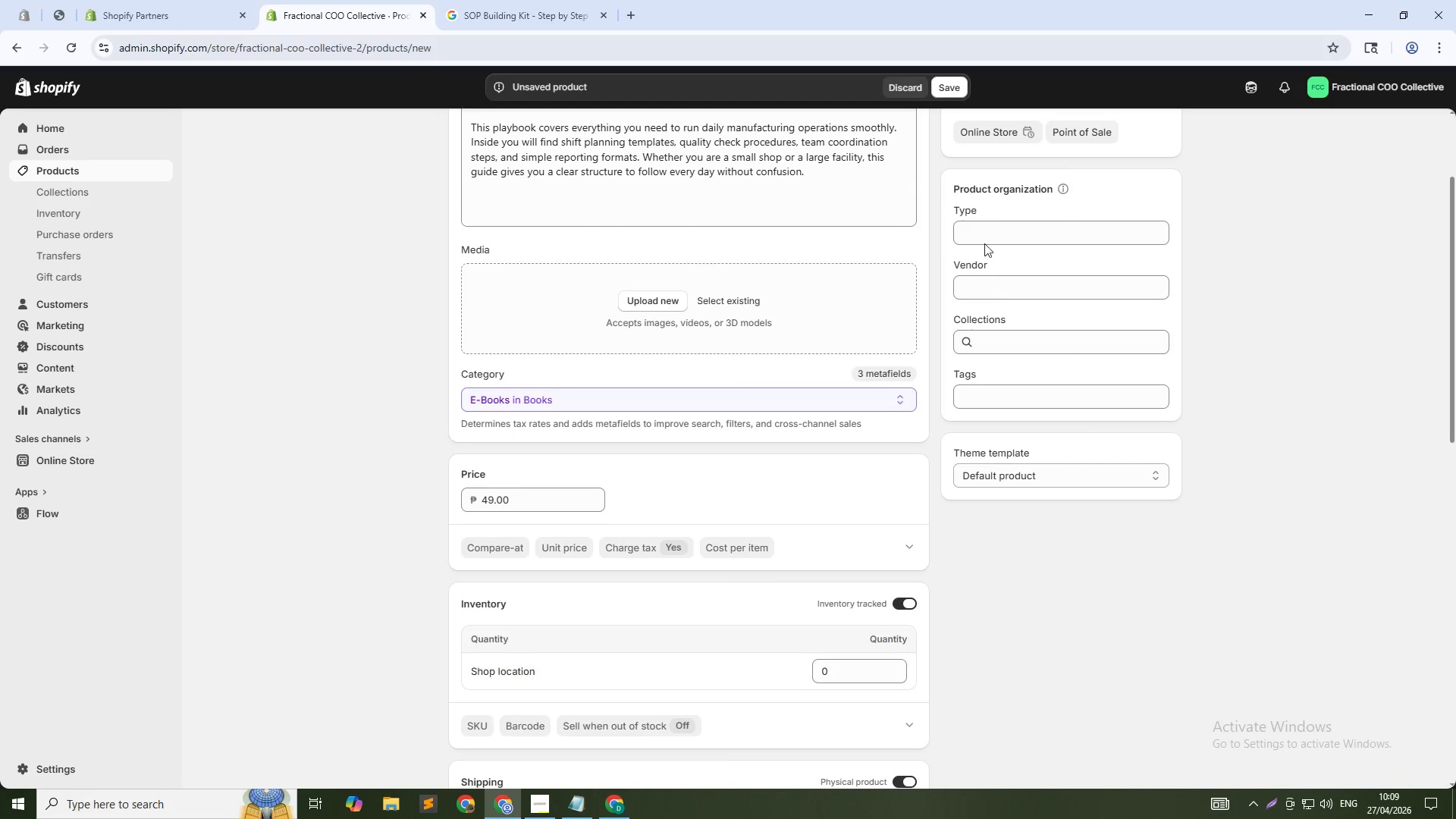 
left_click([993, 228])
 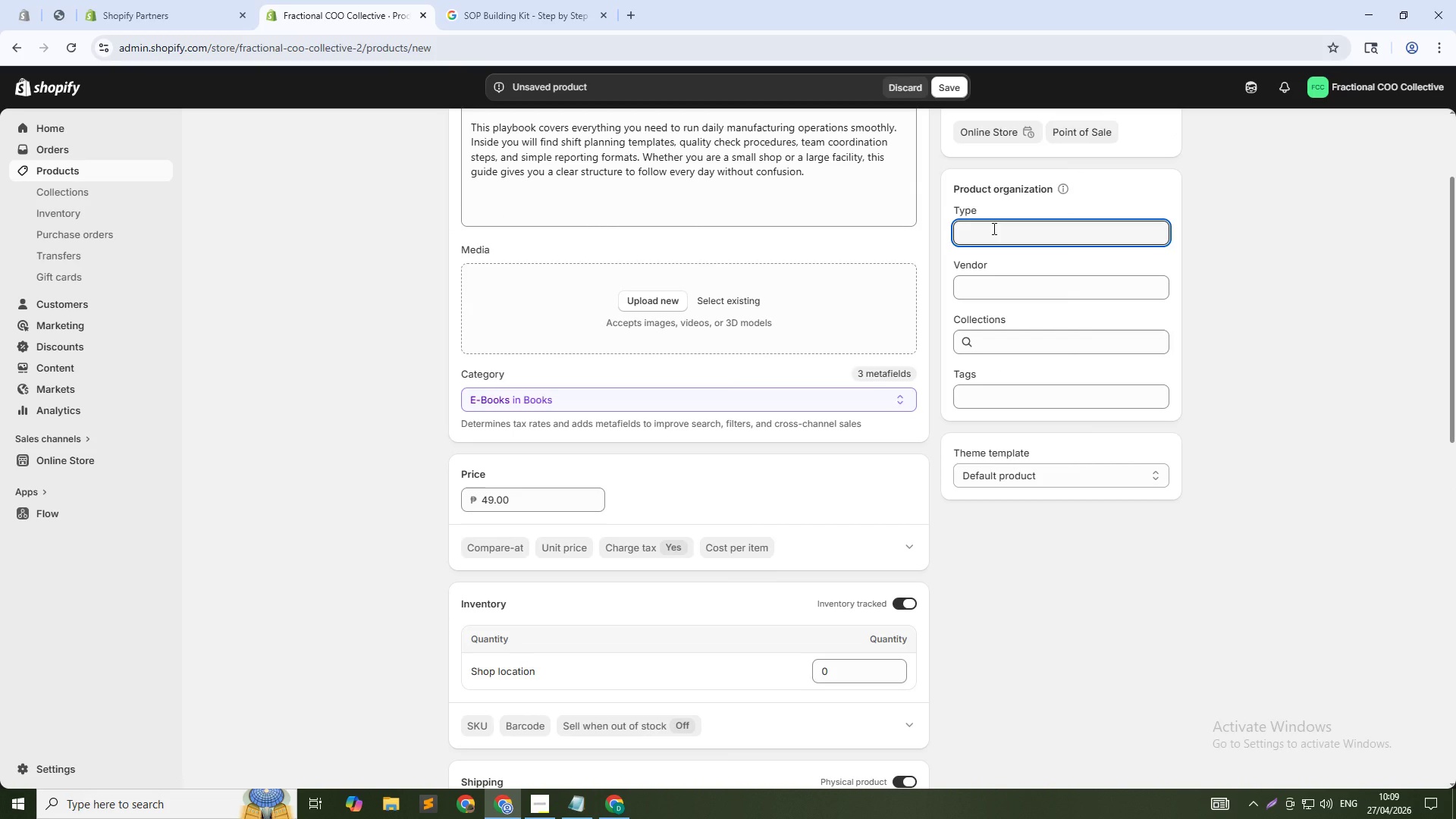 
type(Digital DOwn)
key(Backspace)
key(Backspace)
key(Backspace)
type(ownload)
 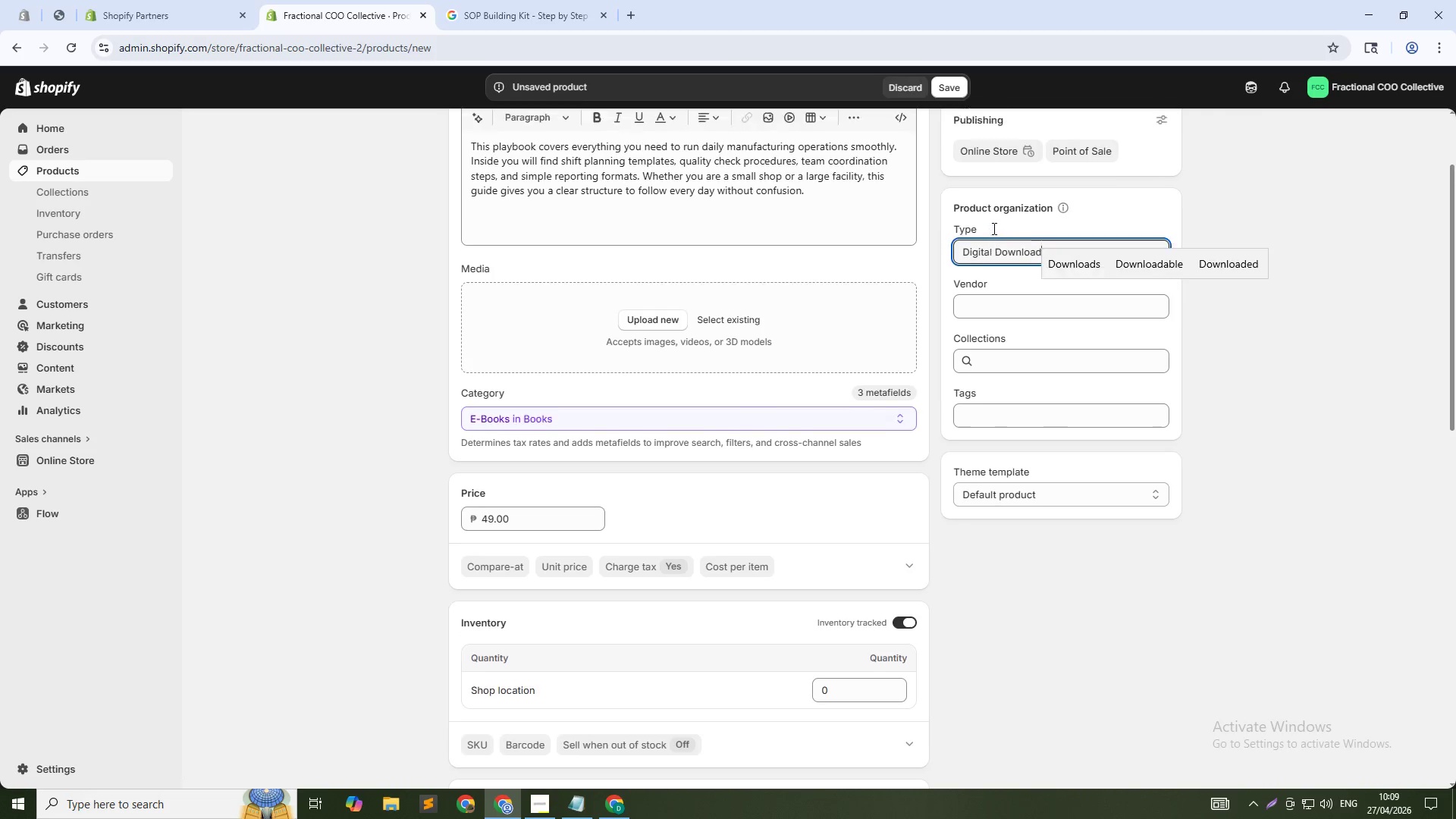 
scroll: coordinate [993, 228], scroll_direction: up, amount: 1.0
 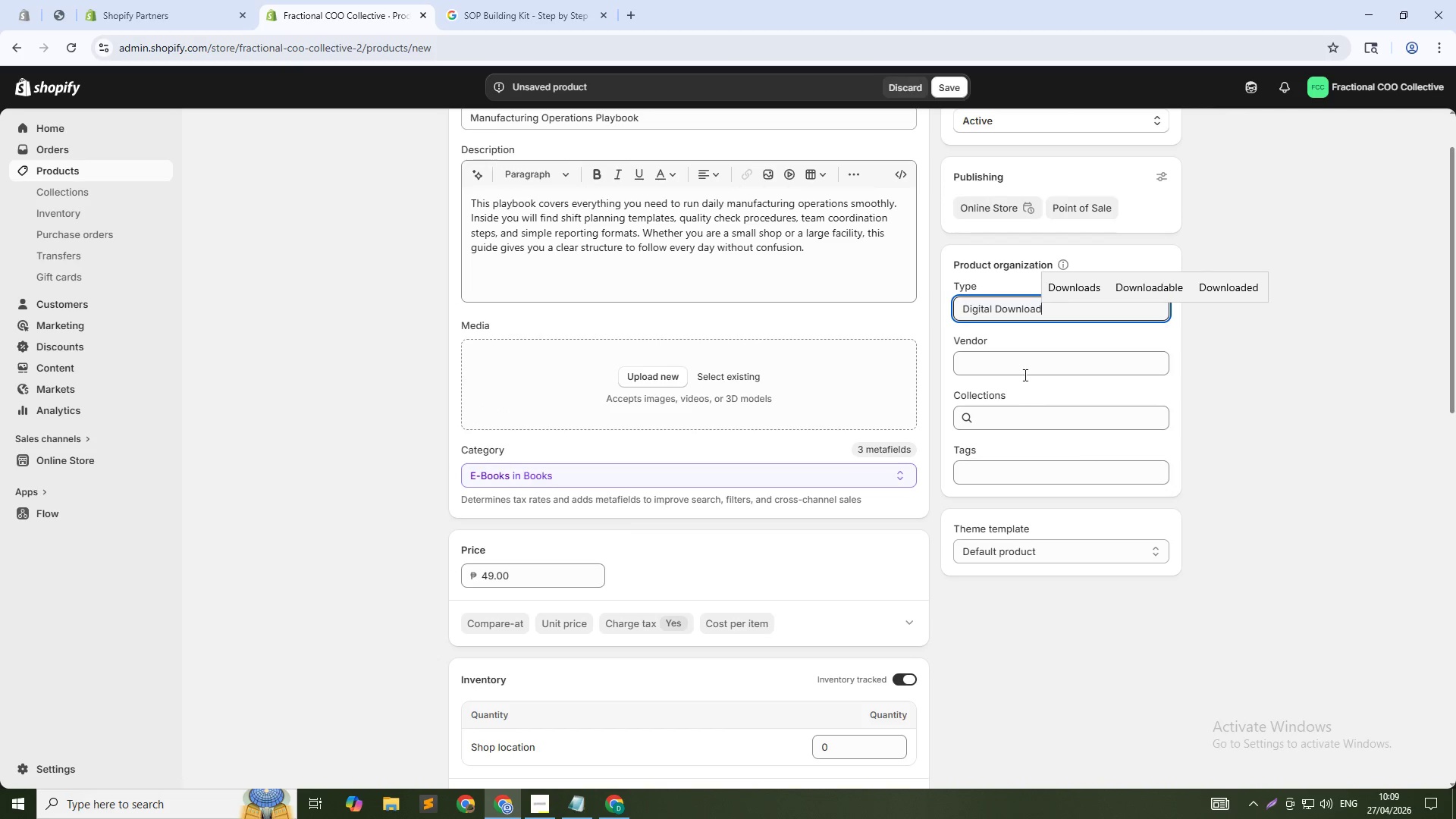 
left_click_drag(start_coordinate=[1031, 345], to_coordinate=[1030, 353])
 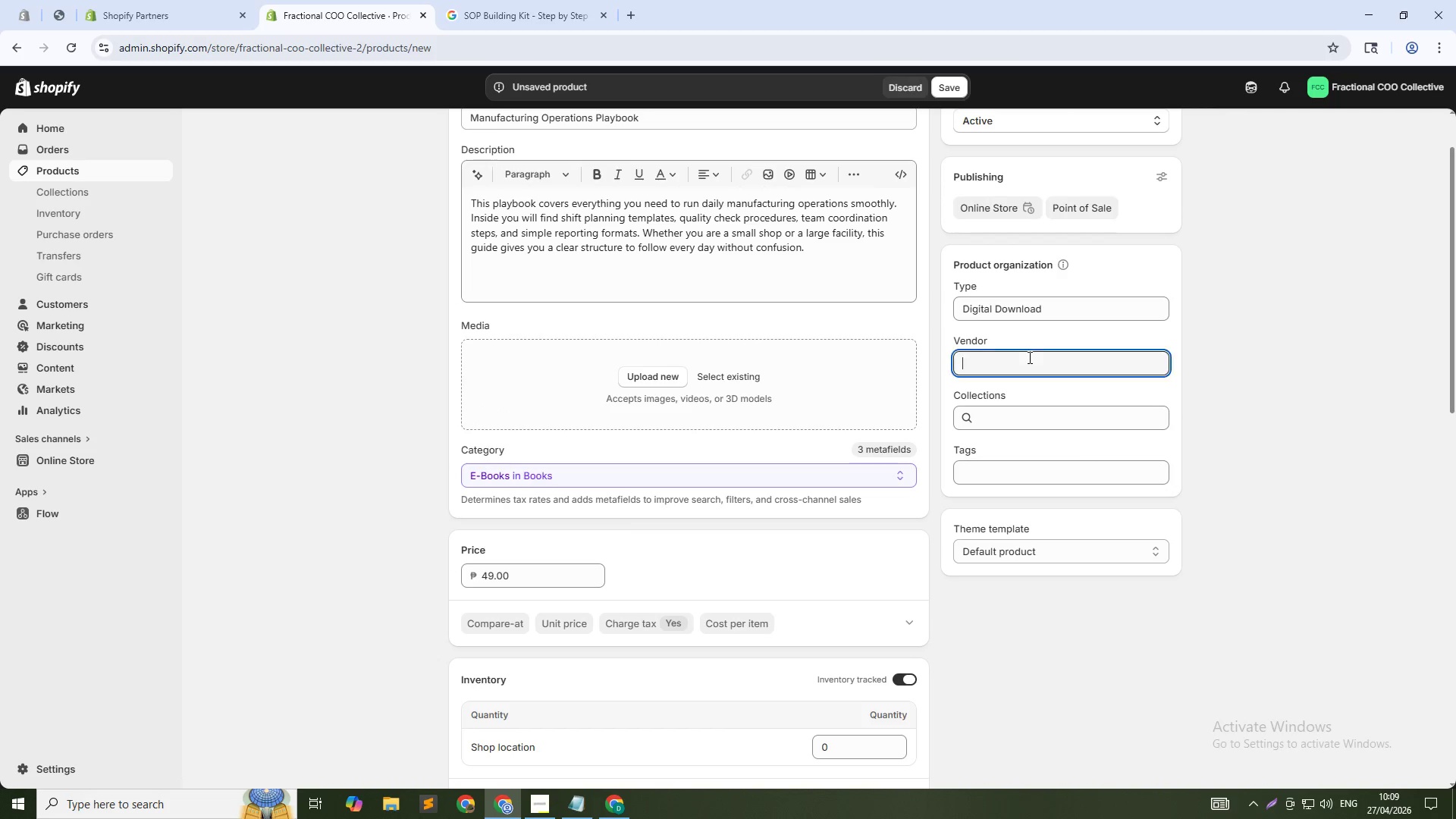 
left_click([1028, 357])
 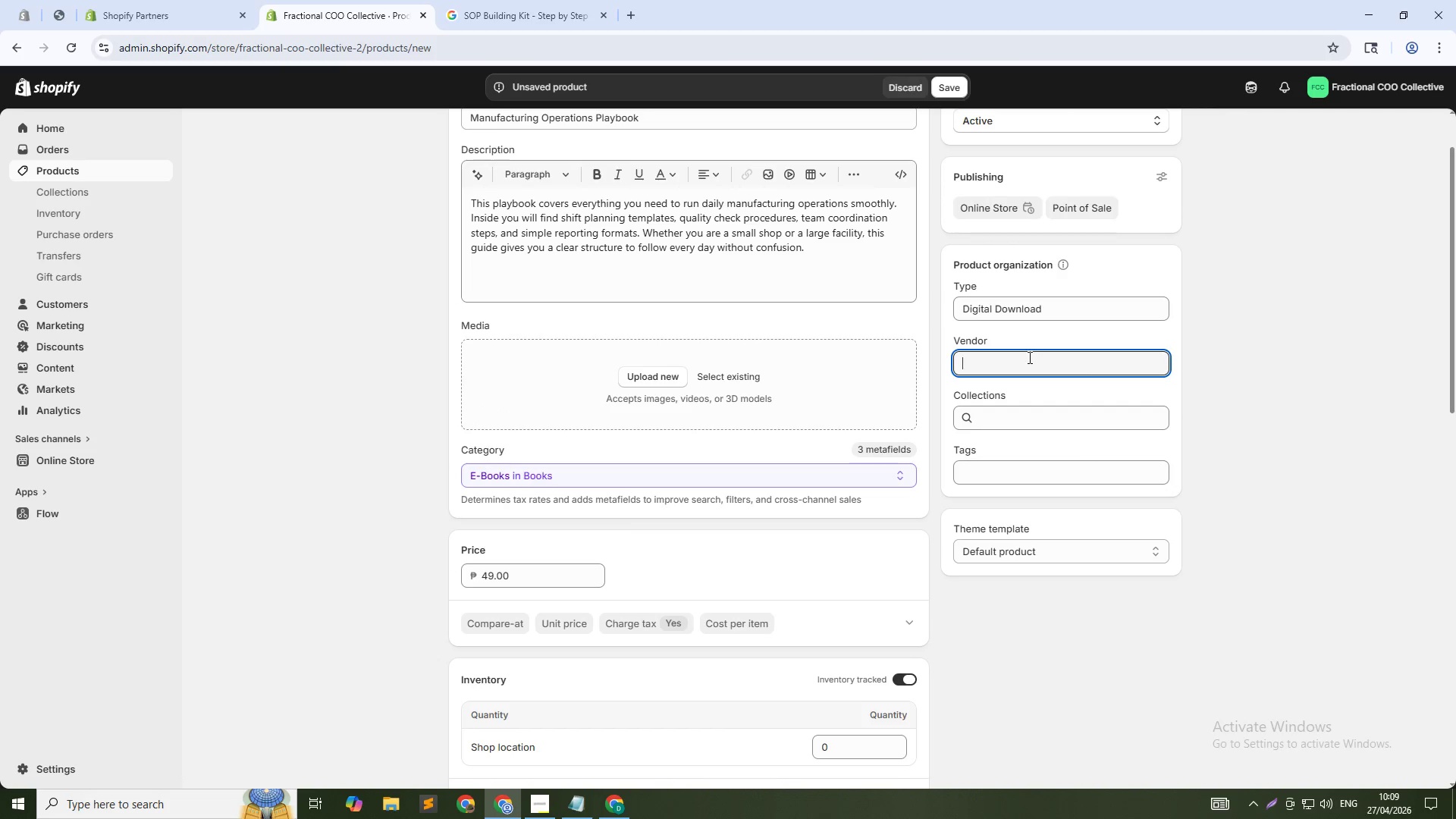 
type(Fractional COO Collective)
key(NumpadEnter)
 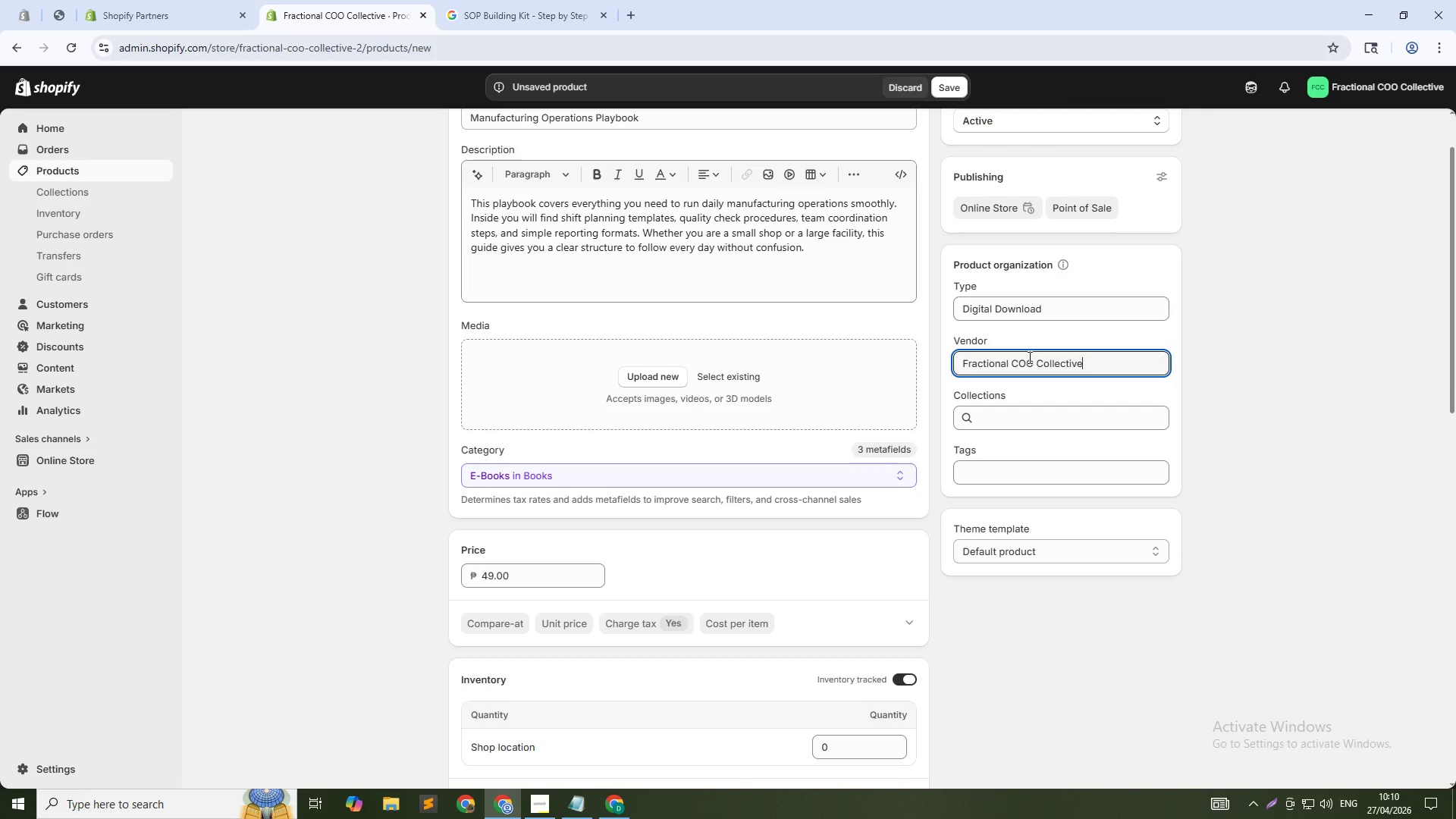 
wait(6.56)
 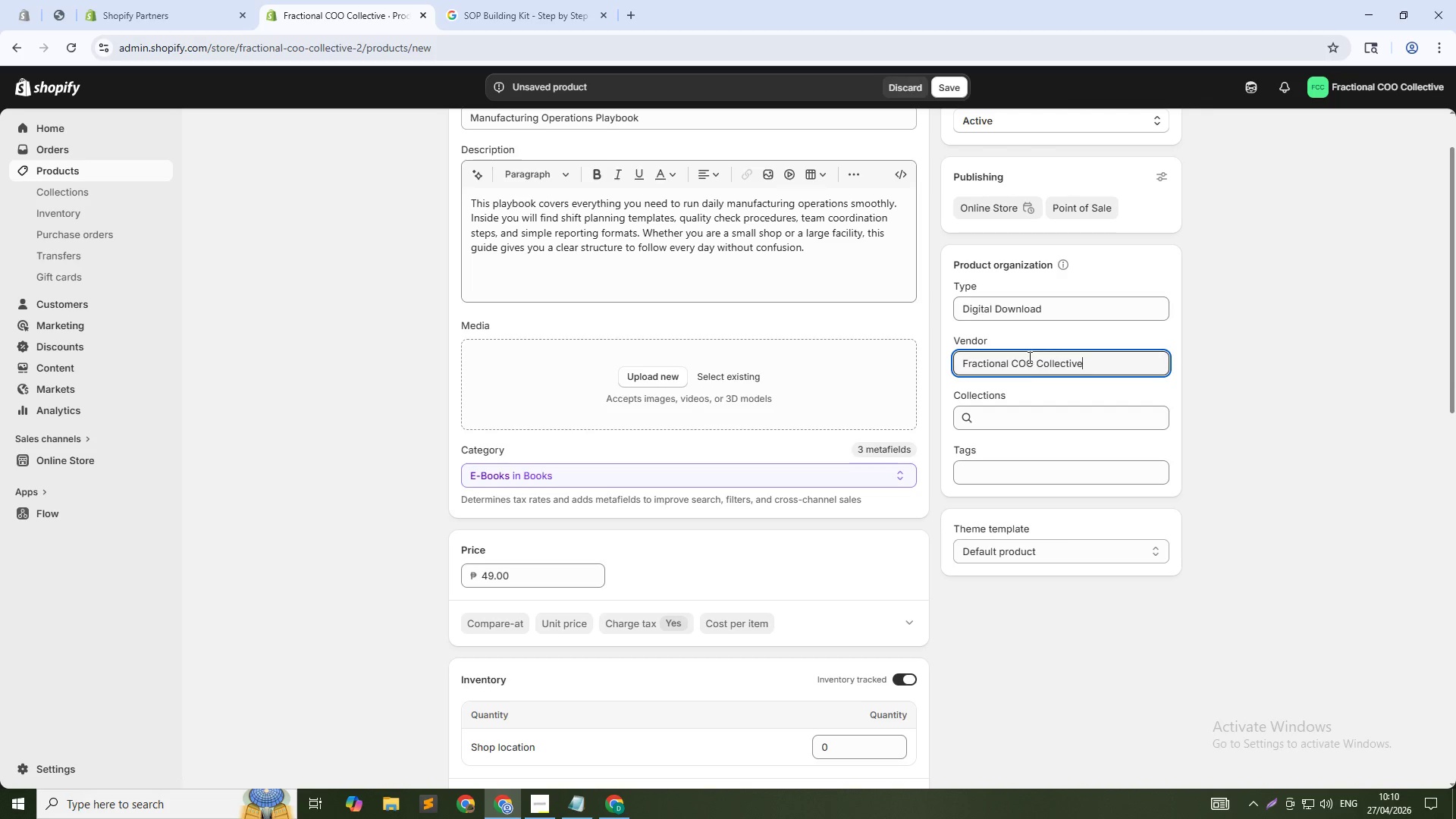 
left_click([1099, 482])
 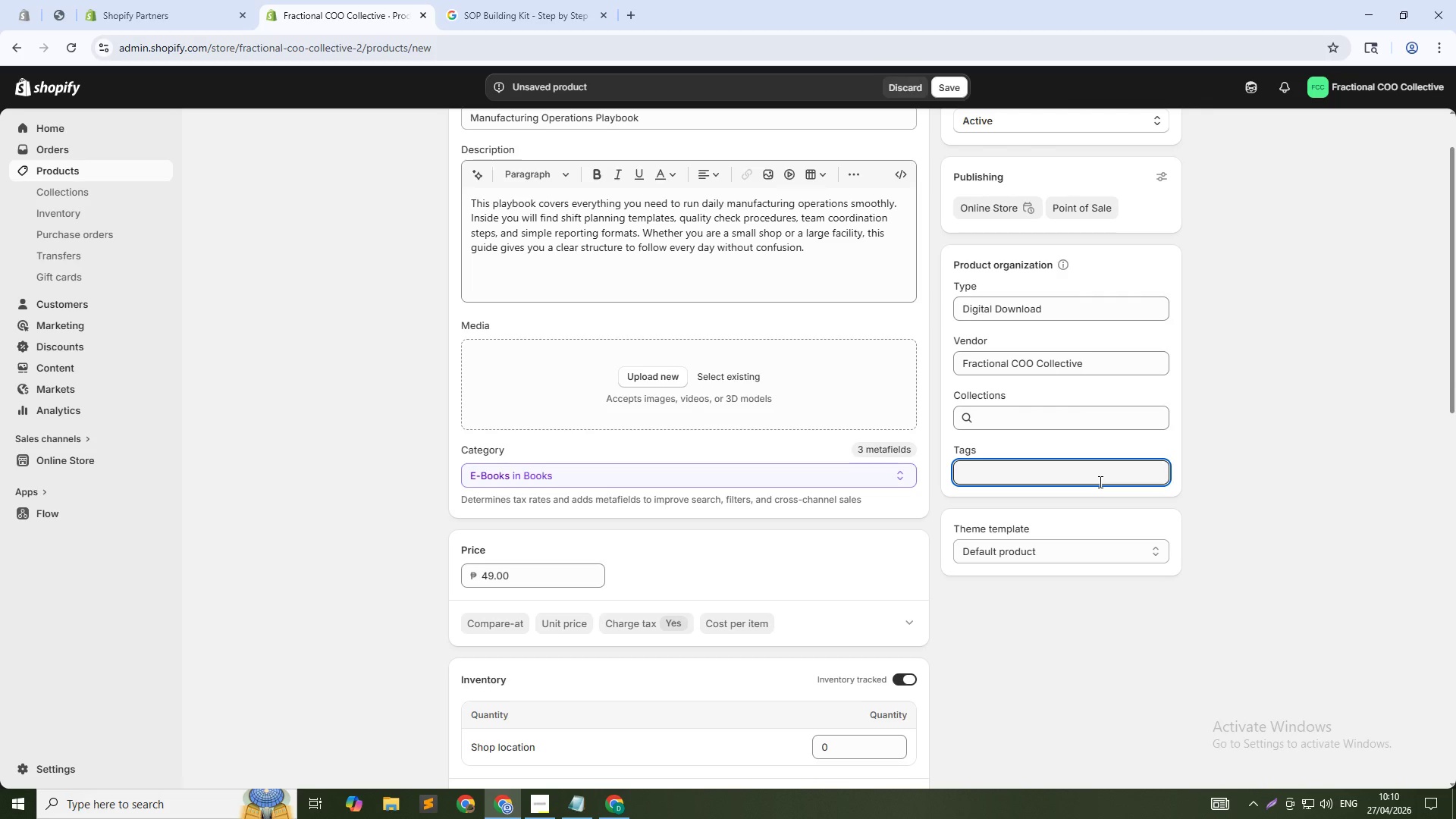 
type(operations)
 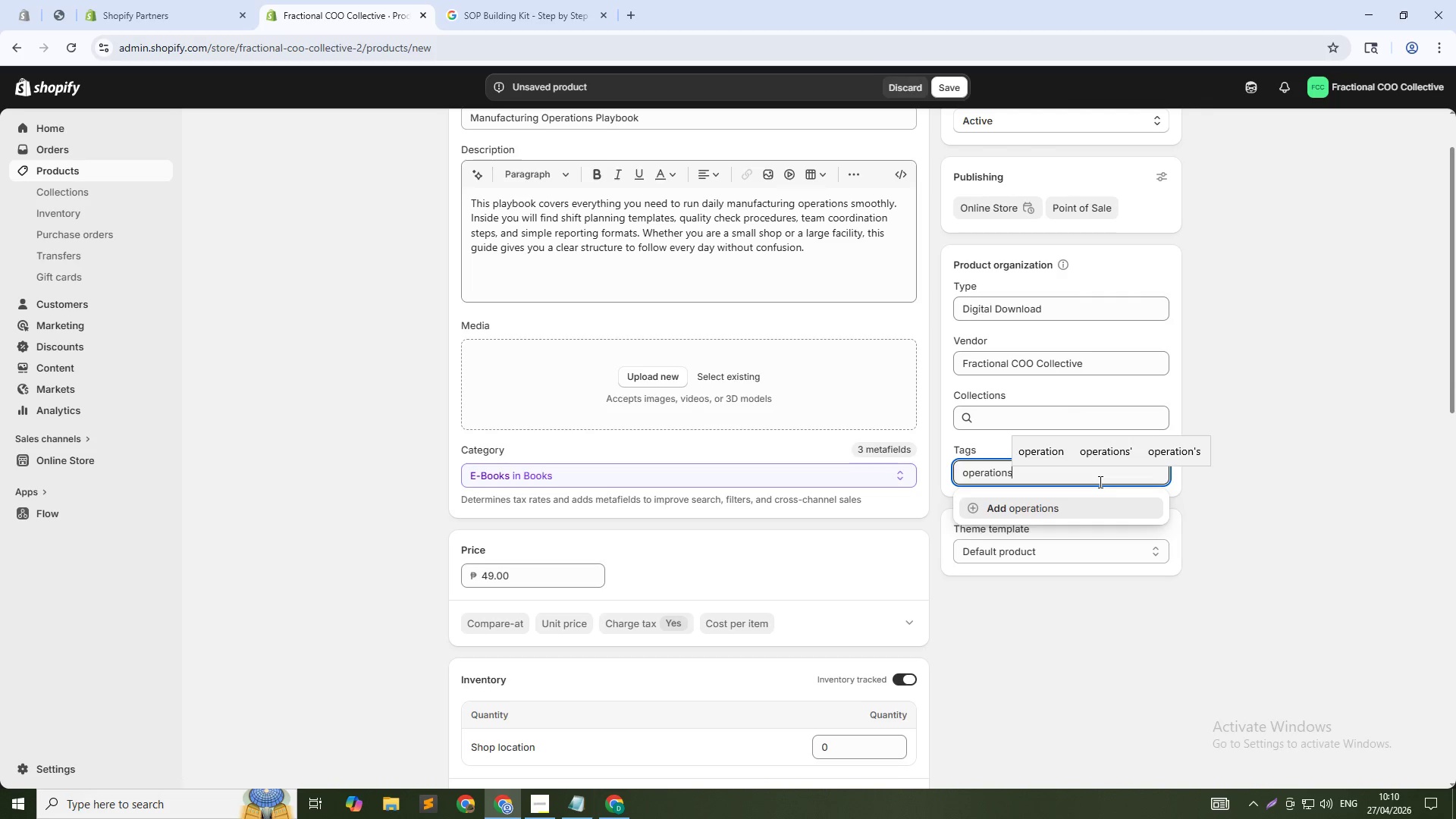 
key(Enter)
 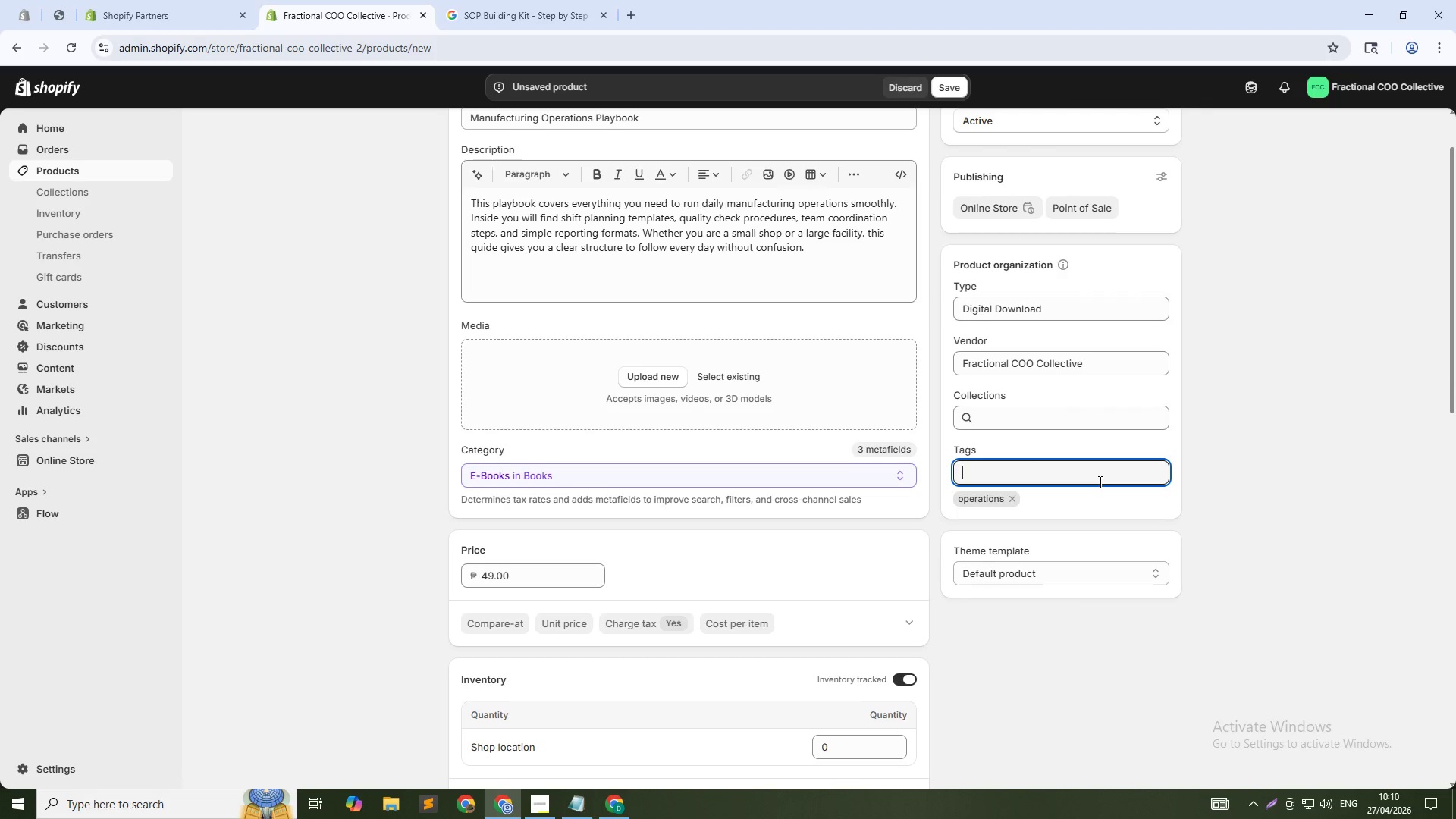 
type(manufacturing)
 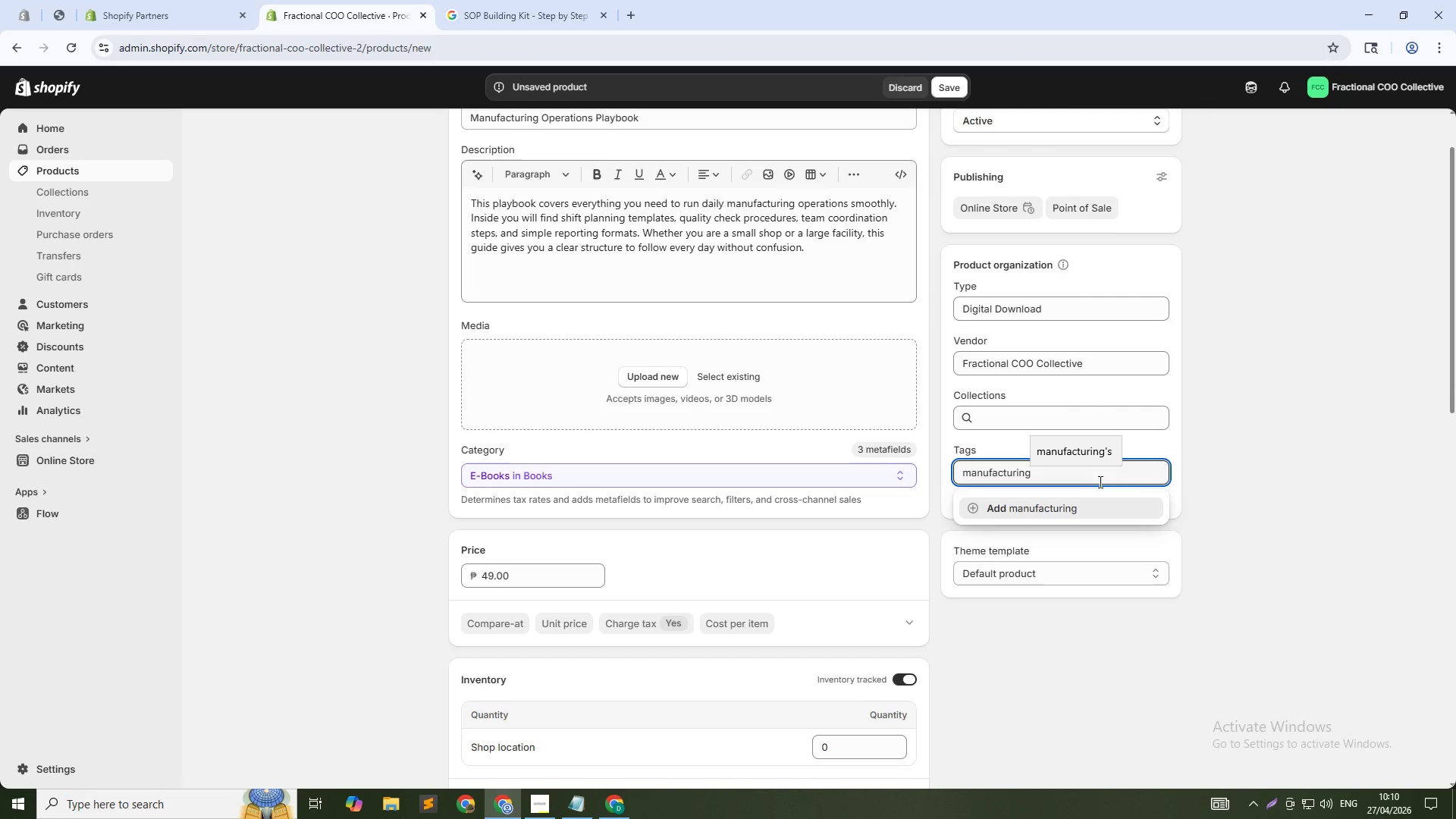 
wait(5.45)
 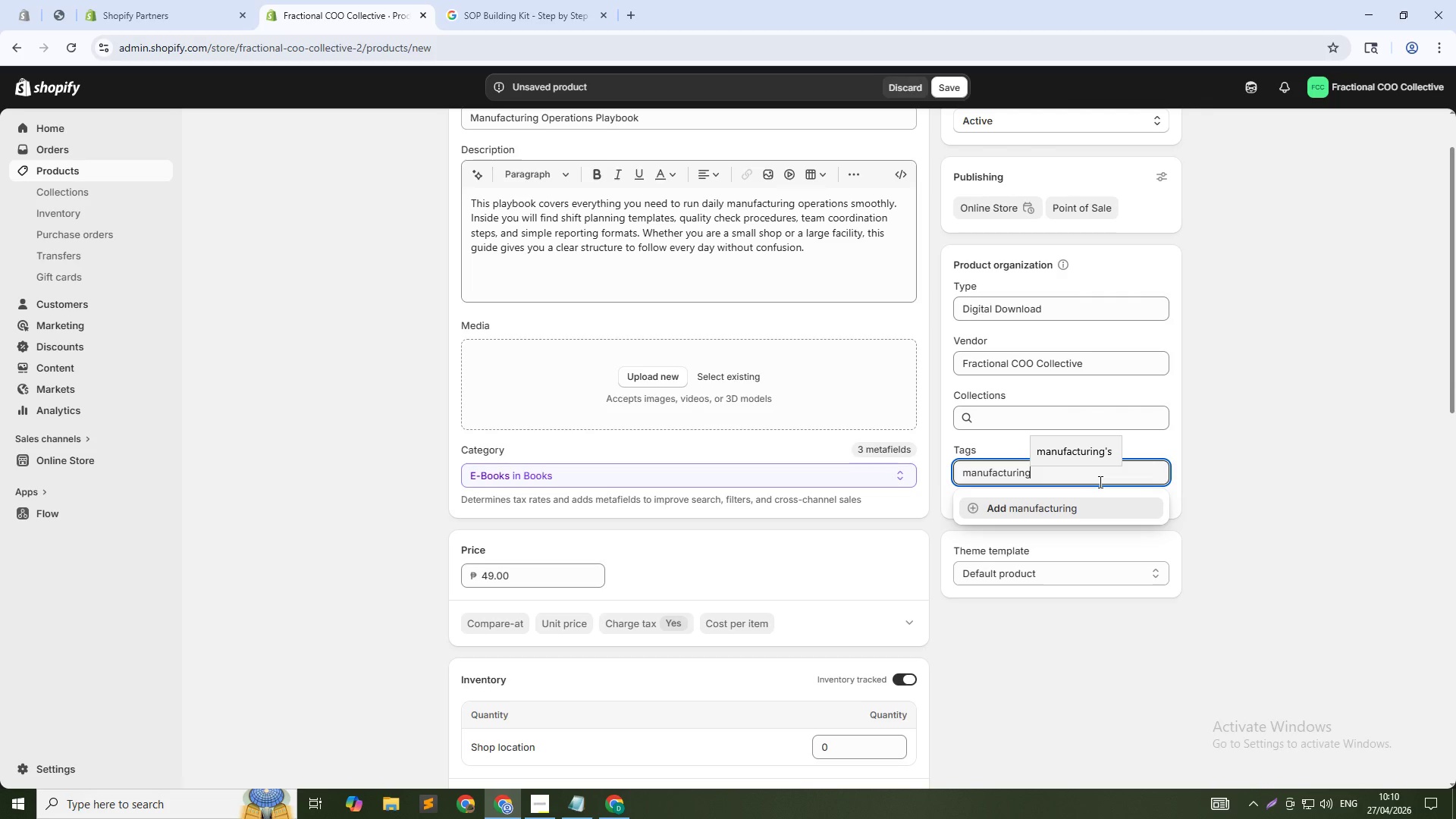 
key(Enter)
 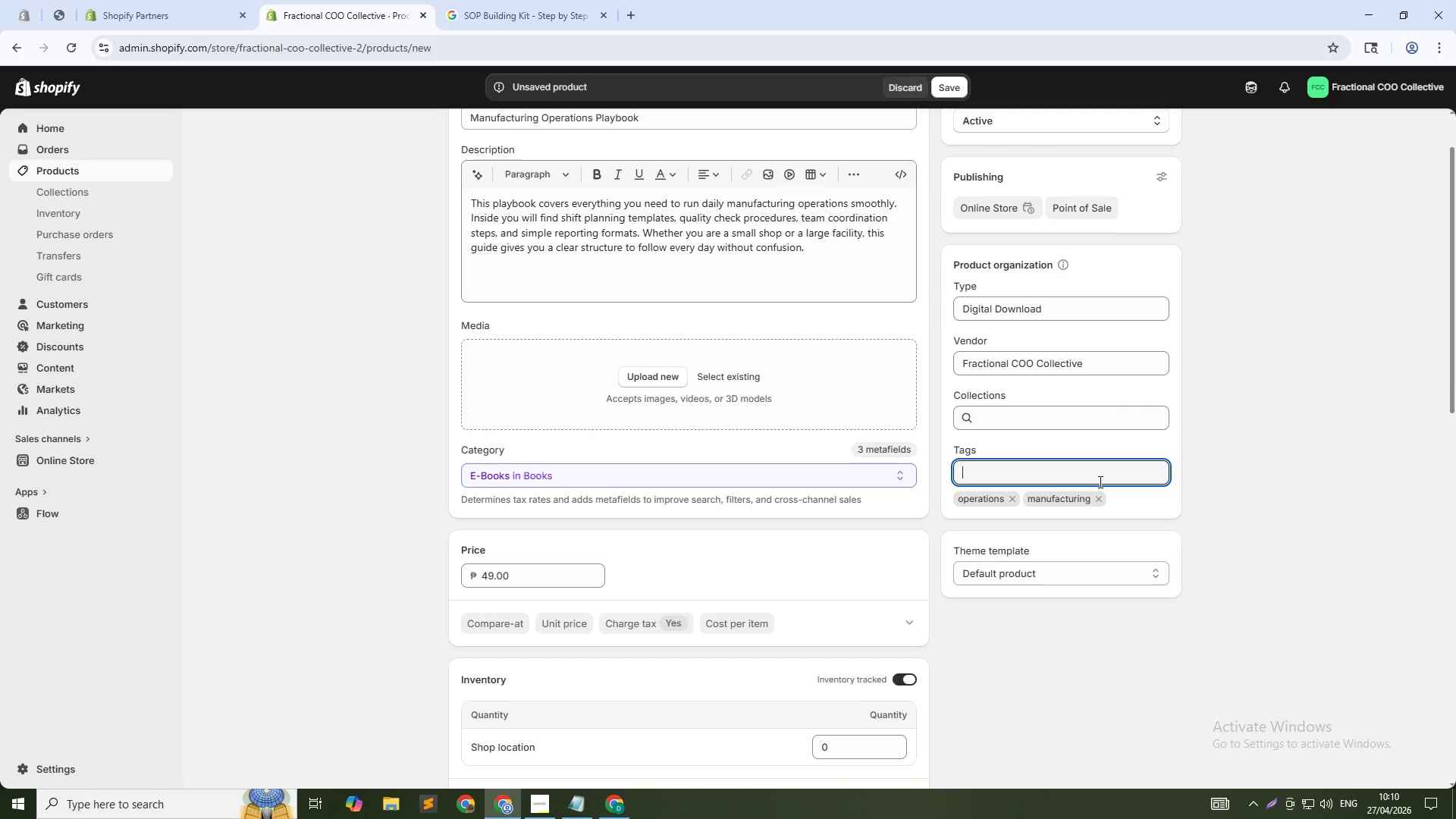 
type(playbook)
 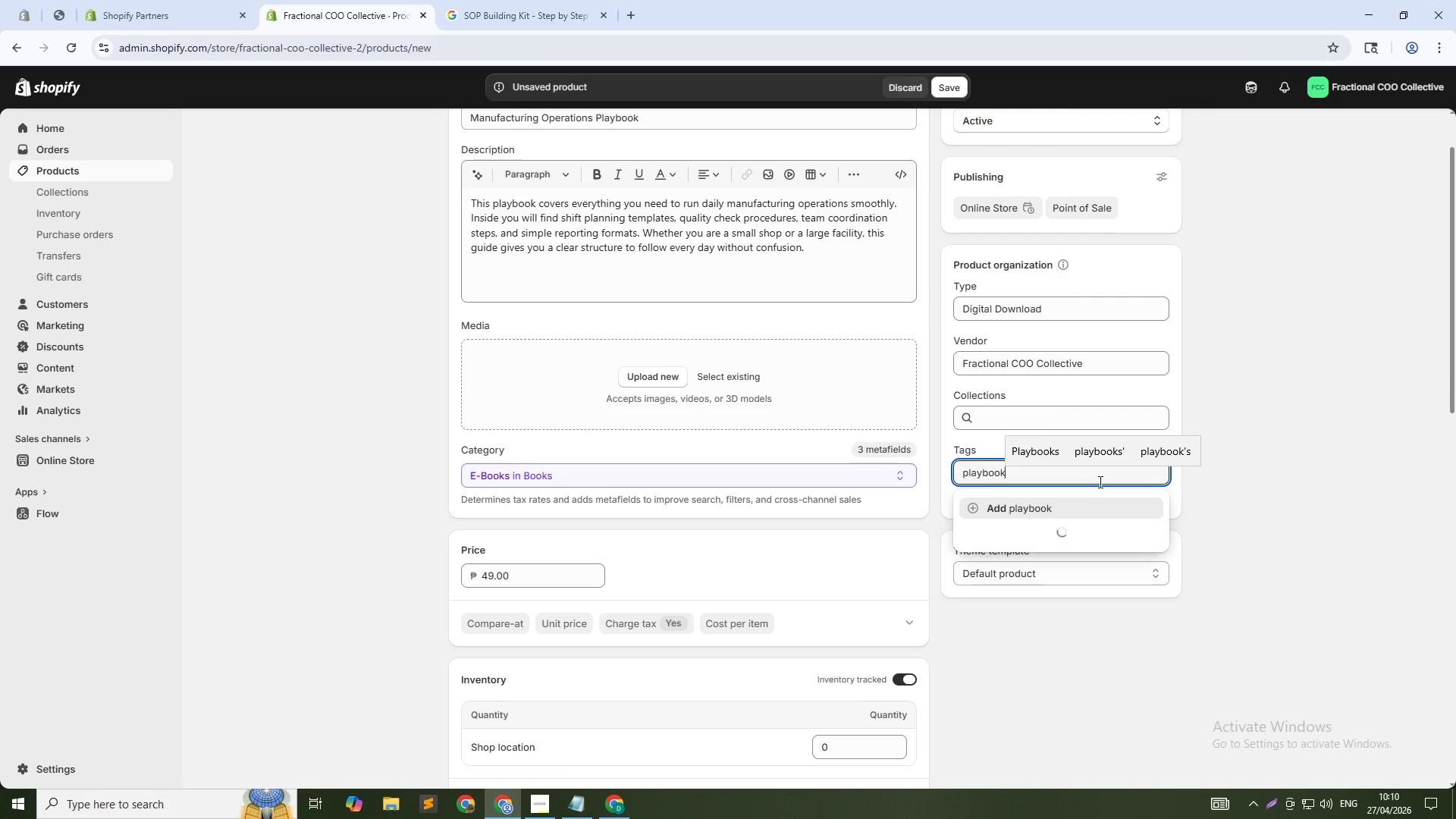 
key(Enter)
 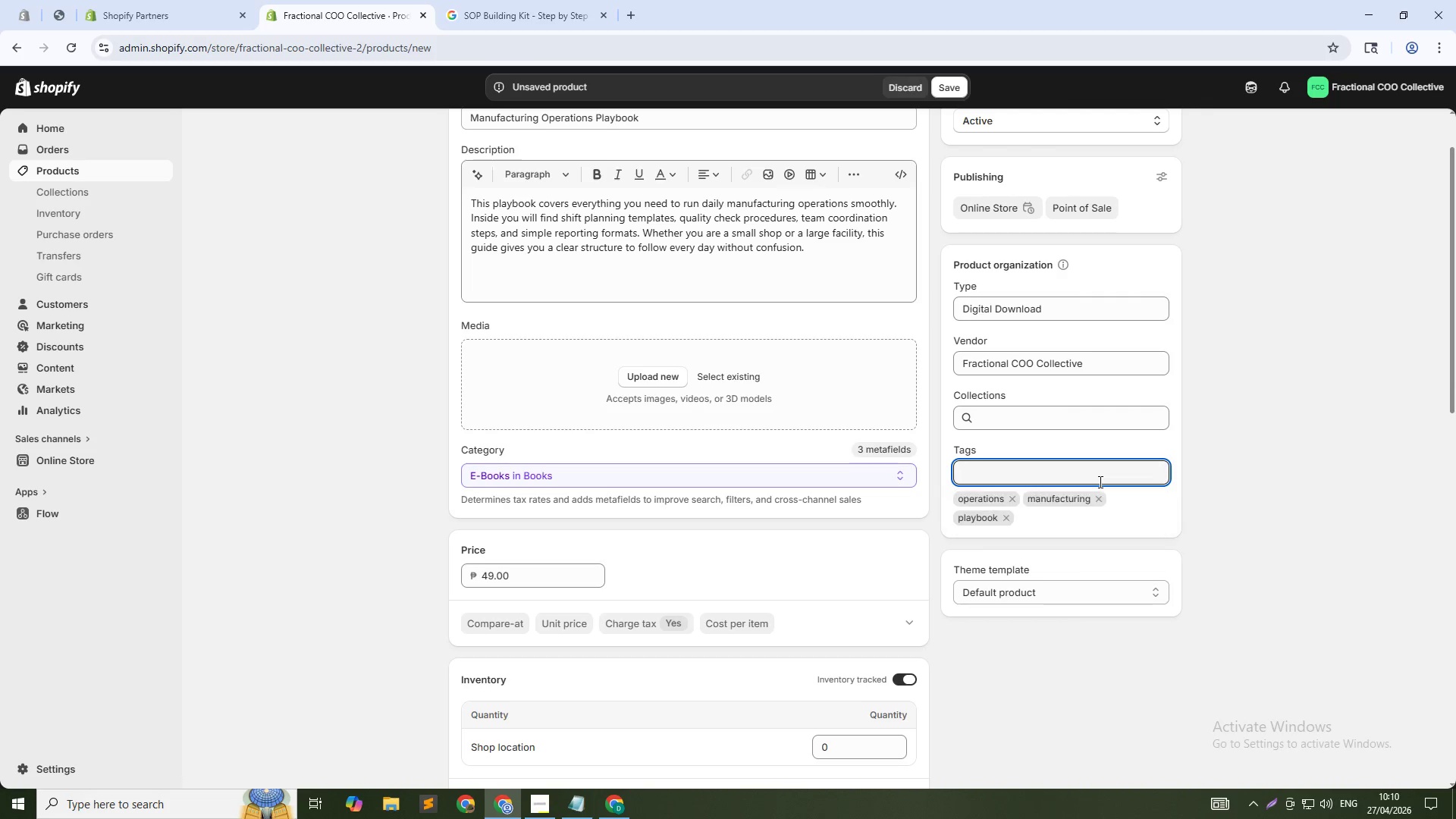 
type(SOP)
 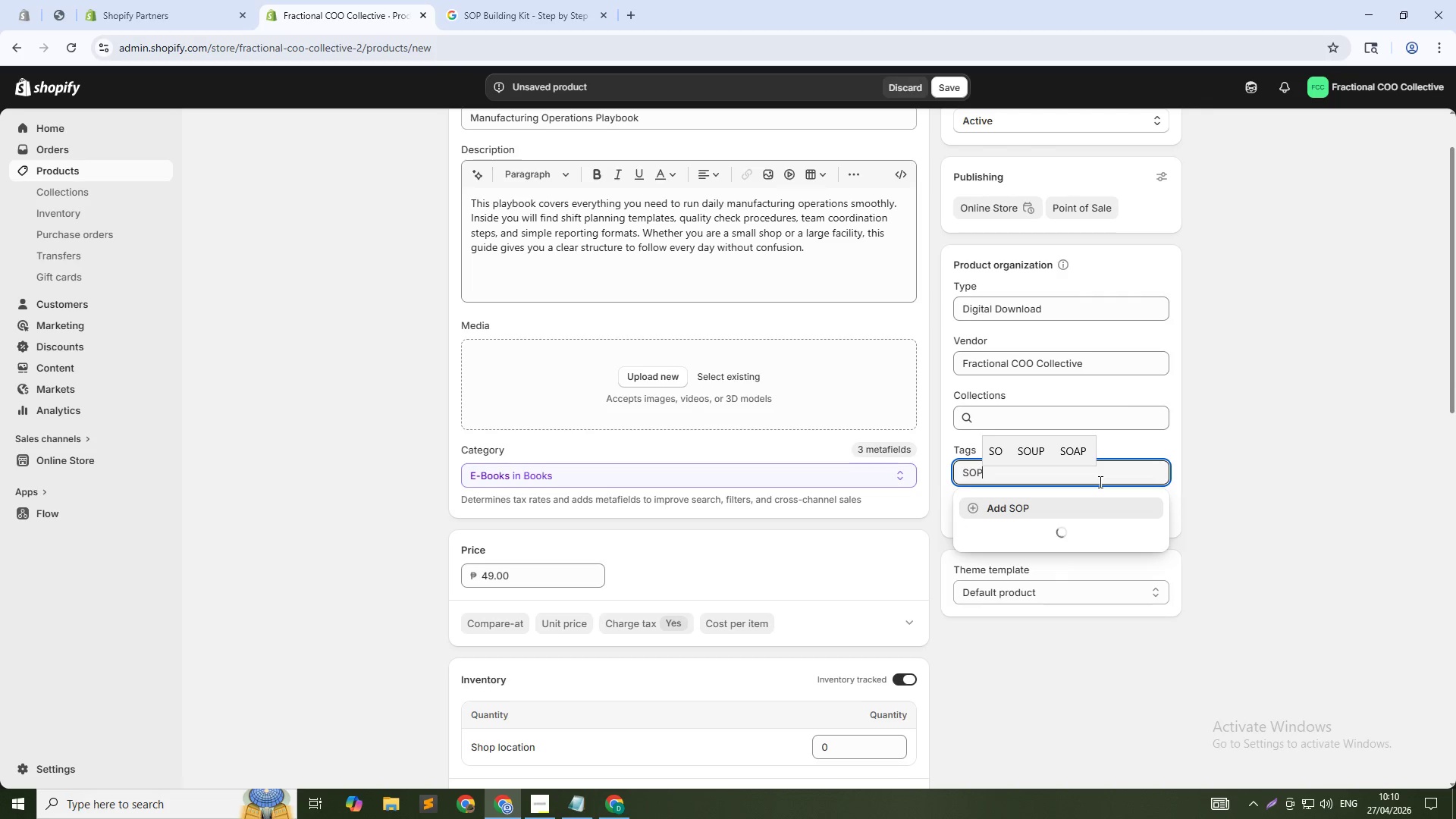 
key(Enter)
 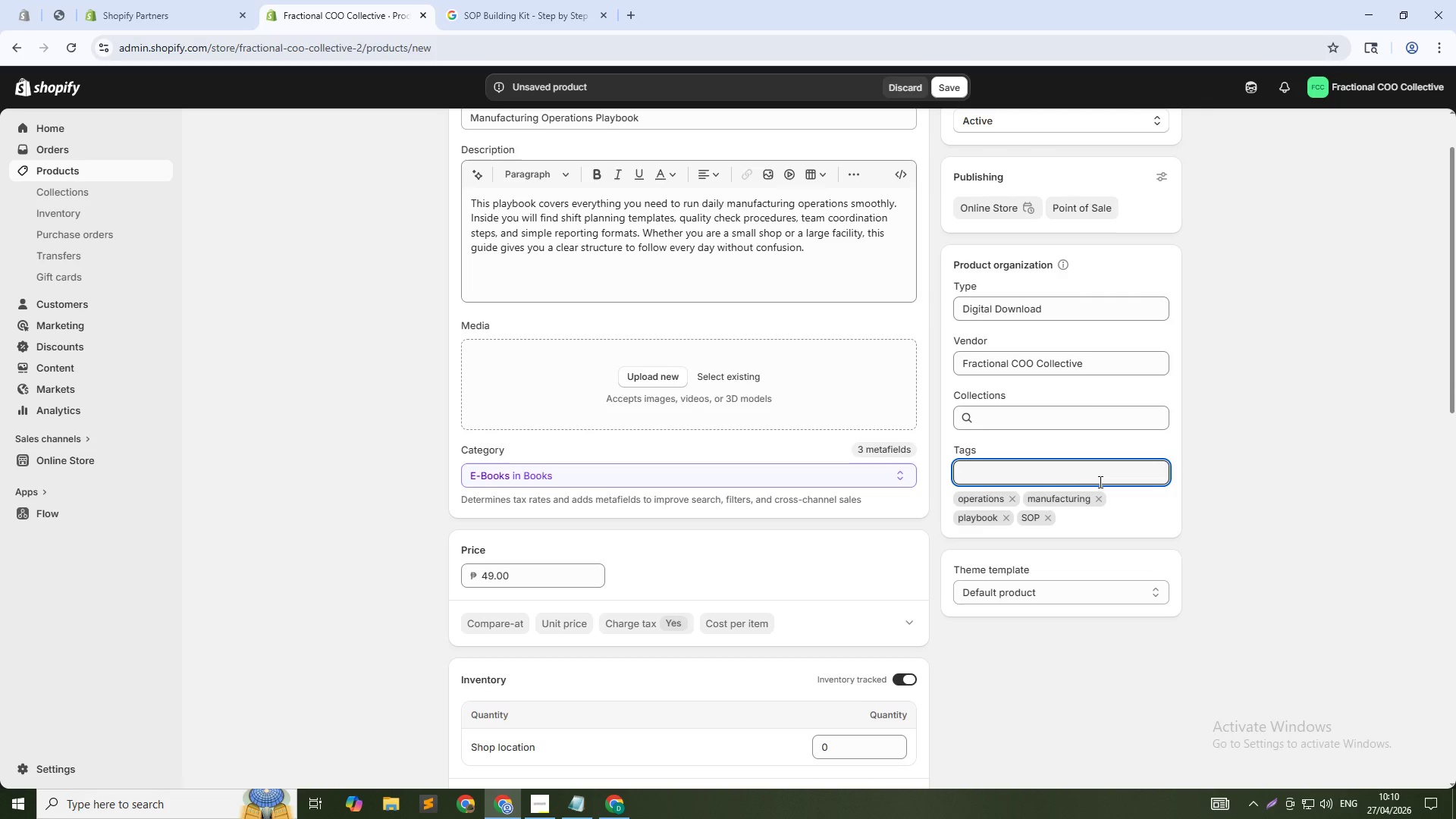 
type(shift [l)
key(Backspace)
key(Backspace)
type(planning)
 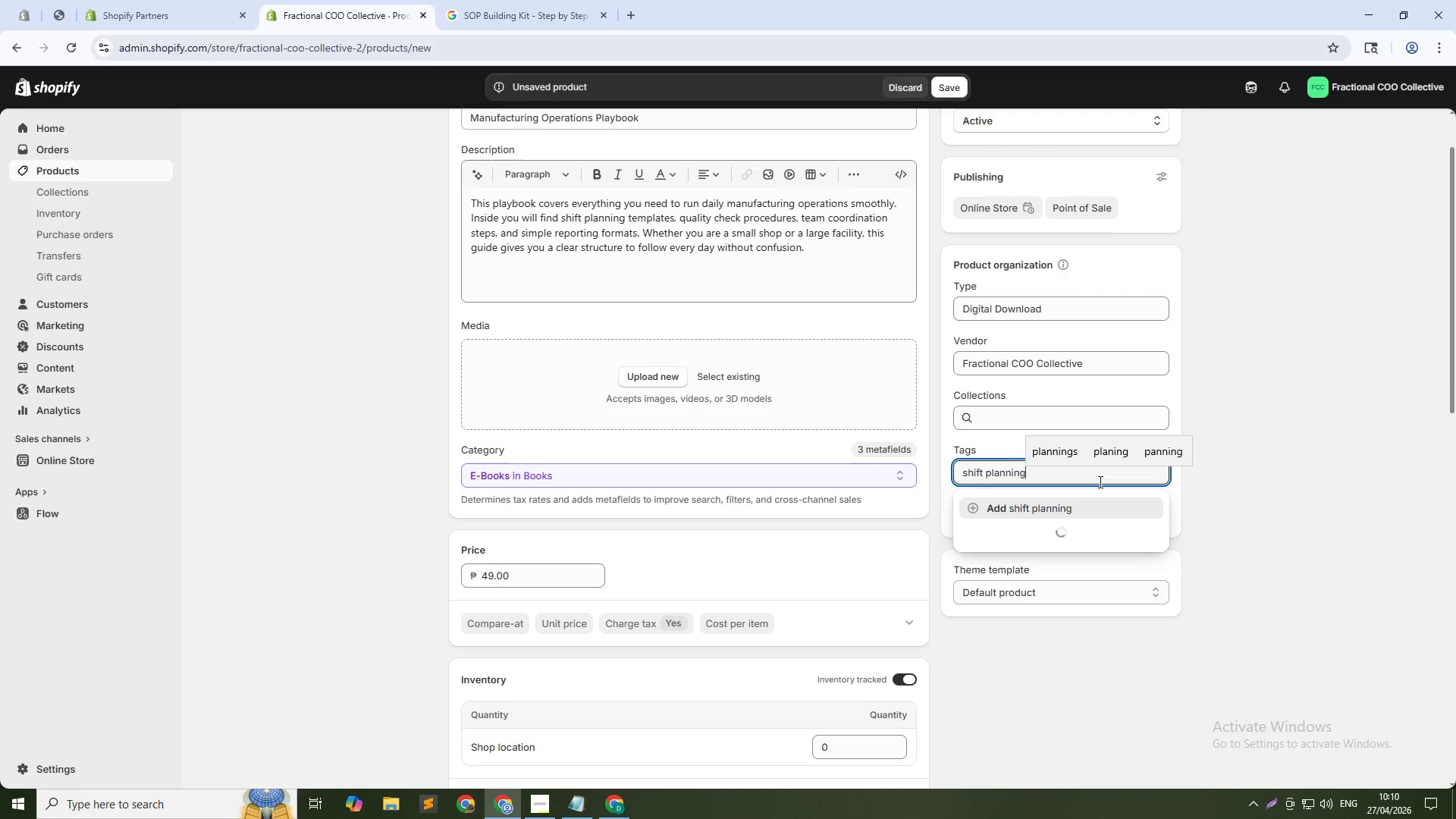 
key(Enter)
 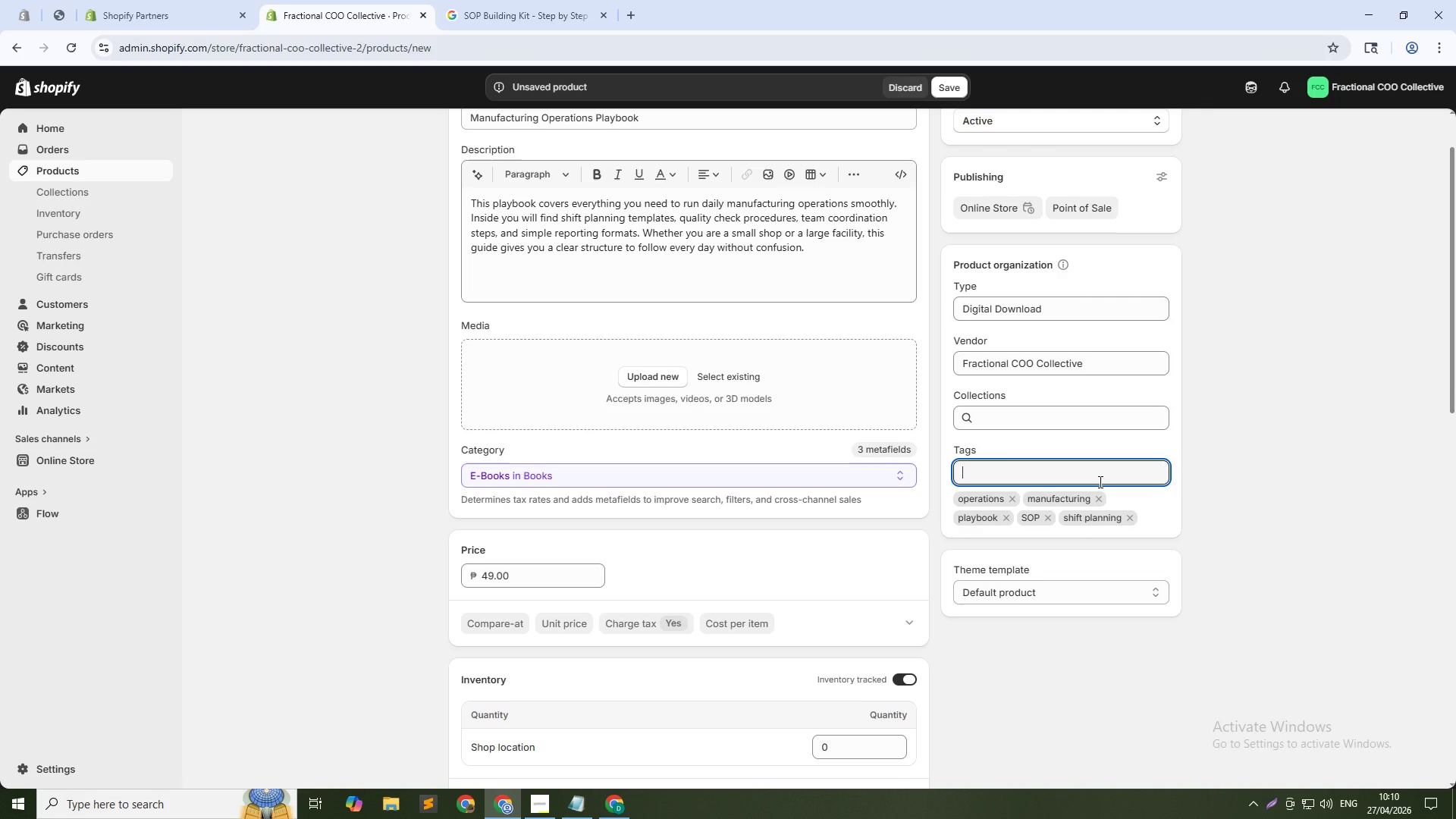 
type(team management)
 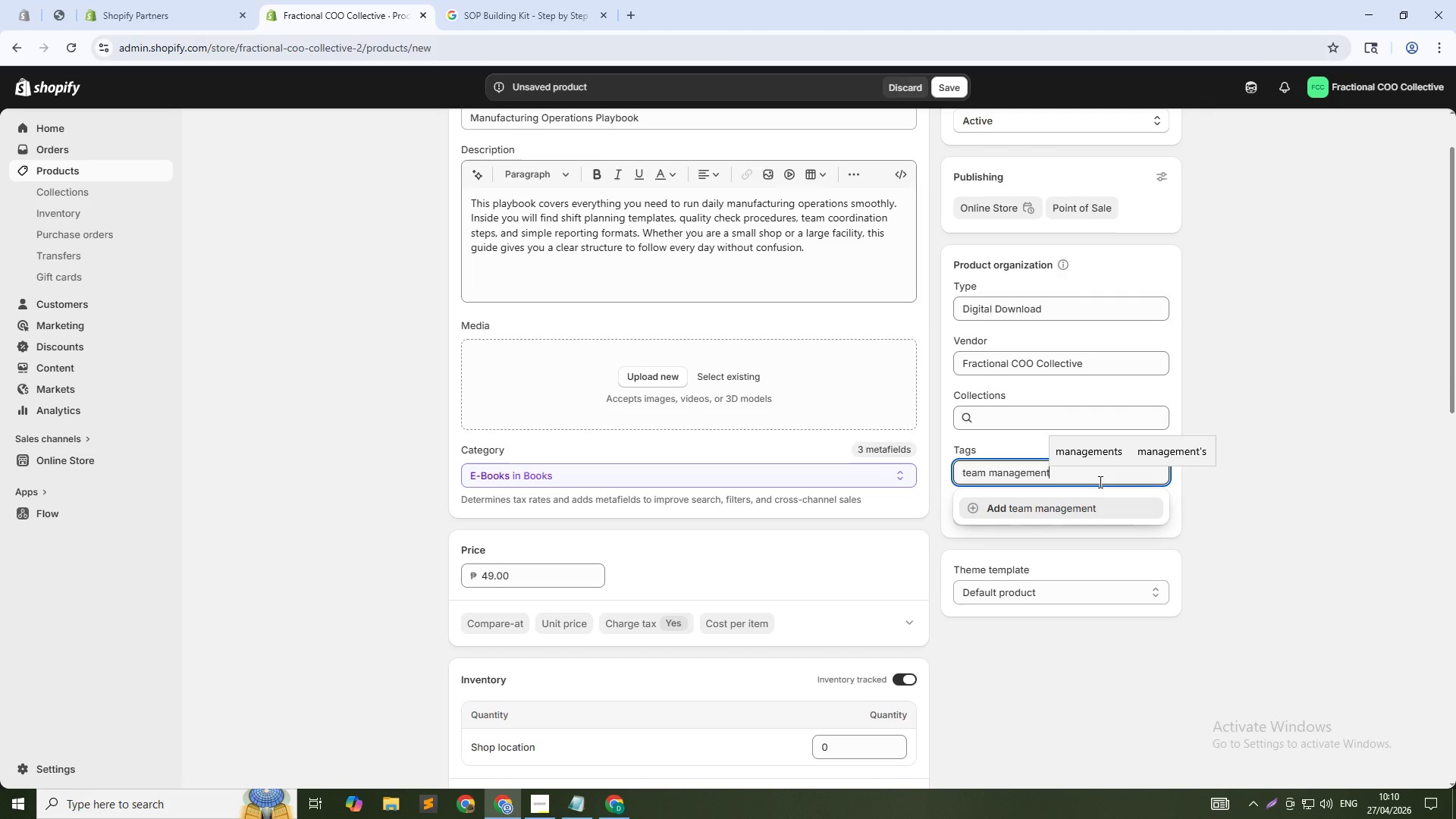 
key(Enter)
 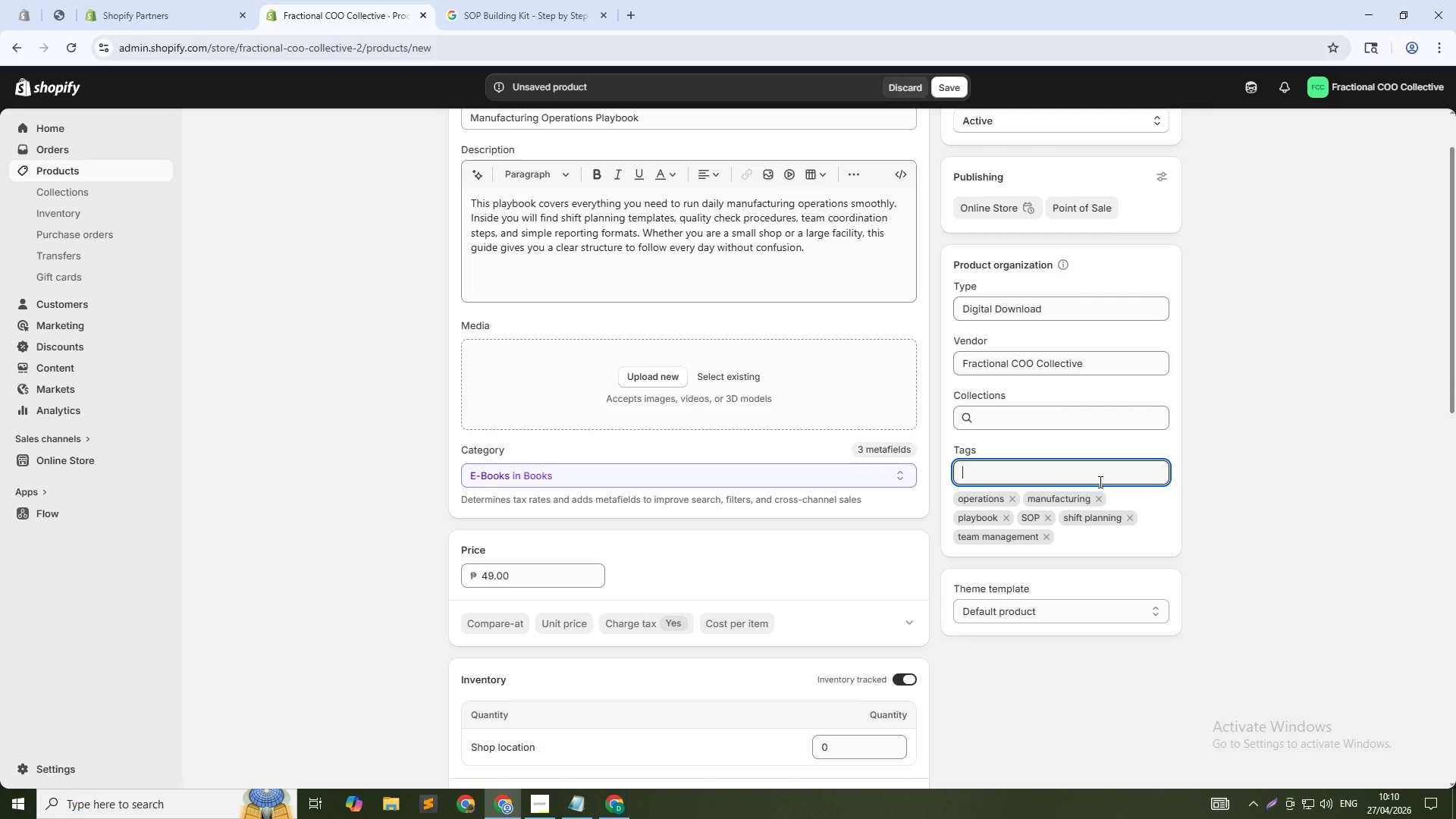 
type(fractional COO framework)
 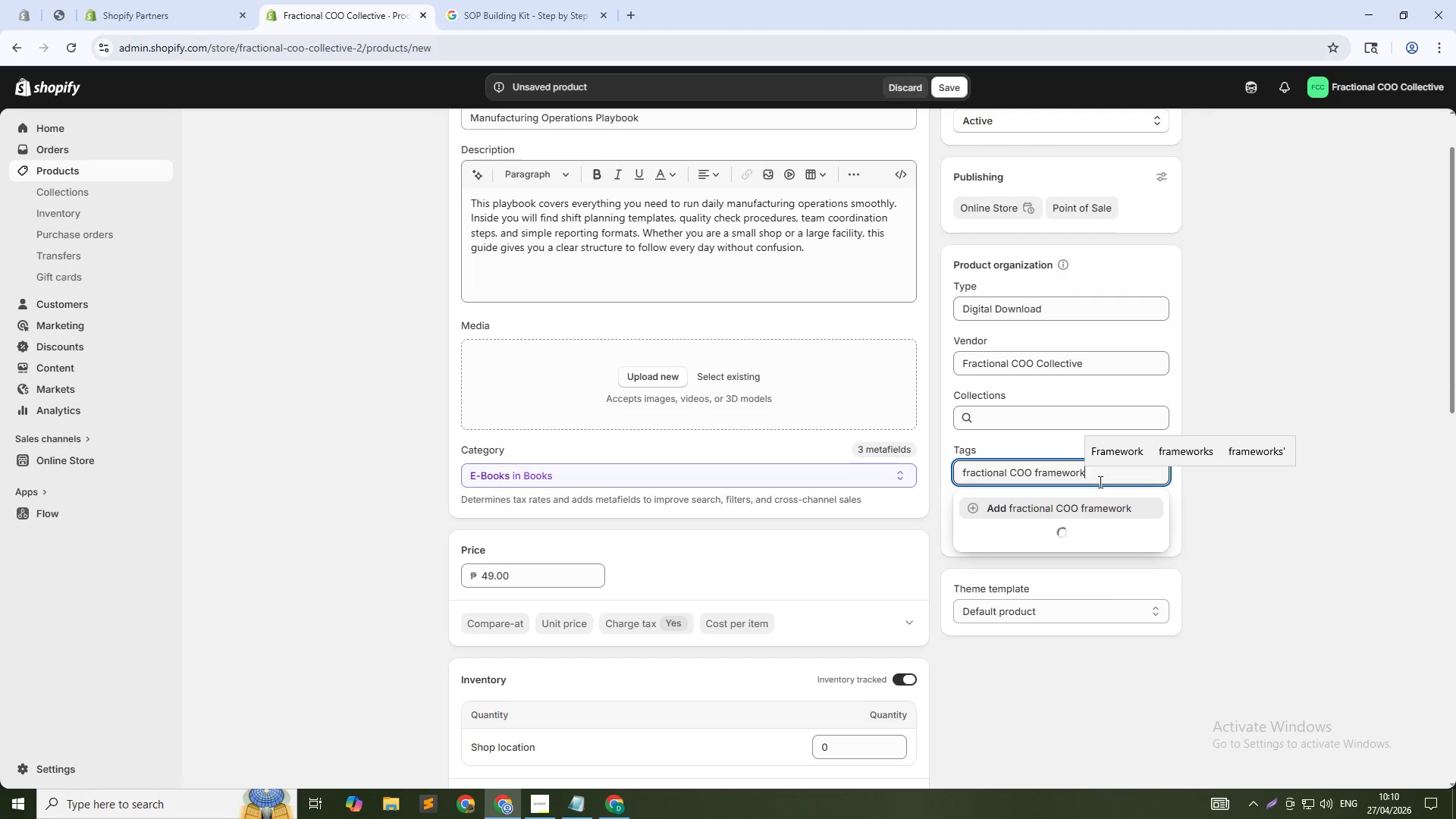 
key(Enter)
 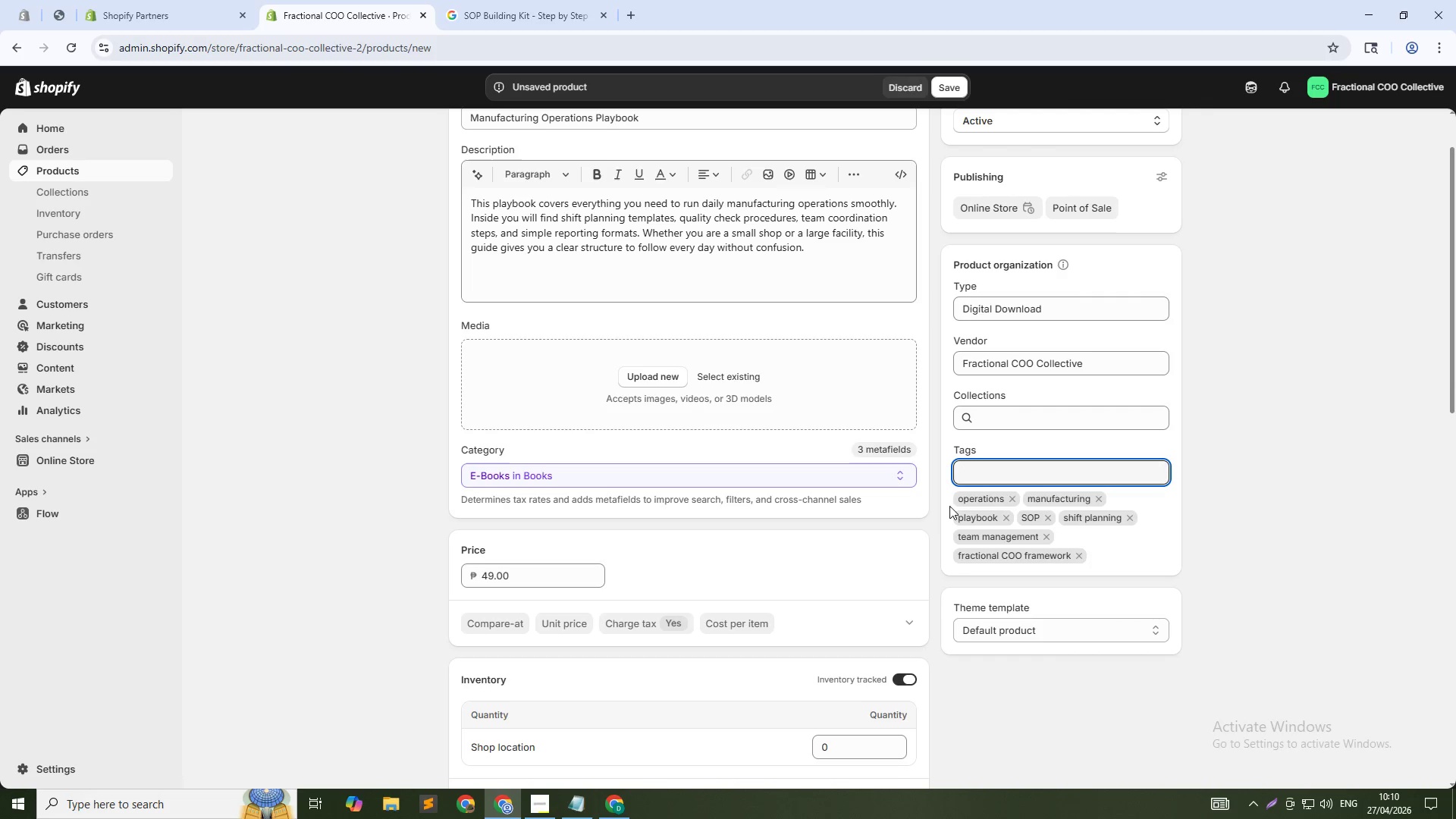 
scroll: coordinate [789, 623], scroll_direction: down, amount: 19.0
 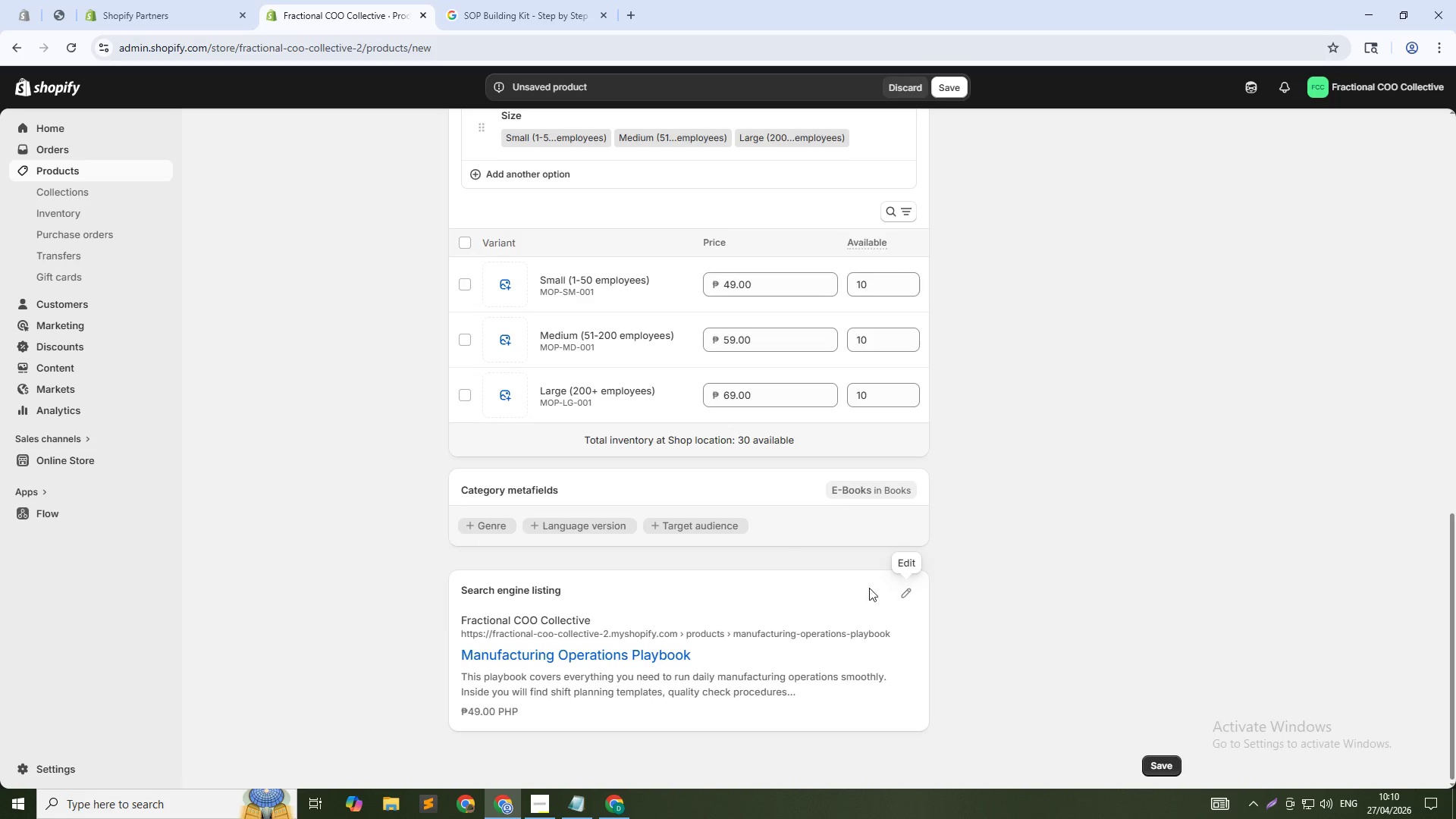 
scroll: coordinate [661, 463], scroll_direction: up, amount: 14.0
 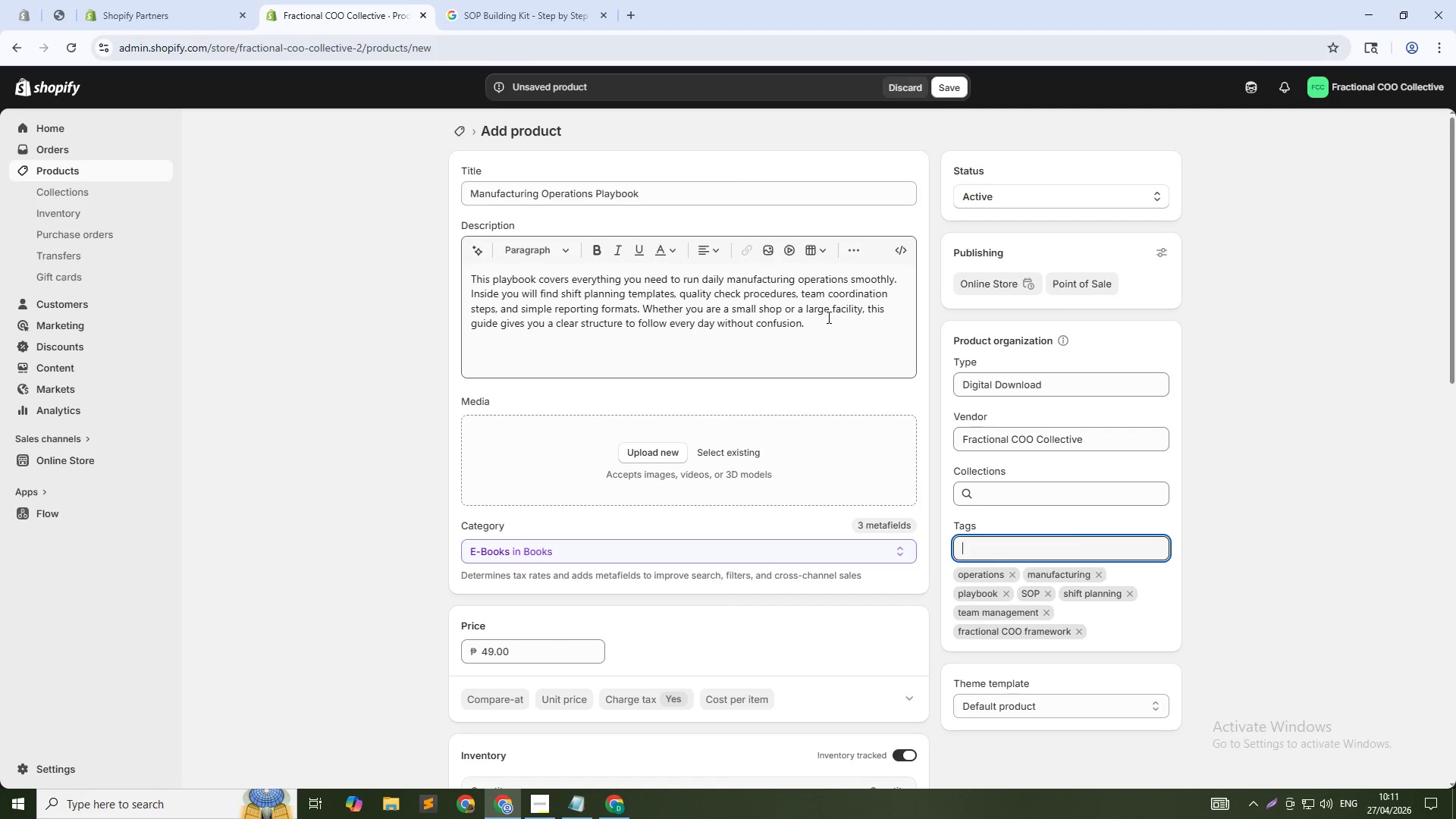 
wait(21.98)
 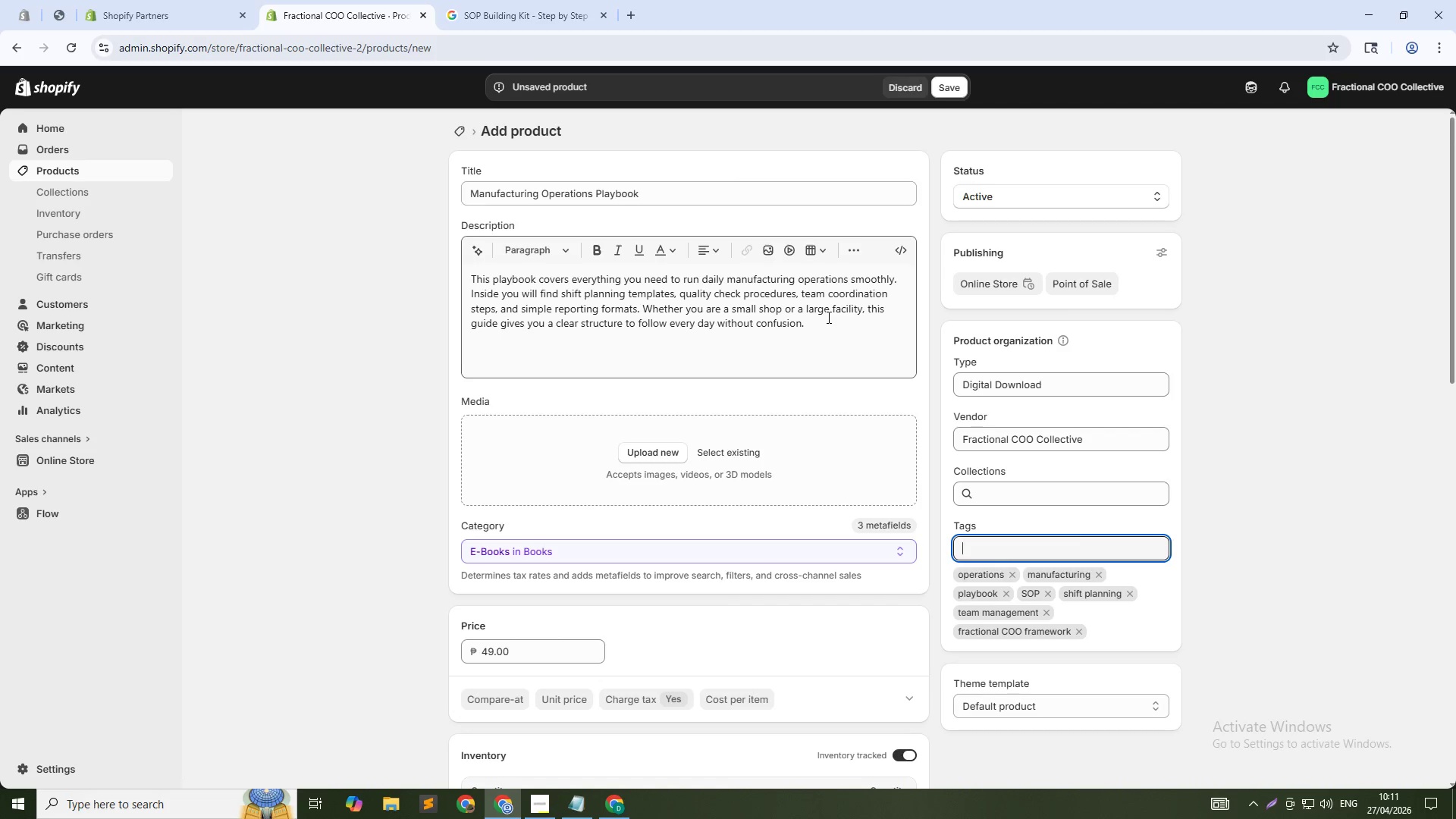 
left_click_drag(start_coordinate=[642, 311], to_coordinate=[833, 325])
 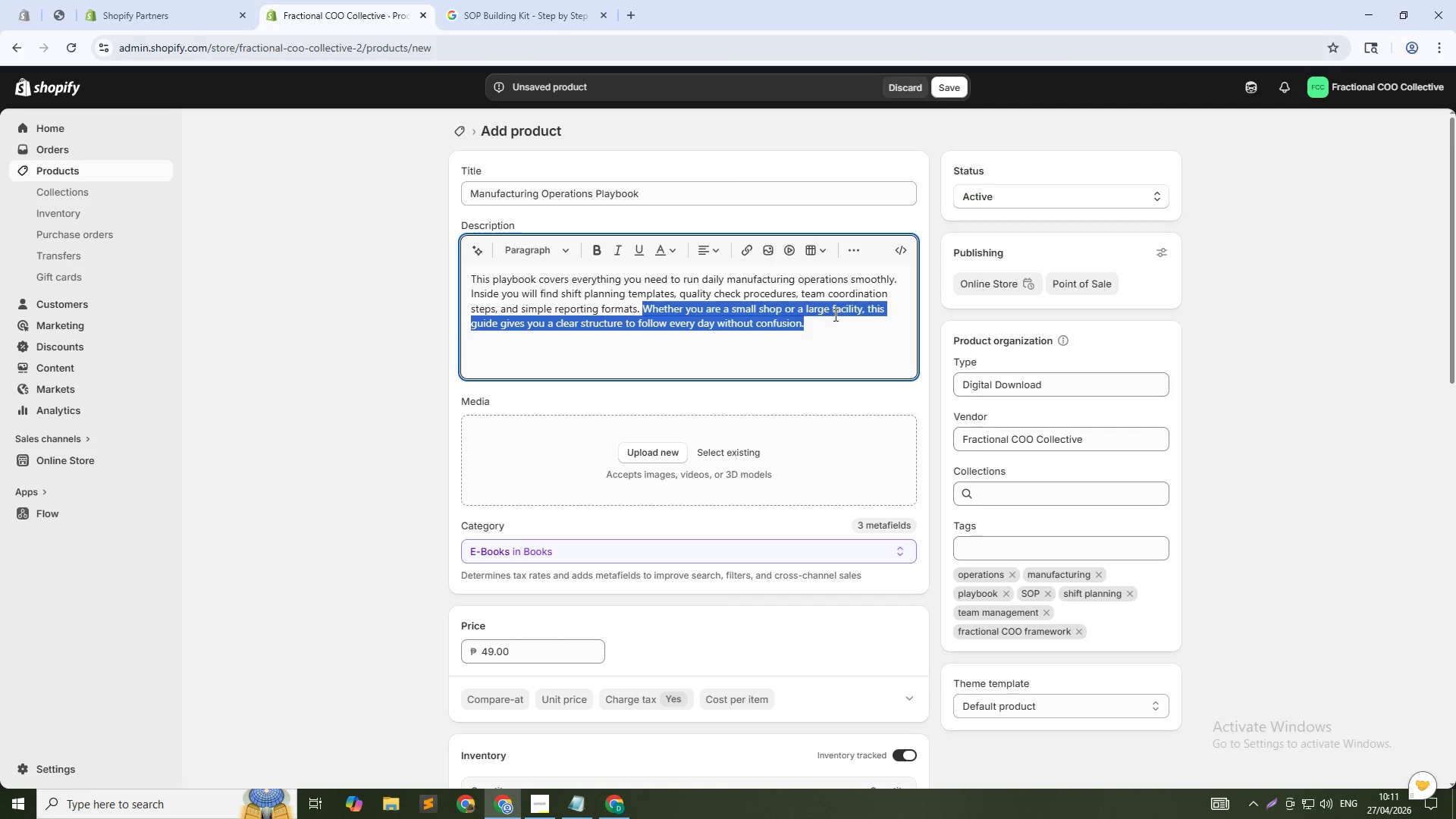 
type(It is written in plain language so your team leads and mag)
key(Backspace)
type(nagers can fl)
key(Backspace)
type(ollow it without any extra training. Whether you are just starting to document your processes or want to fix what is already broken, this guide gives you a clear starting point.)
 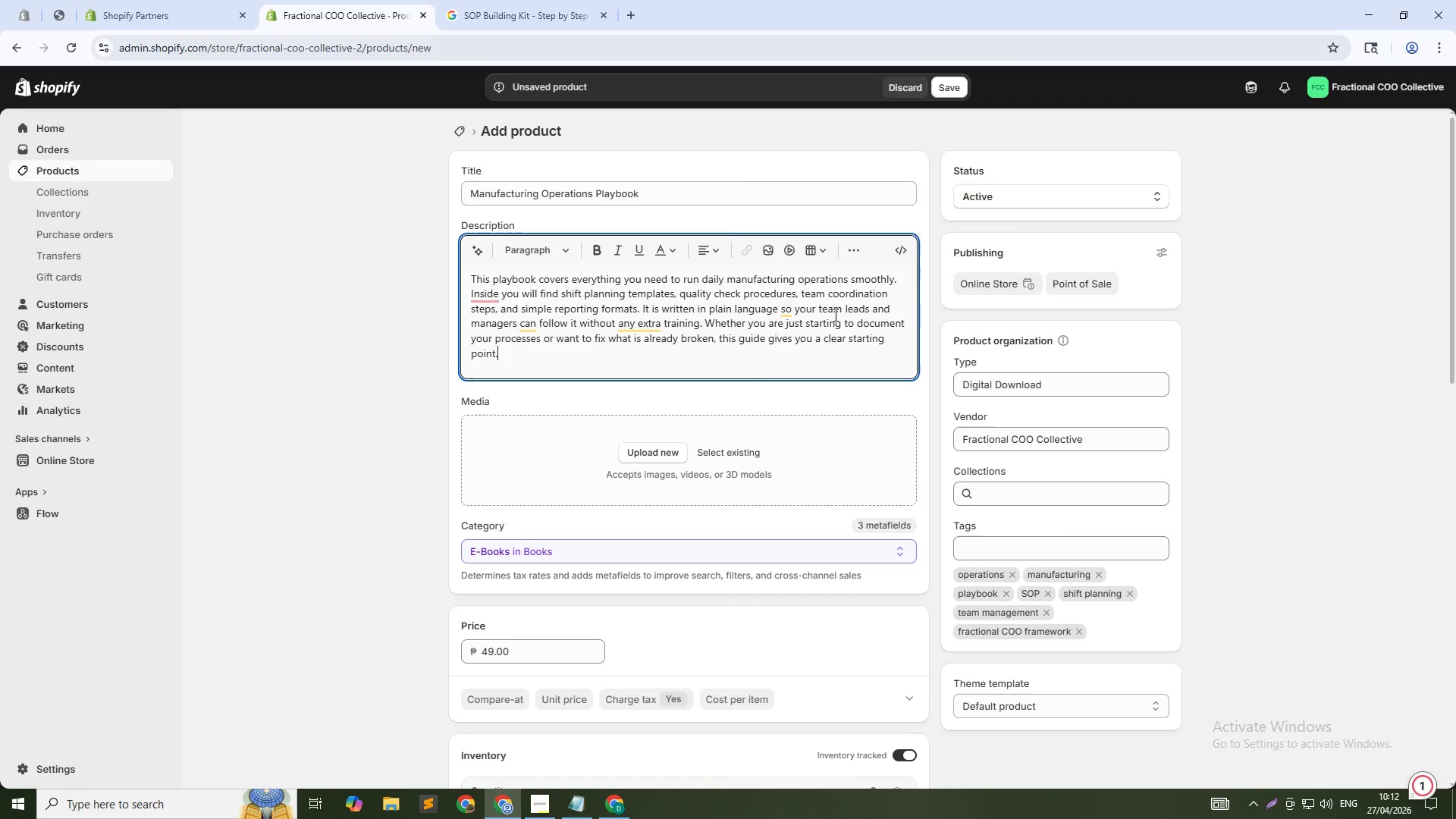 
left_click([729, 453])
 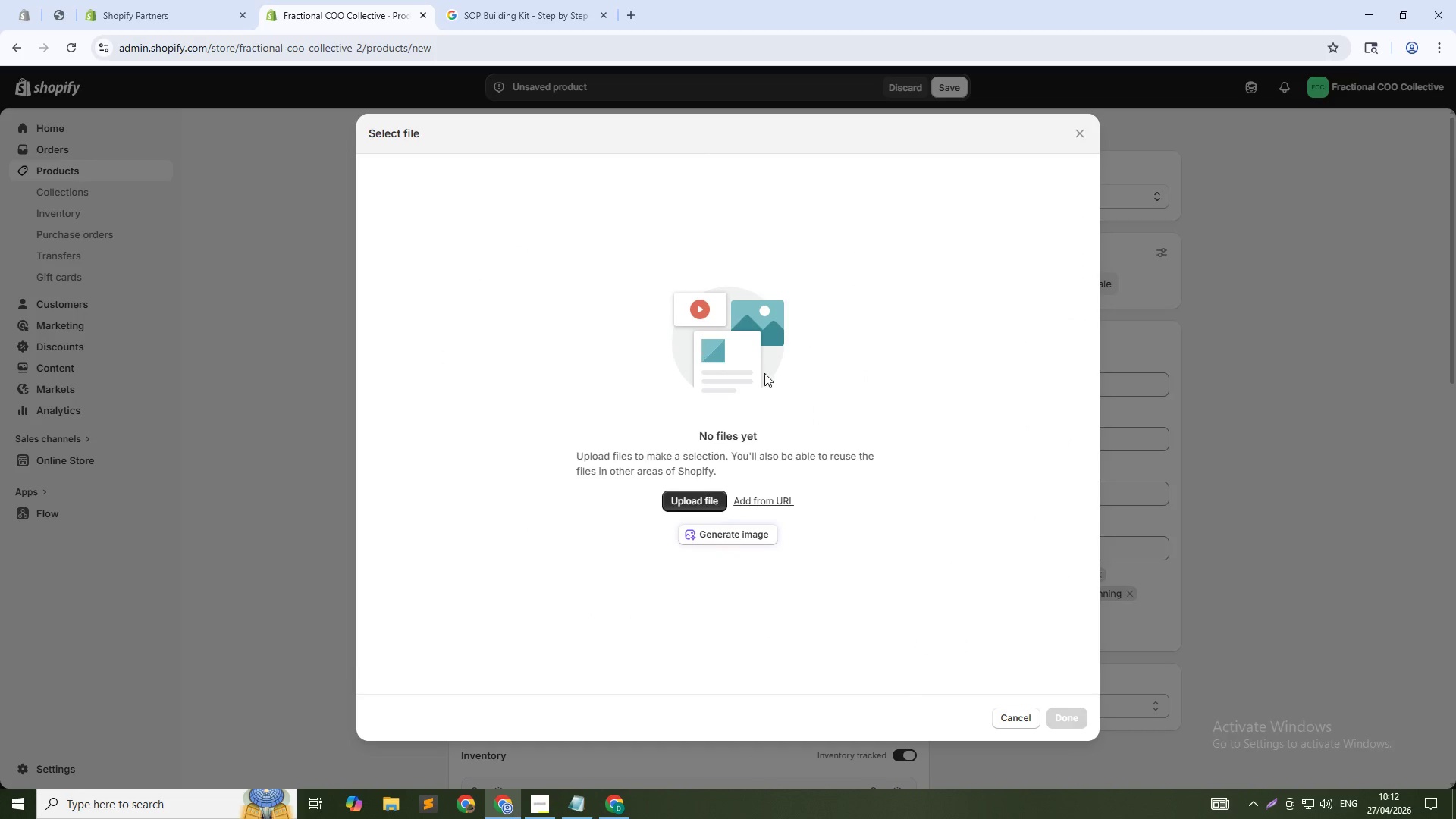 
left_click([722, 539])
 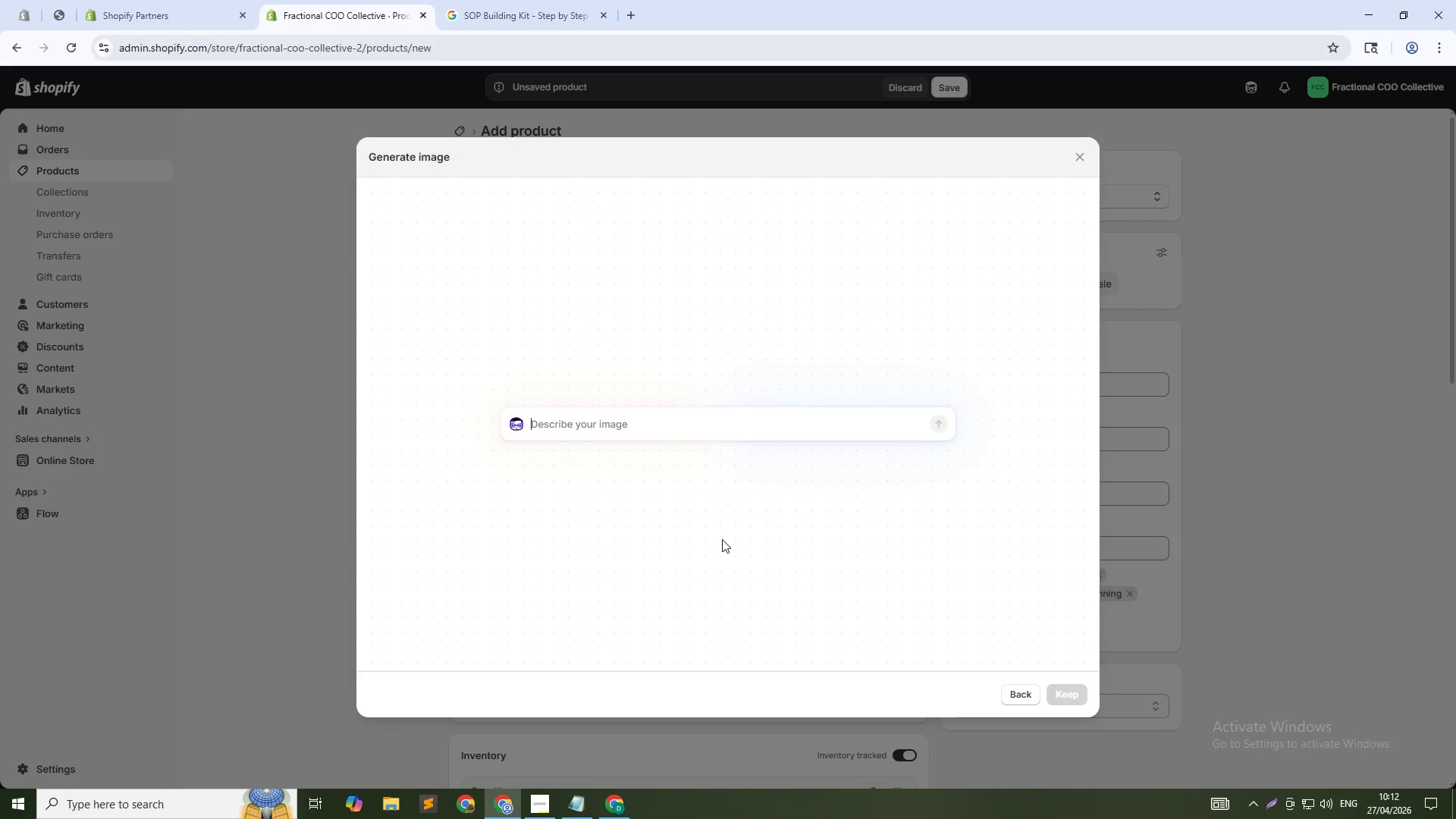 
type(A cean office desk with a printed operations manual, a pen, and a coffee mug on a white background)
 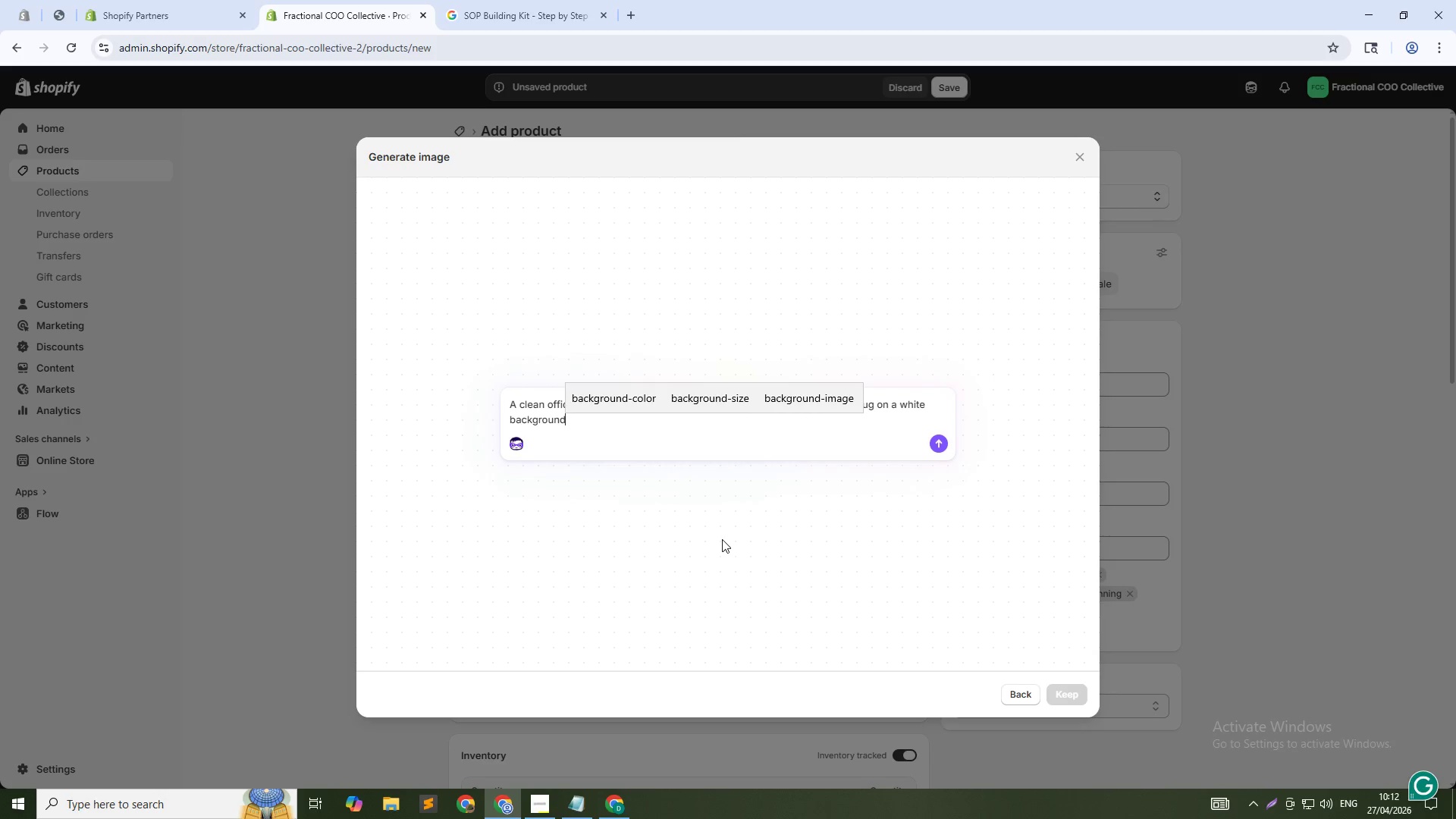 
key(Enter)
 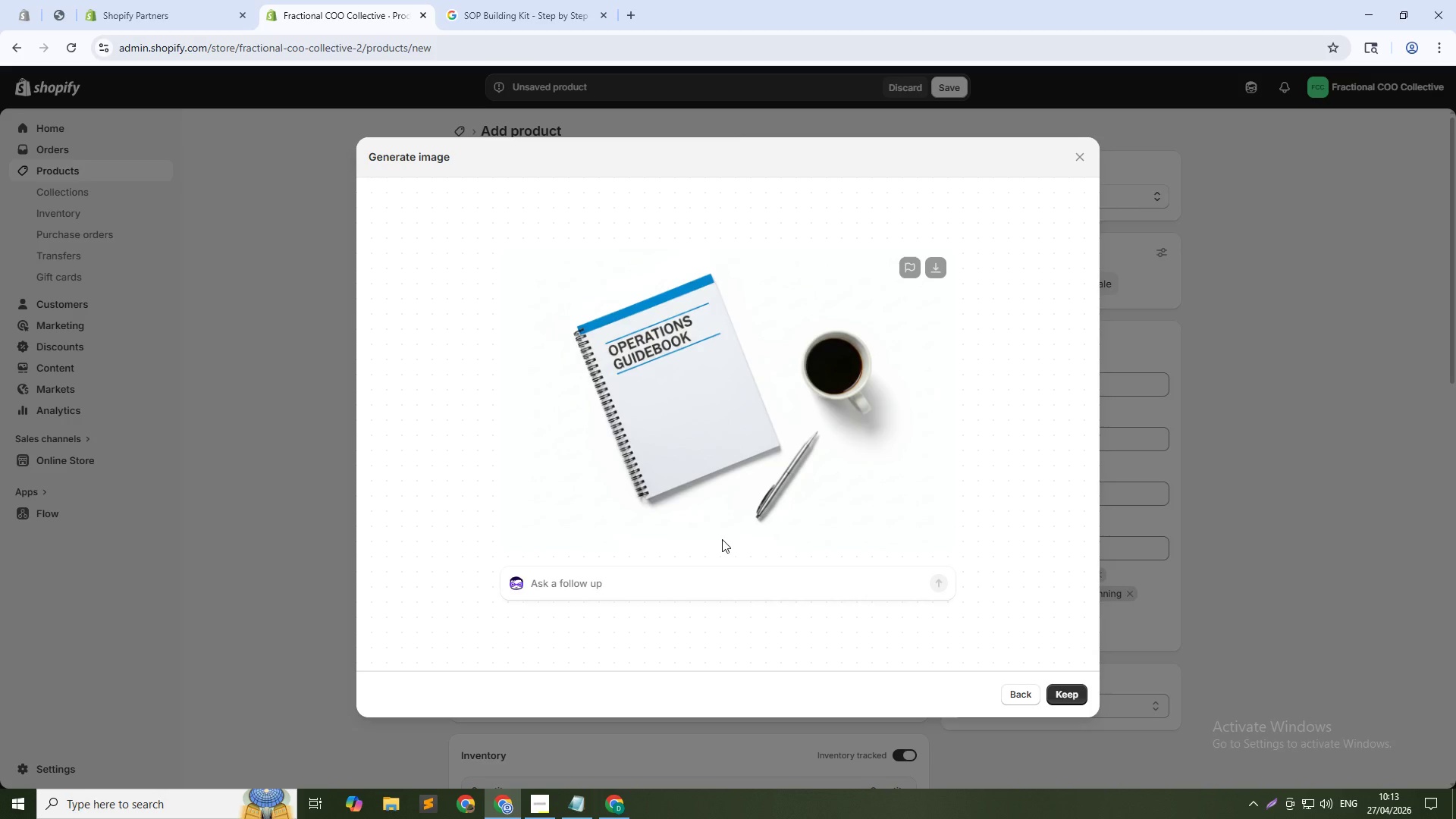 
wait(59.02)
 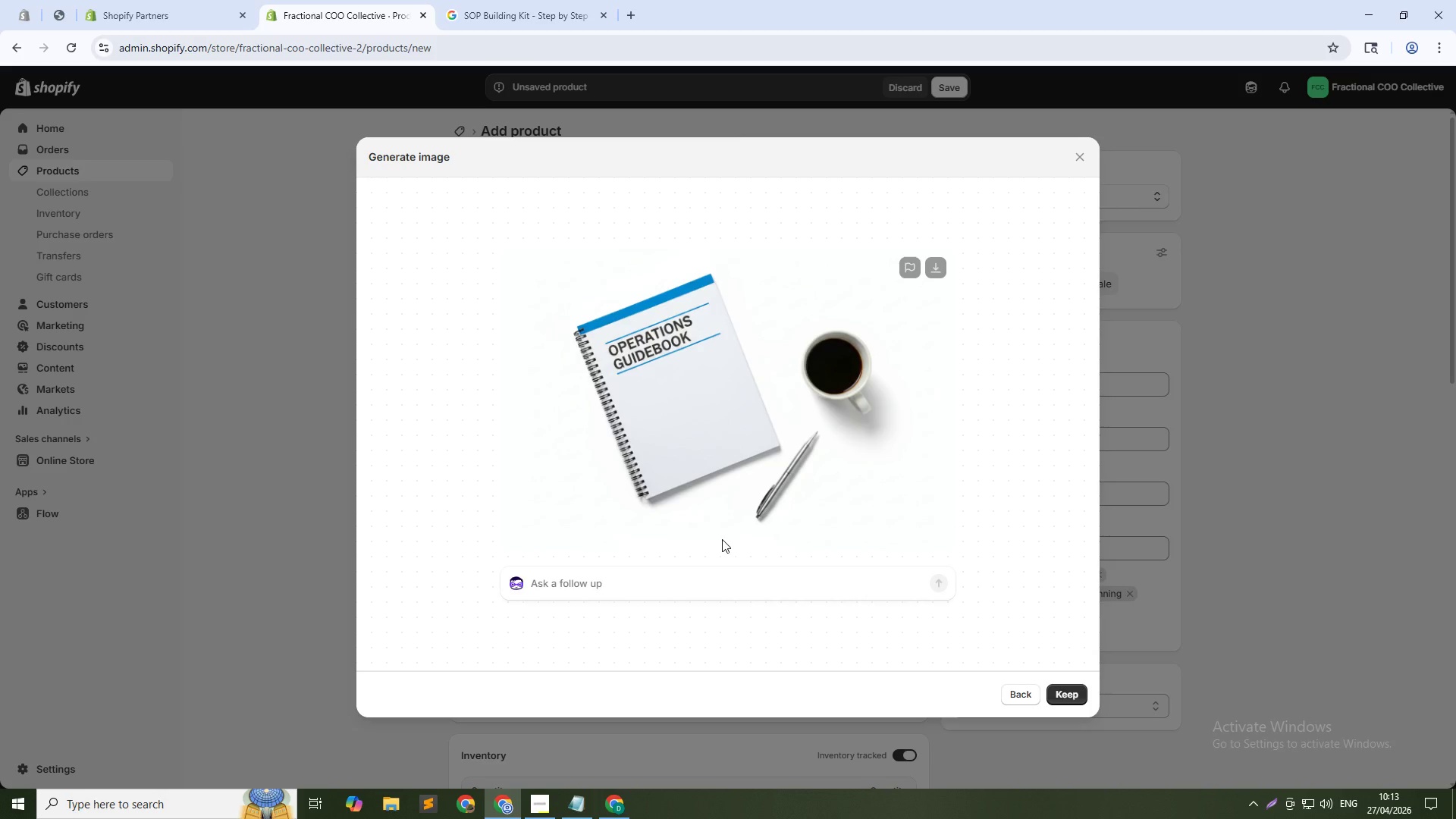 
left_click([1064, 697])
 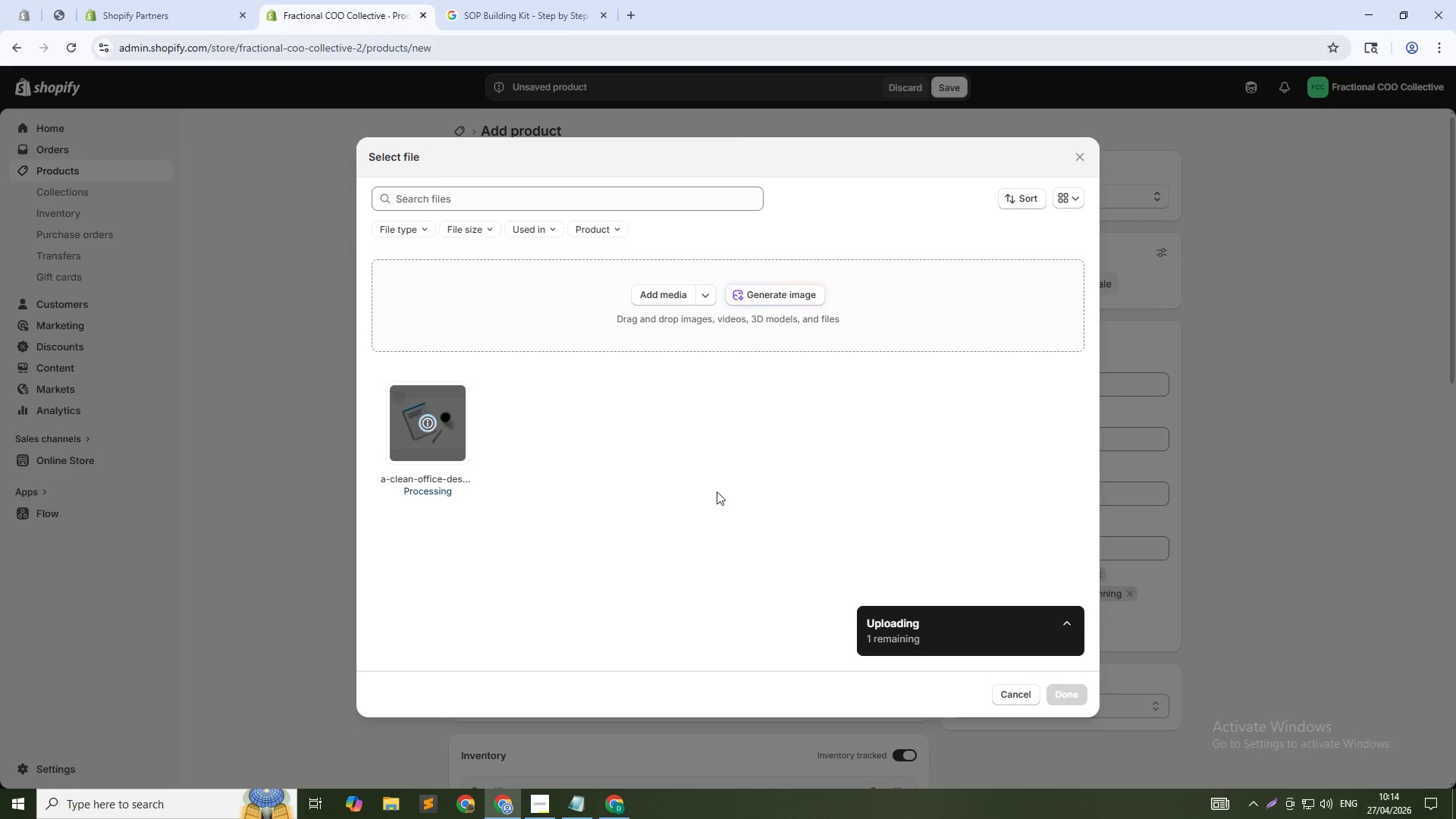 
left_click([780, 294])
 